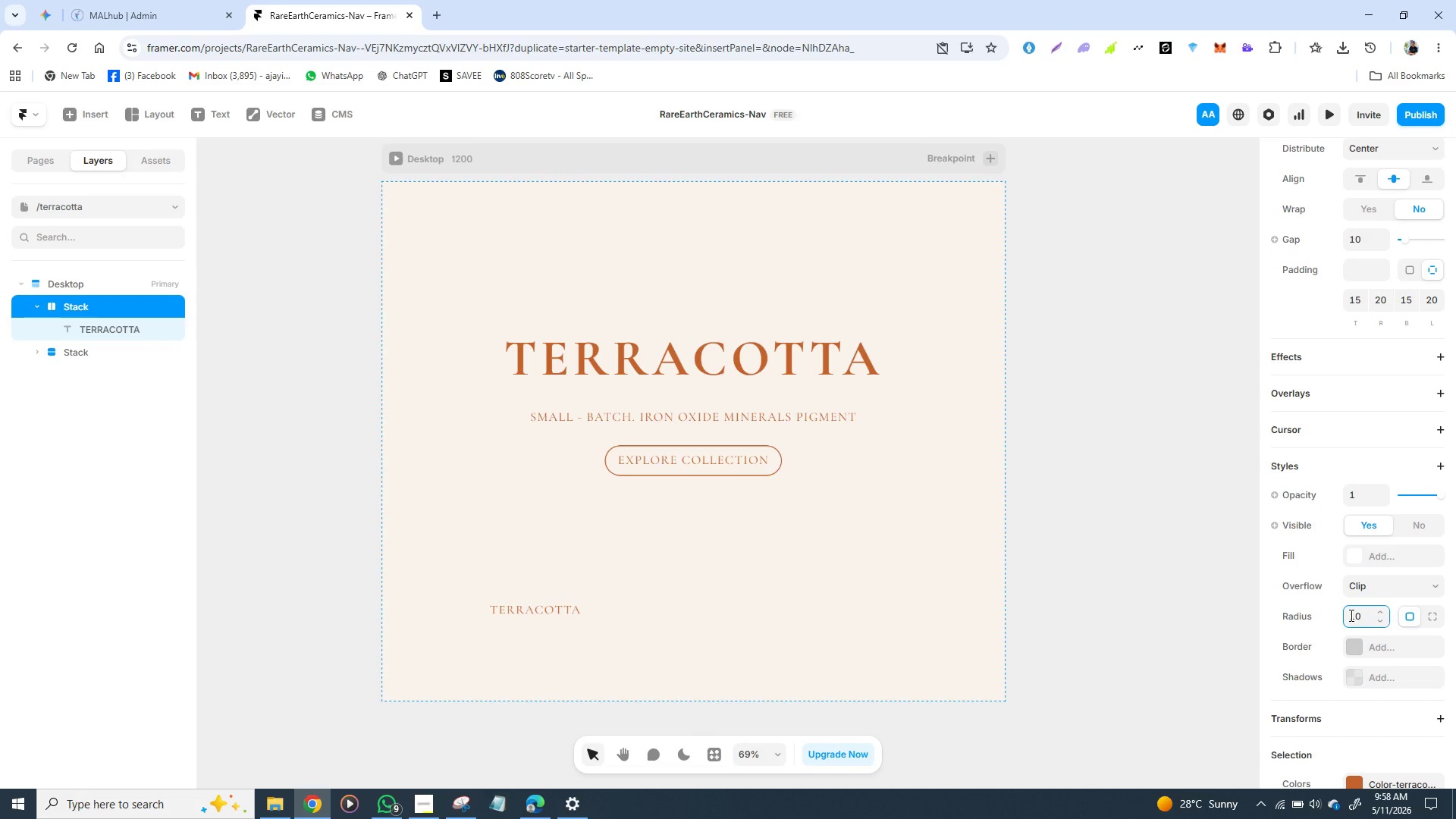 
key(Enter)
 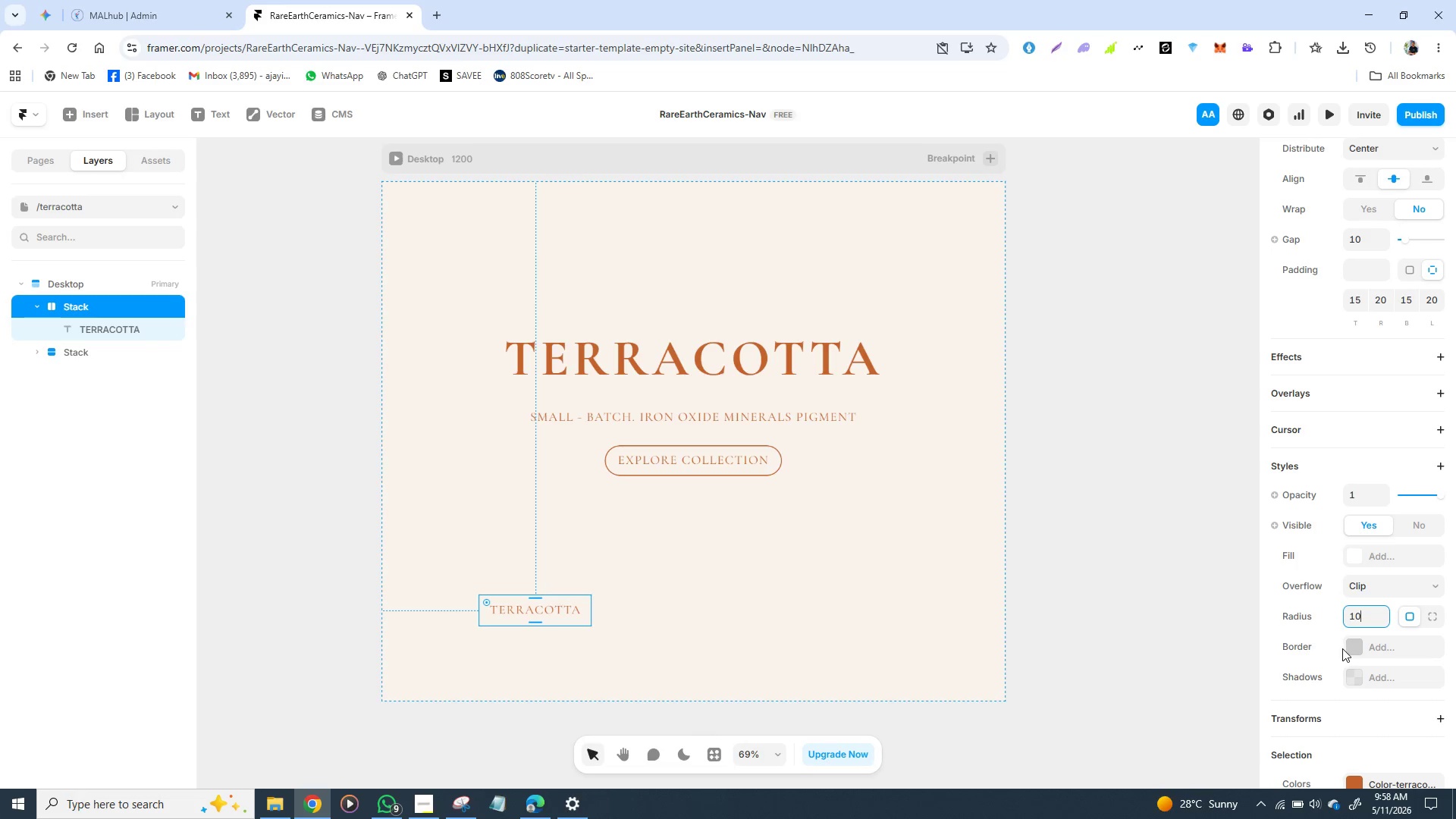 
wait(8.11)
 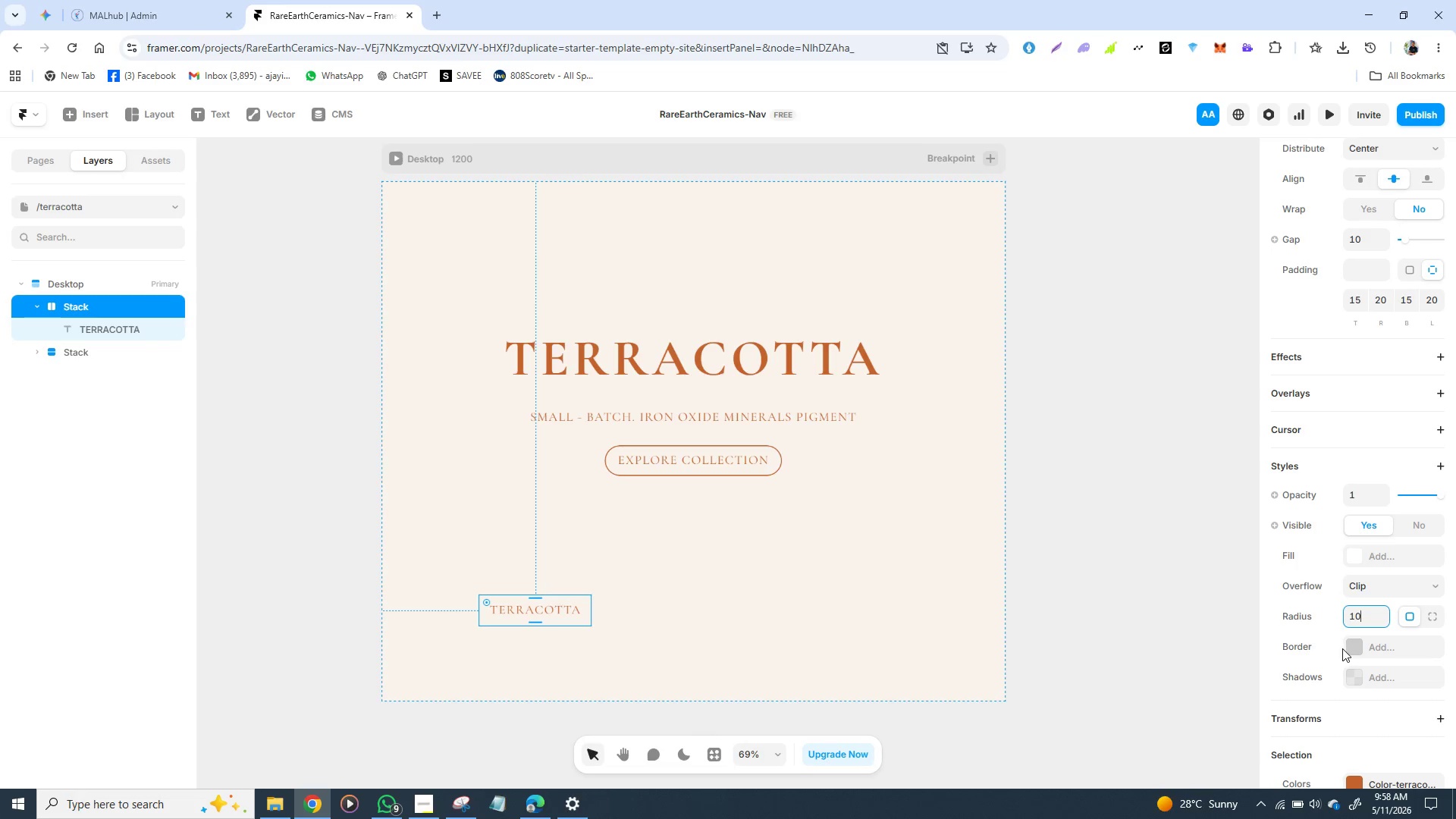 
left_click([1354, 557])
 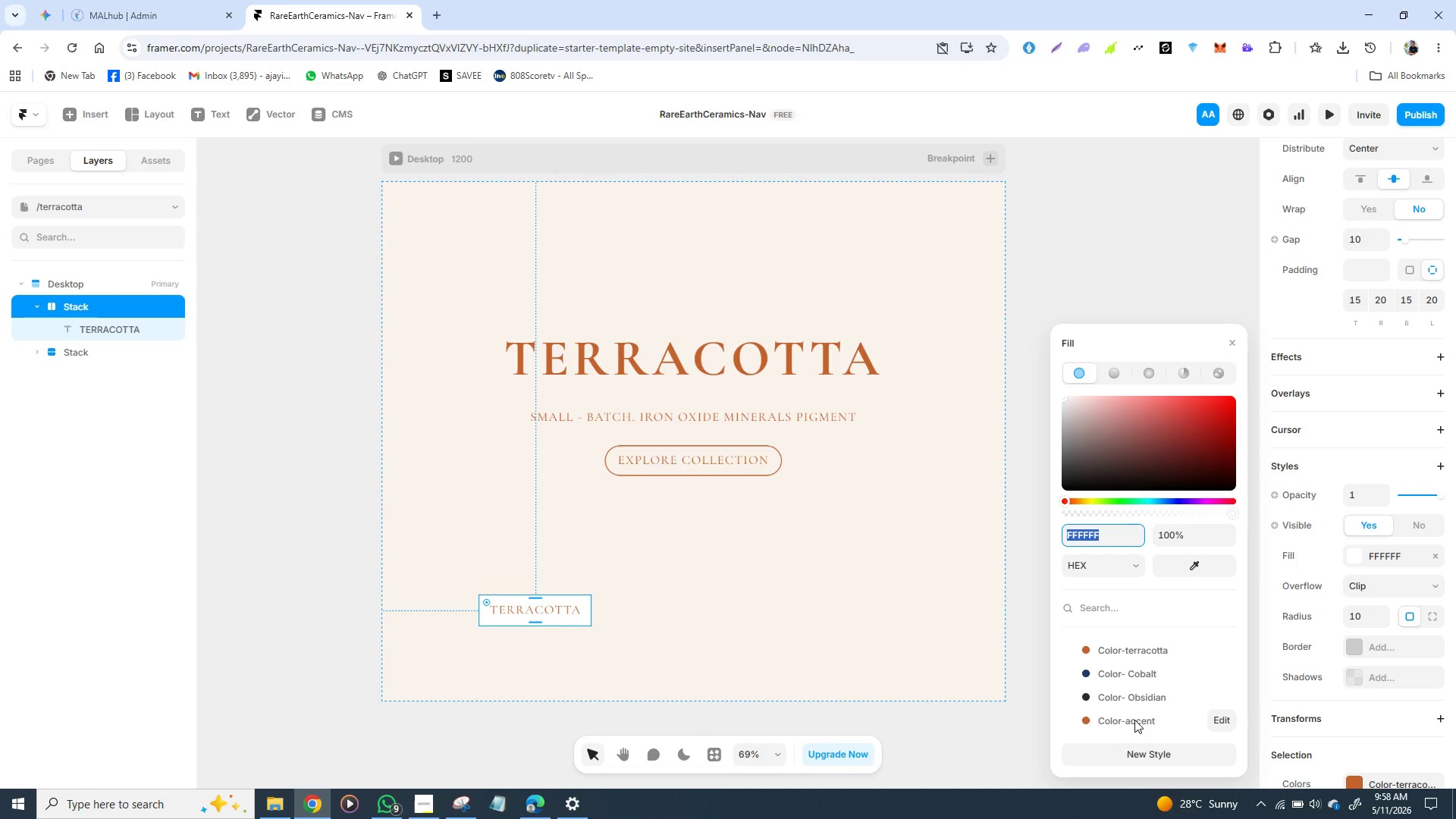 
wait(6.0)
 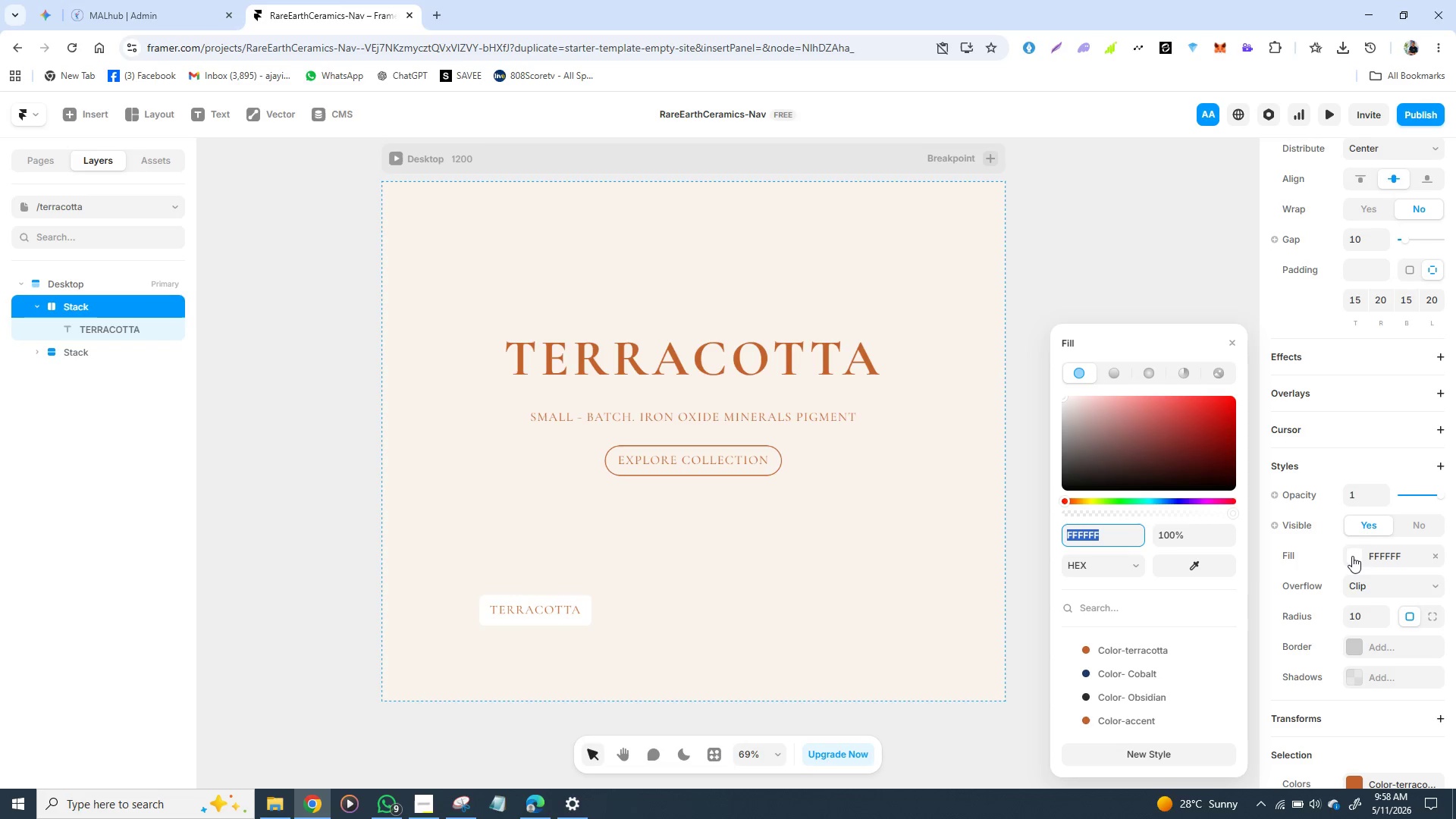 
left_click([1119, 647])
 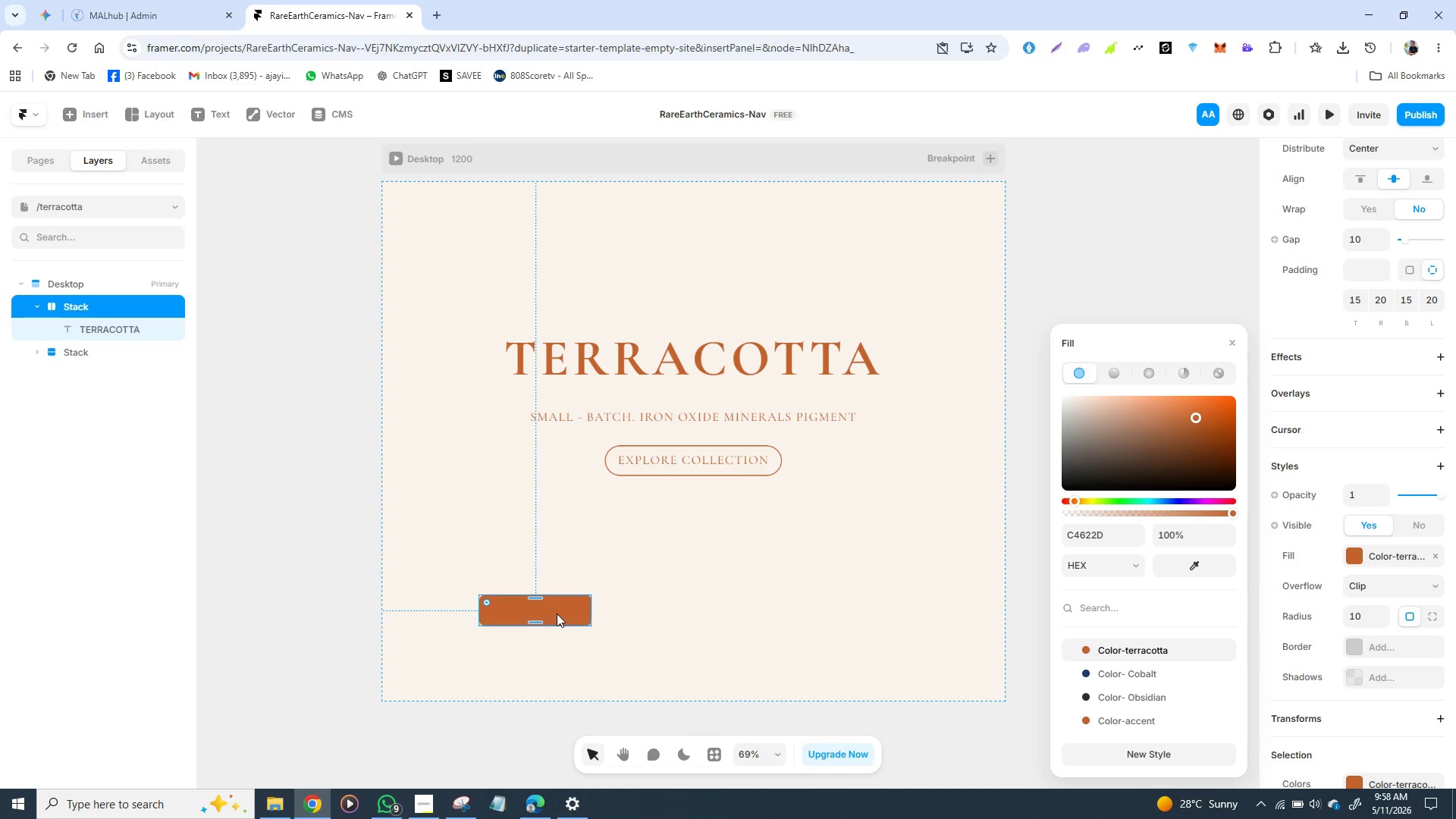 
left_click([554, 607])
 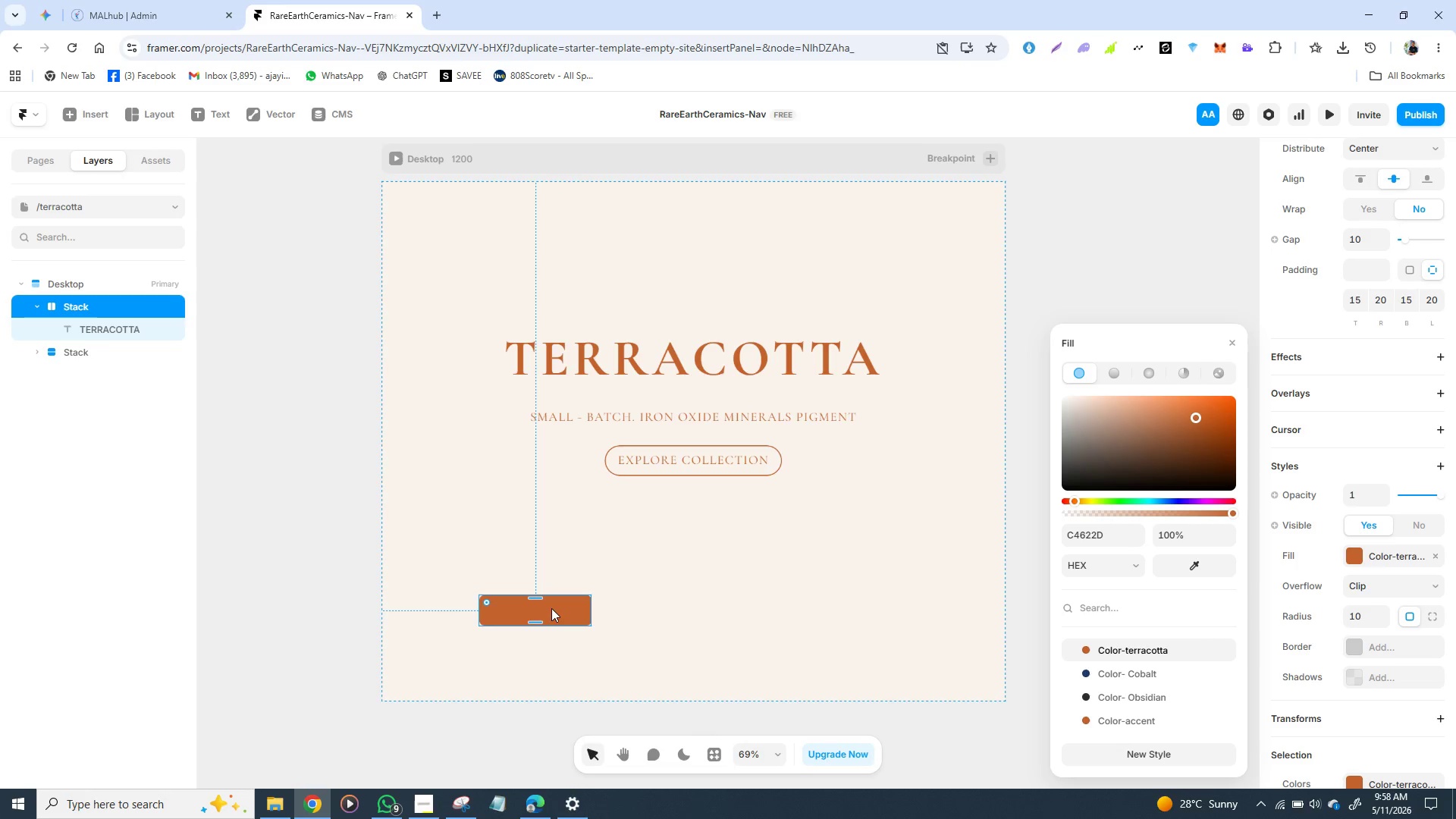 
left_click([551, 608])
 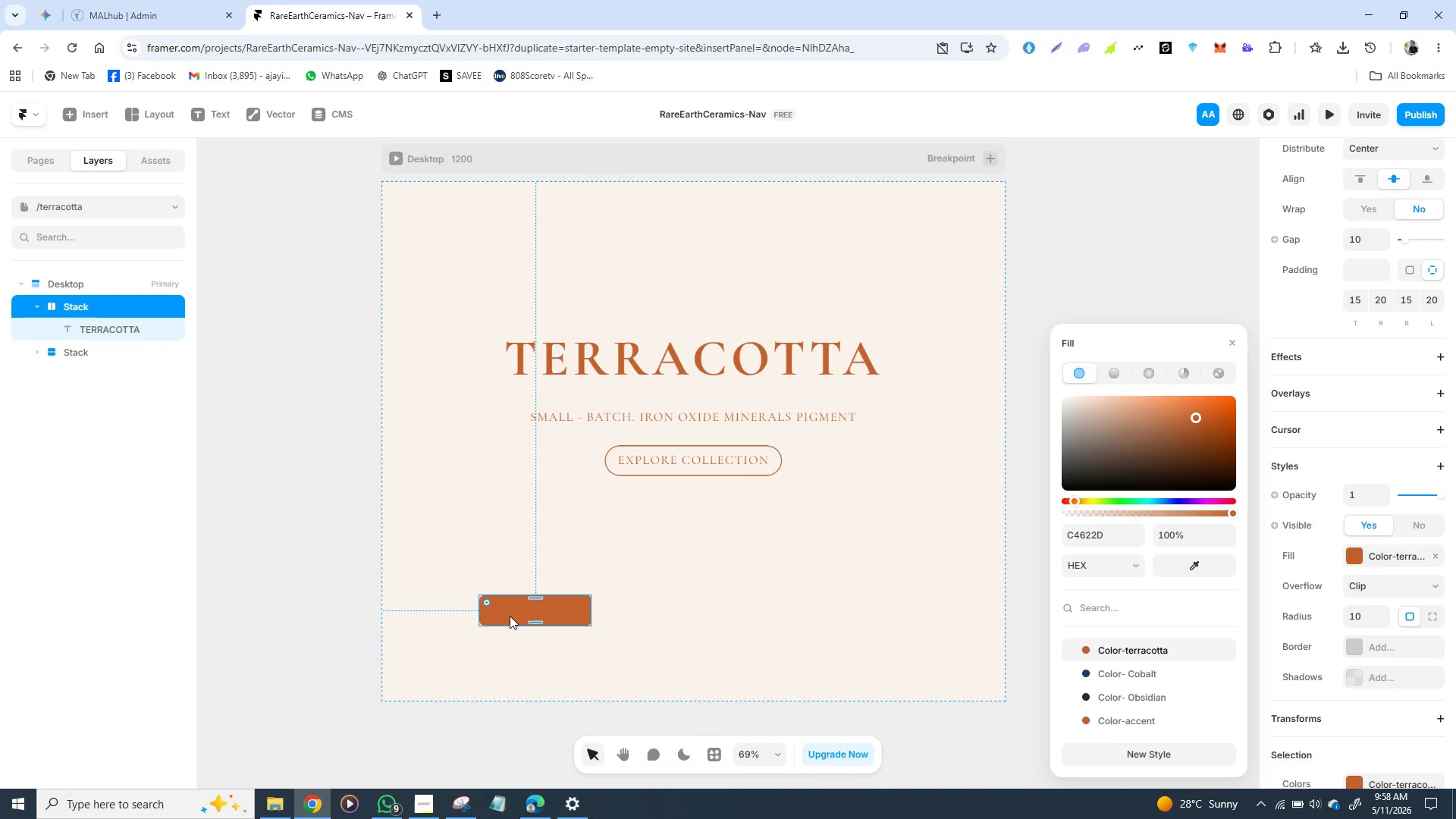 
double_click([510, 616])
 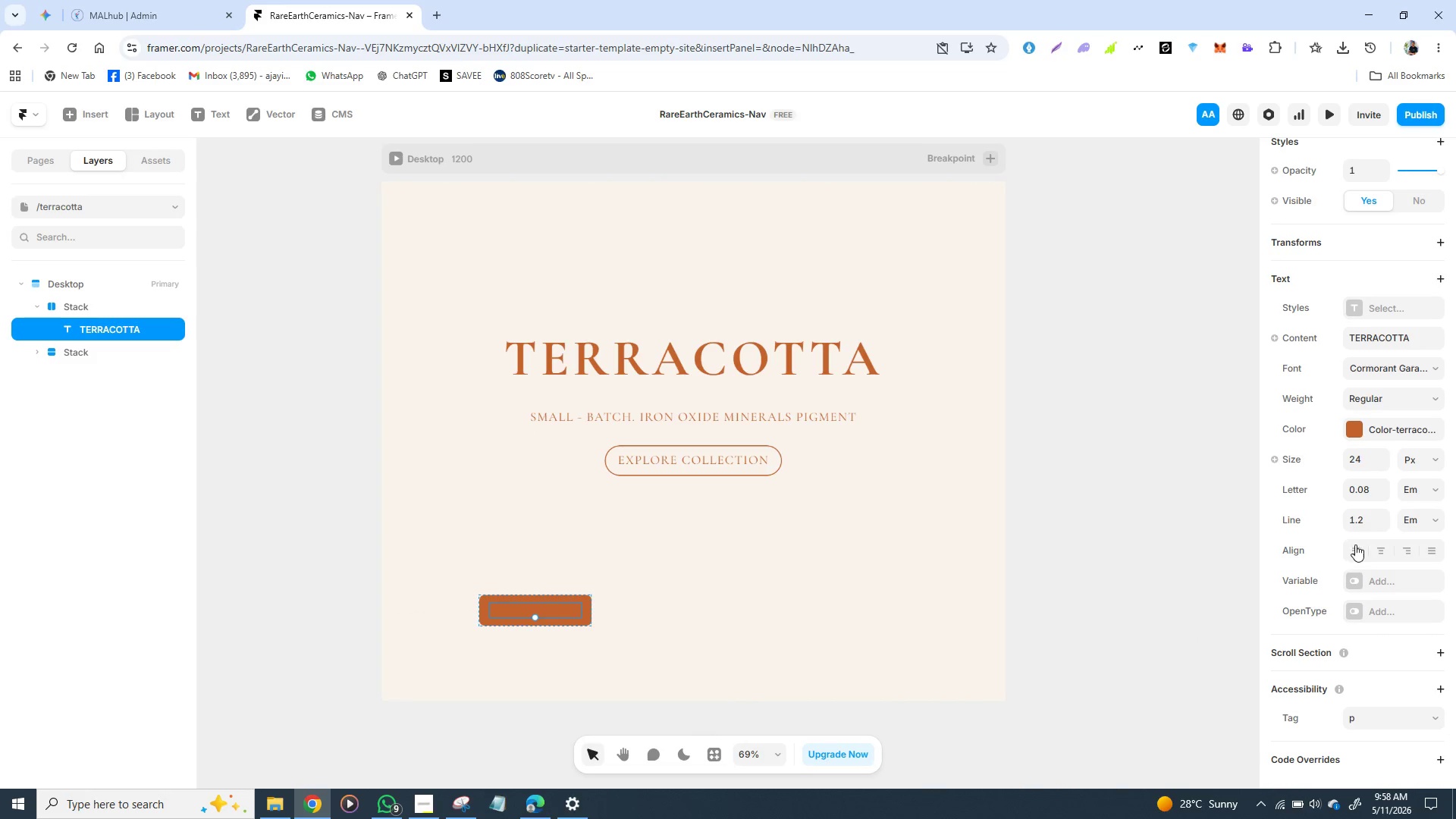 
scroll: coordinate [1361, 548], scroll_direction: down, amount: 1.0
 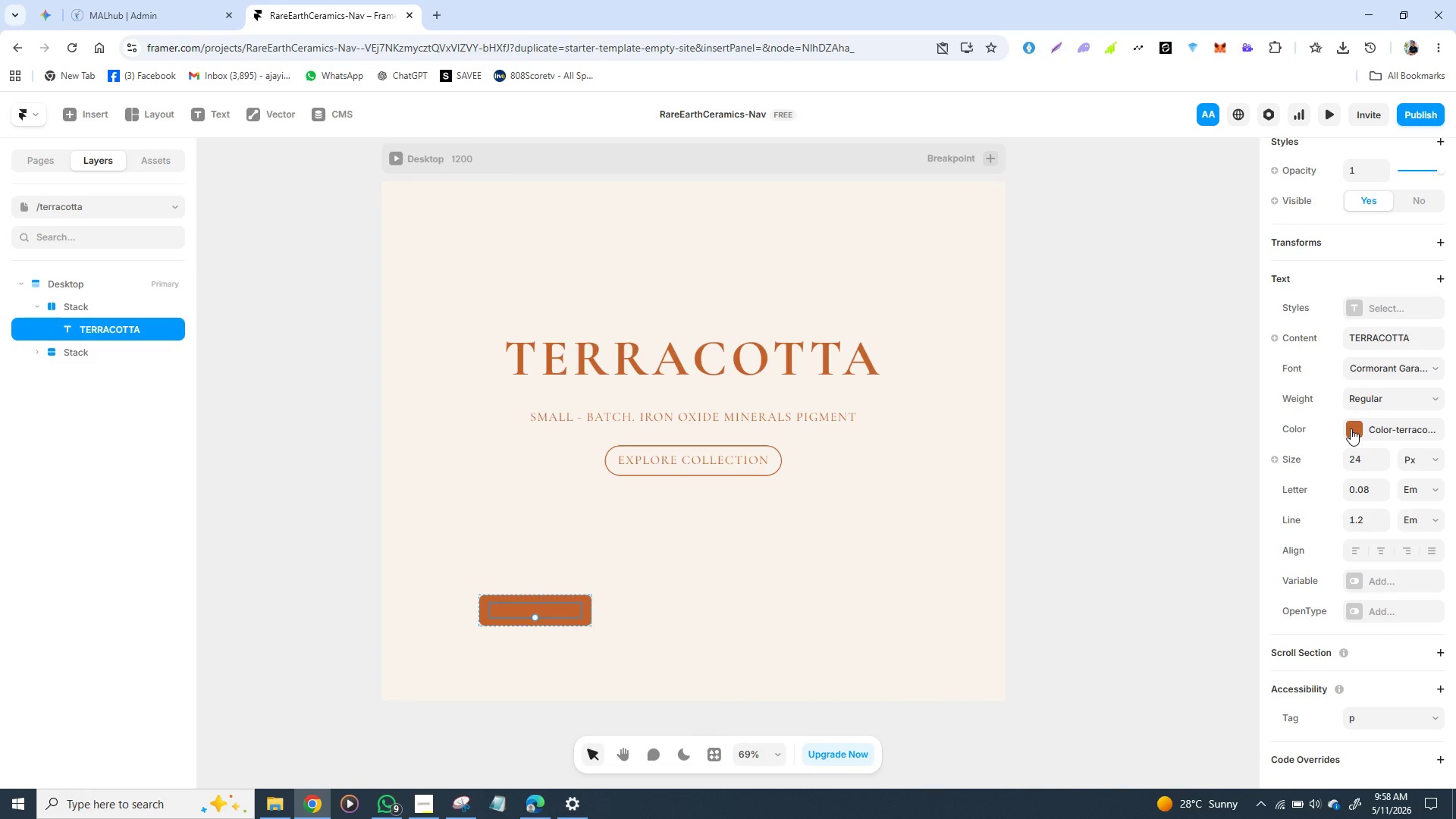 
wait(6.28)
 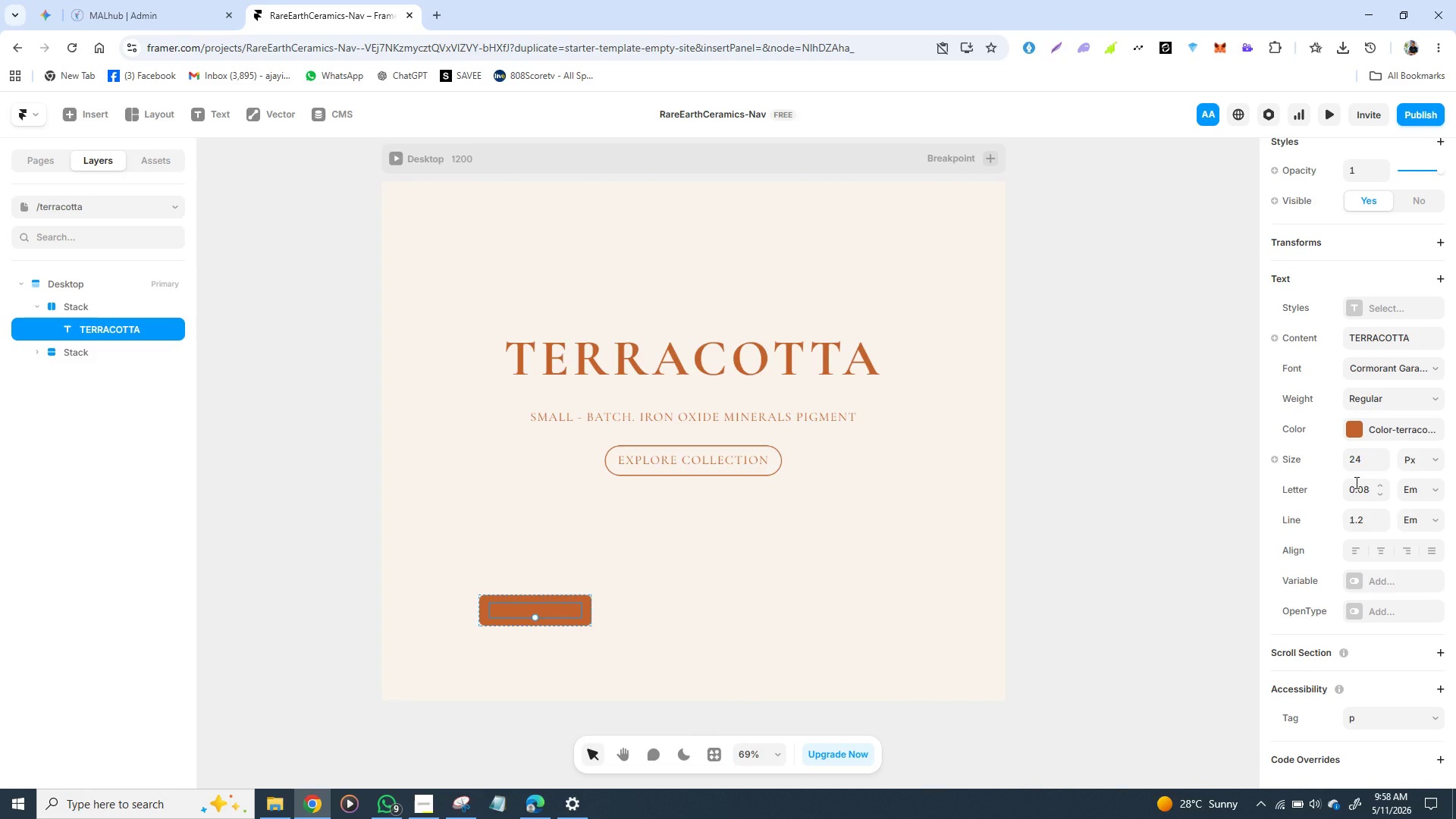 
left_click([1351, 428])
 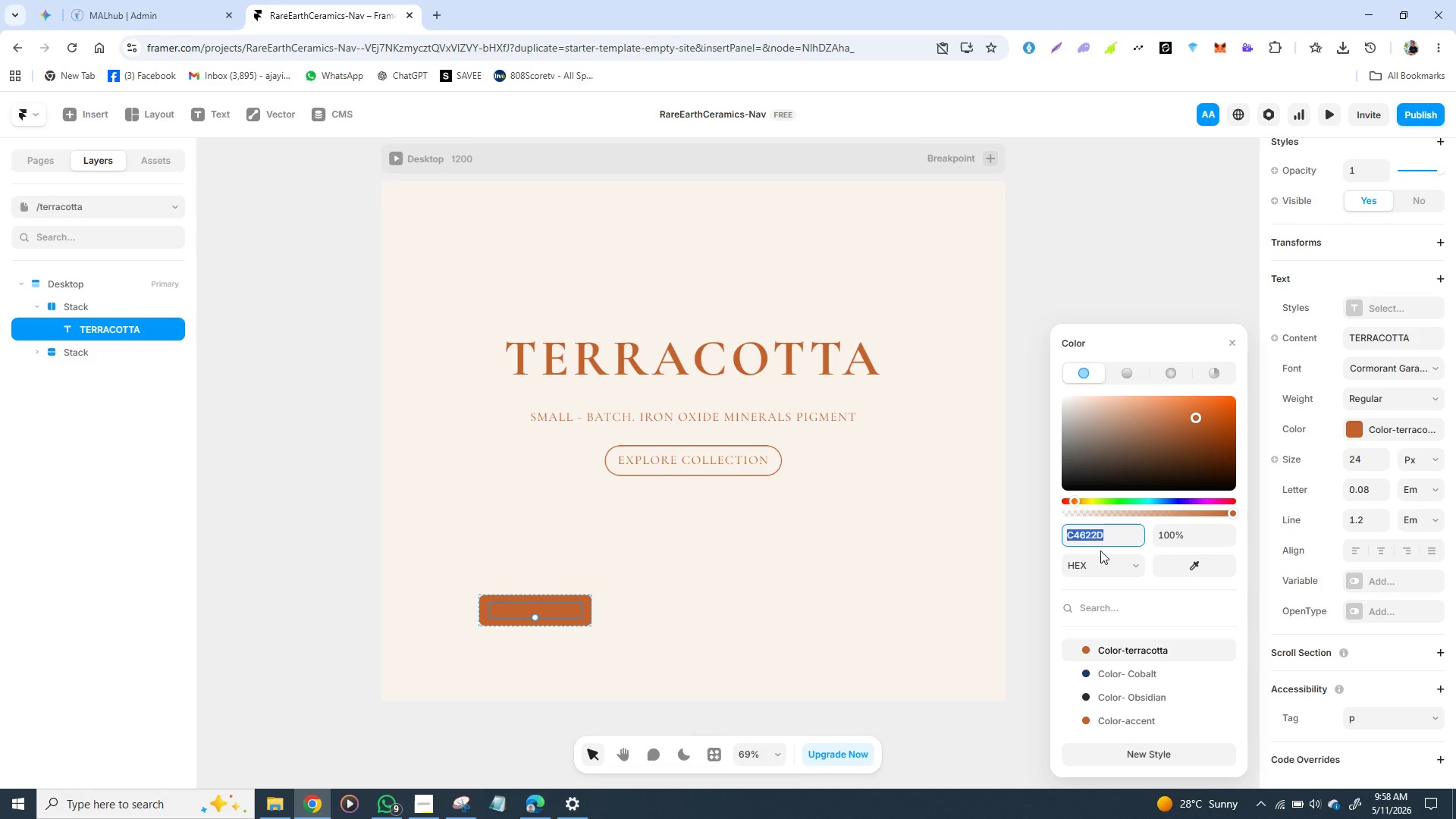 
type(FFFFFF)
 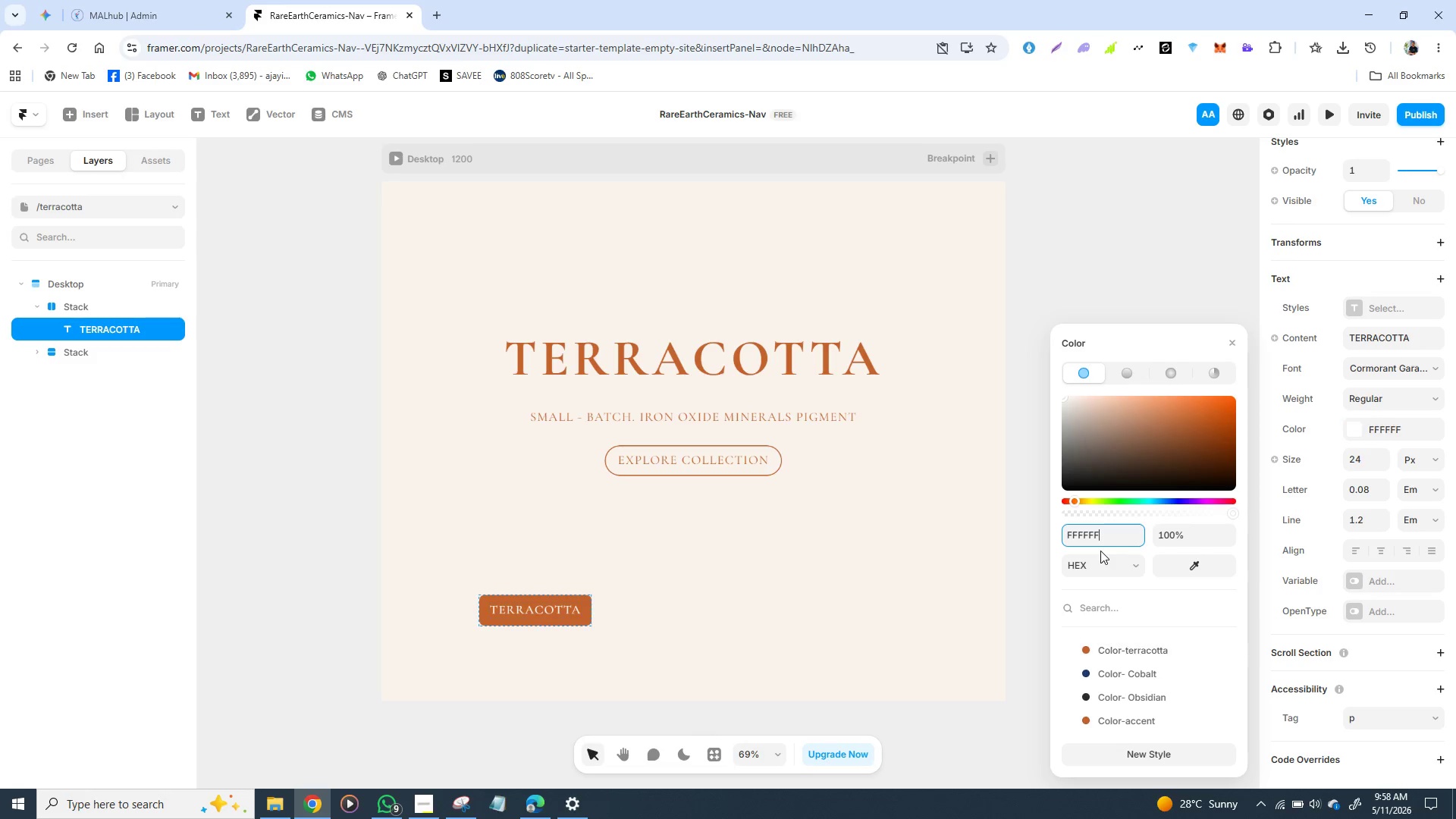 
key(Enter)
 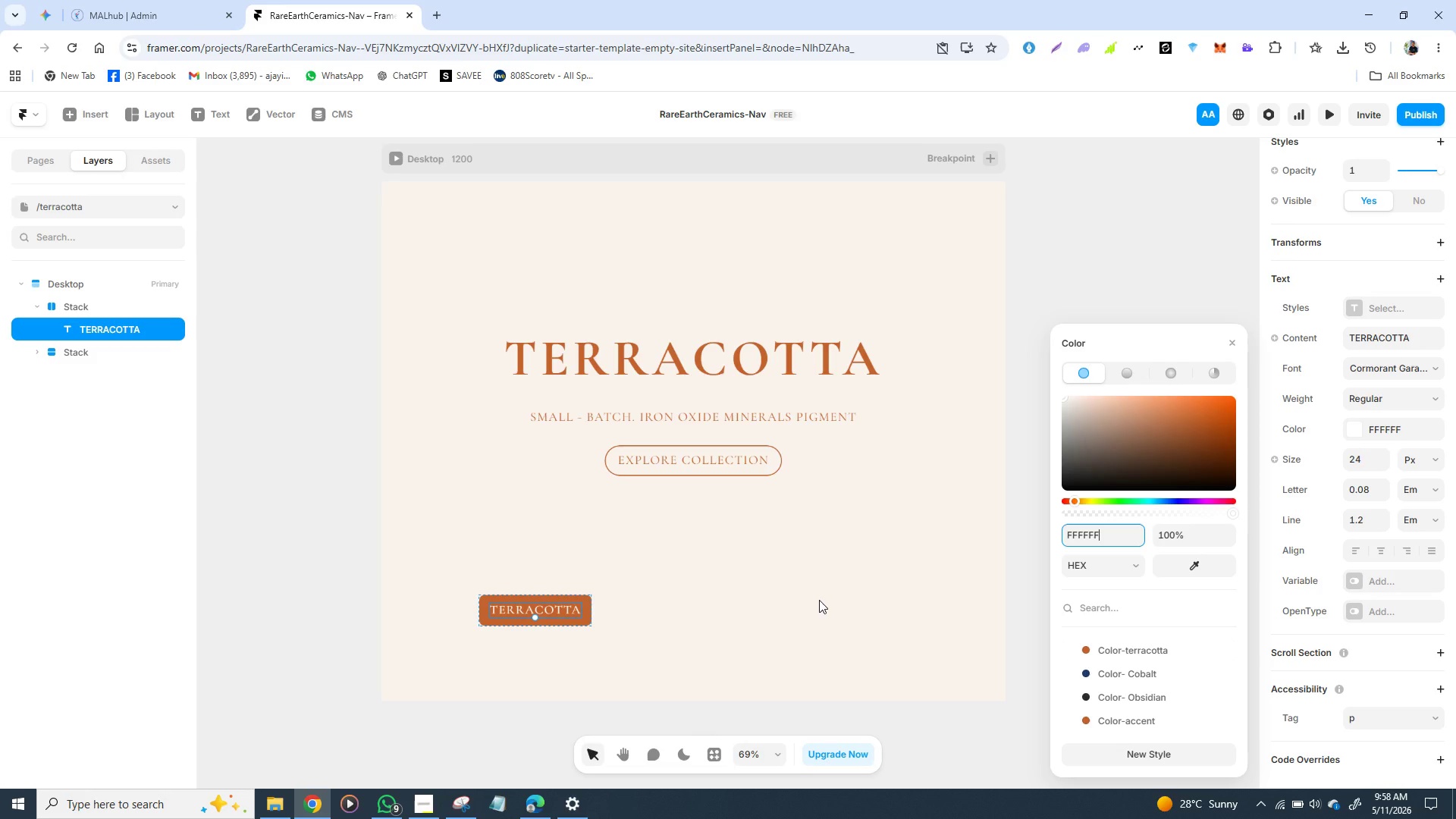 
left_click([819, 600])
 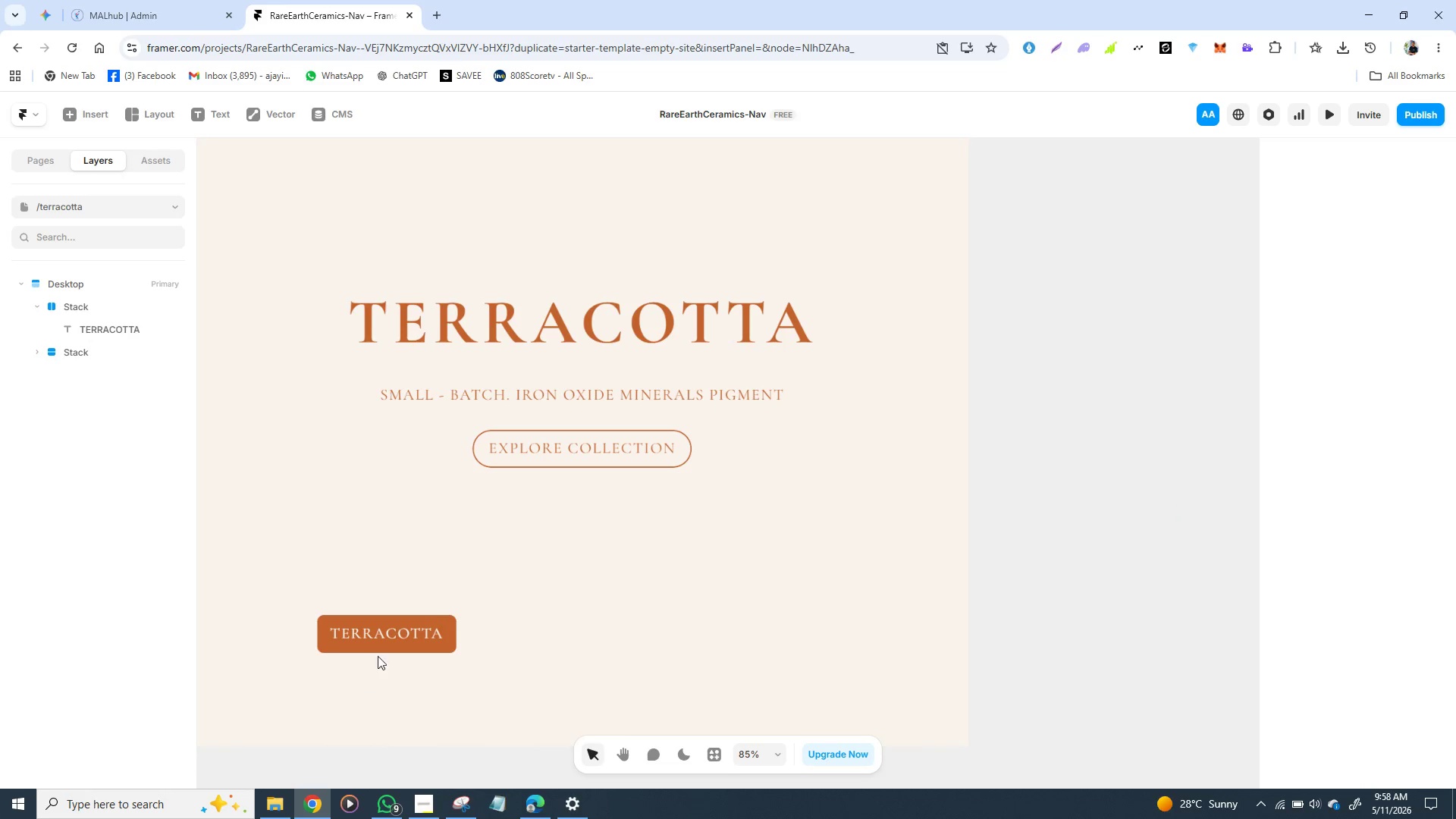 
left_click([391, 633])
 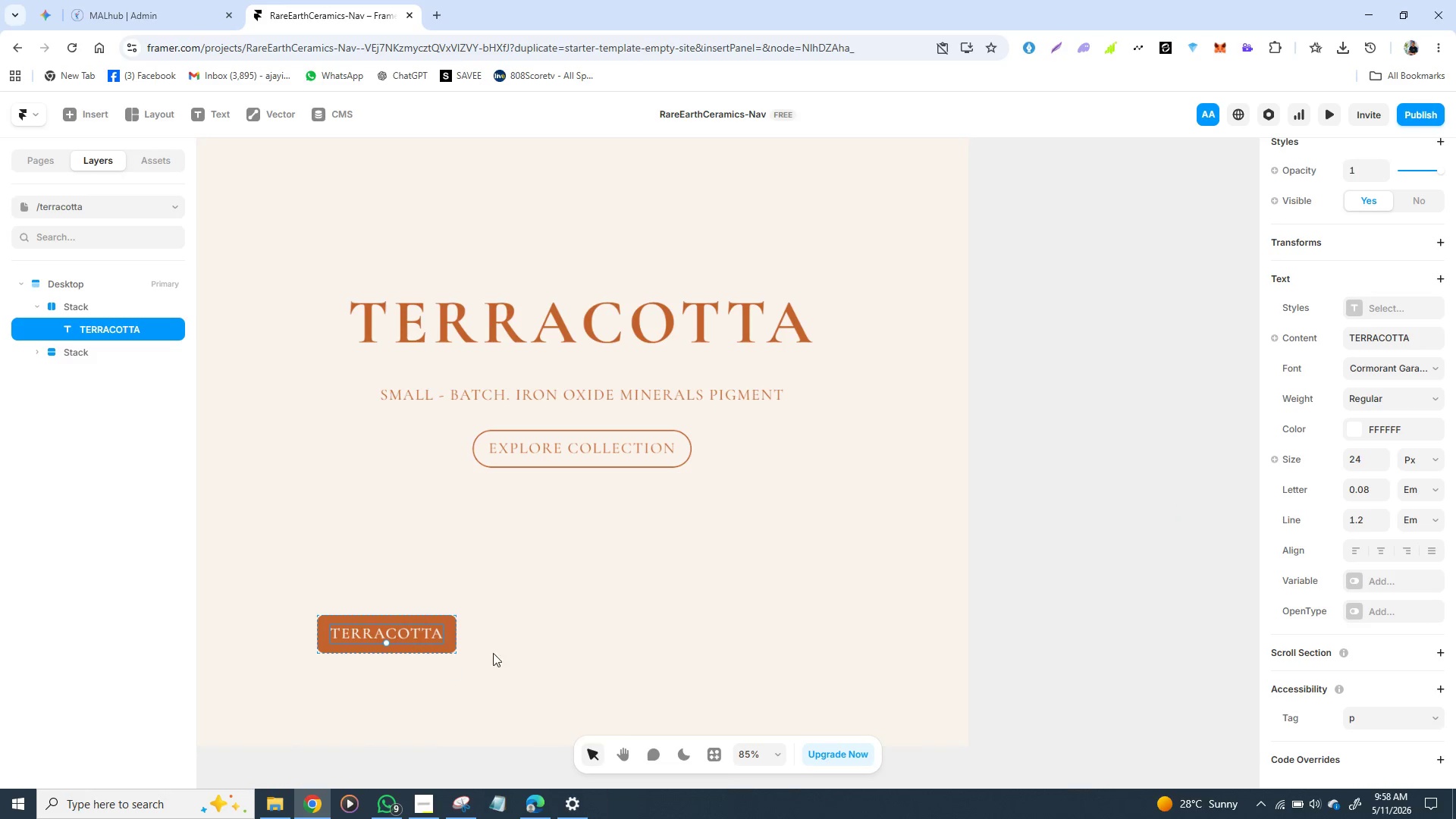 
wait(5.78)
 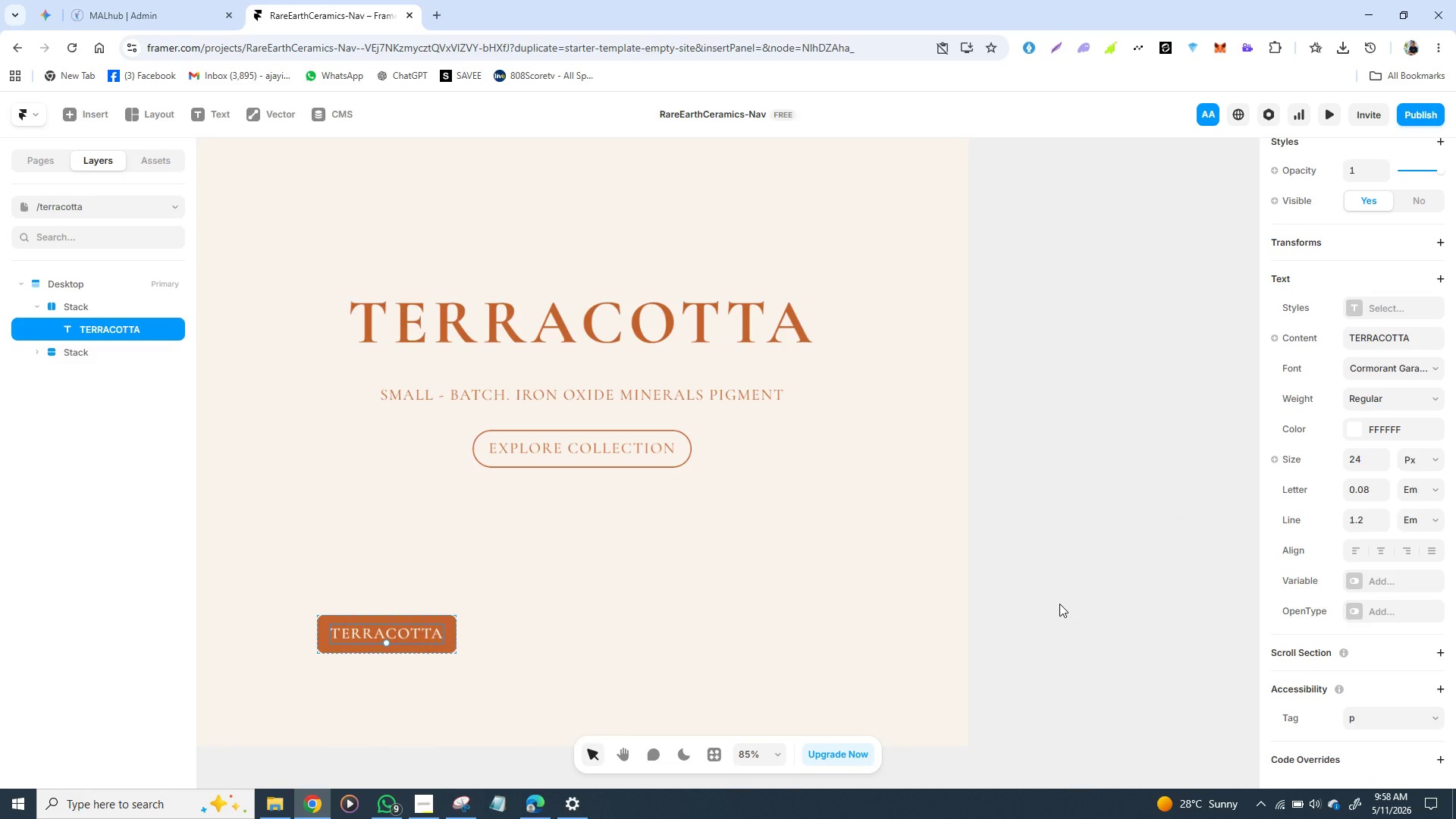 
scroll: coordinate [1366, 563], scroll_direction: none, amount: 0.0
 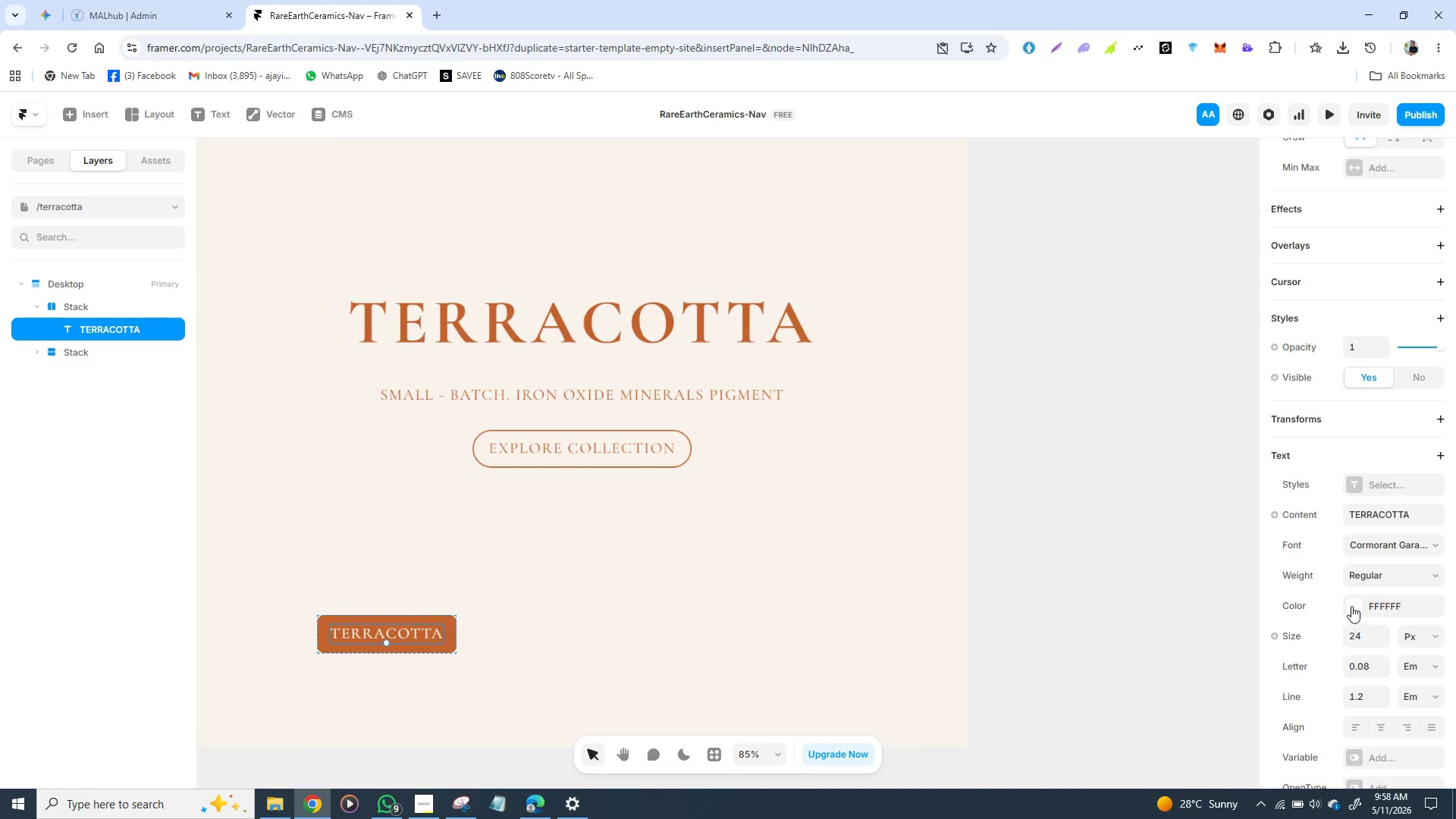 
left_click([1351, 606])
 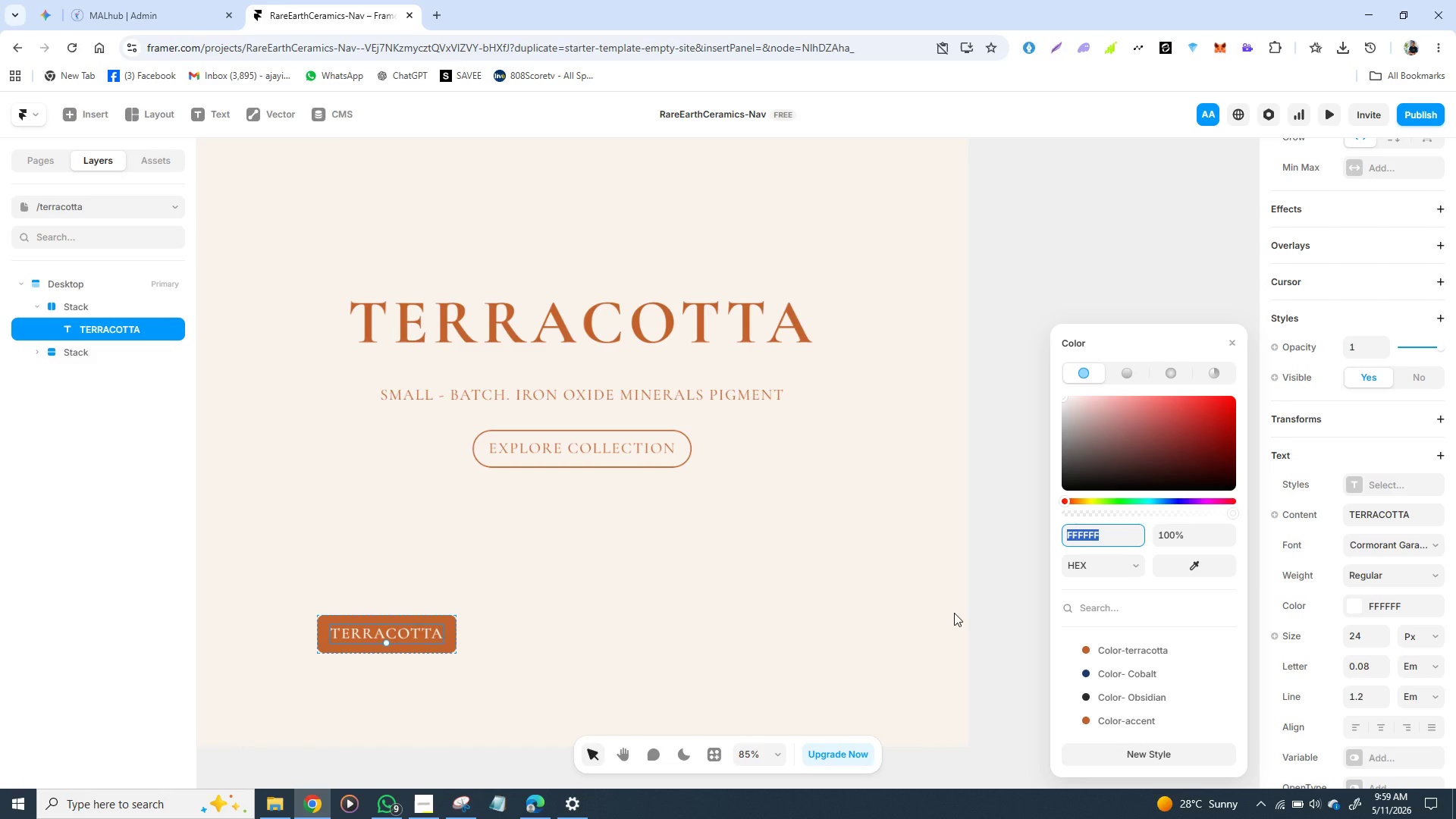 
wait(7.34)
 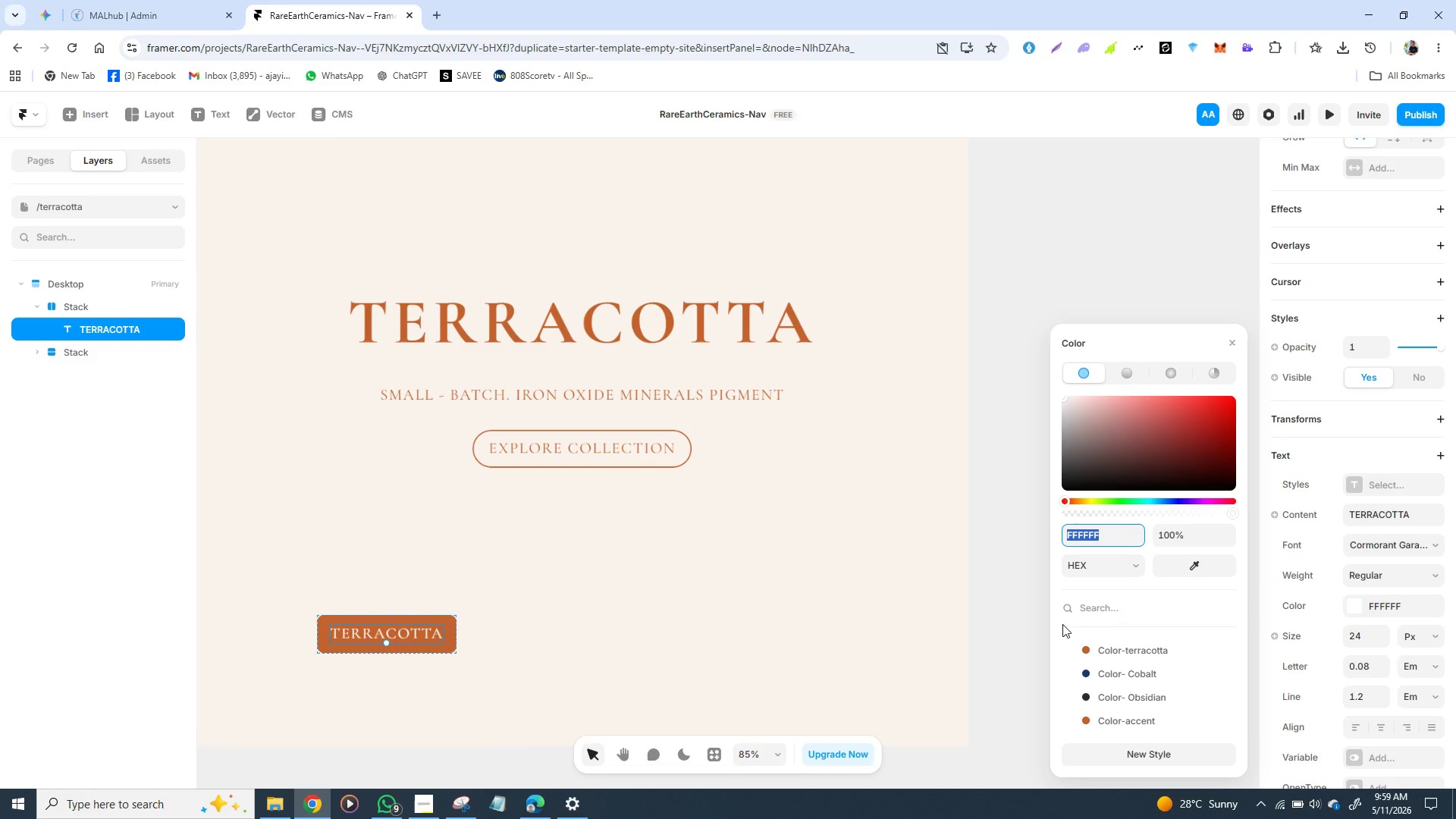 
left_click([974, 601])
 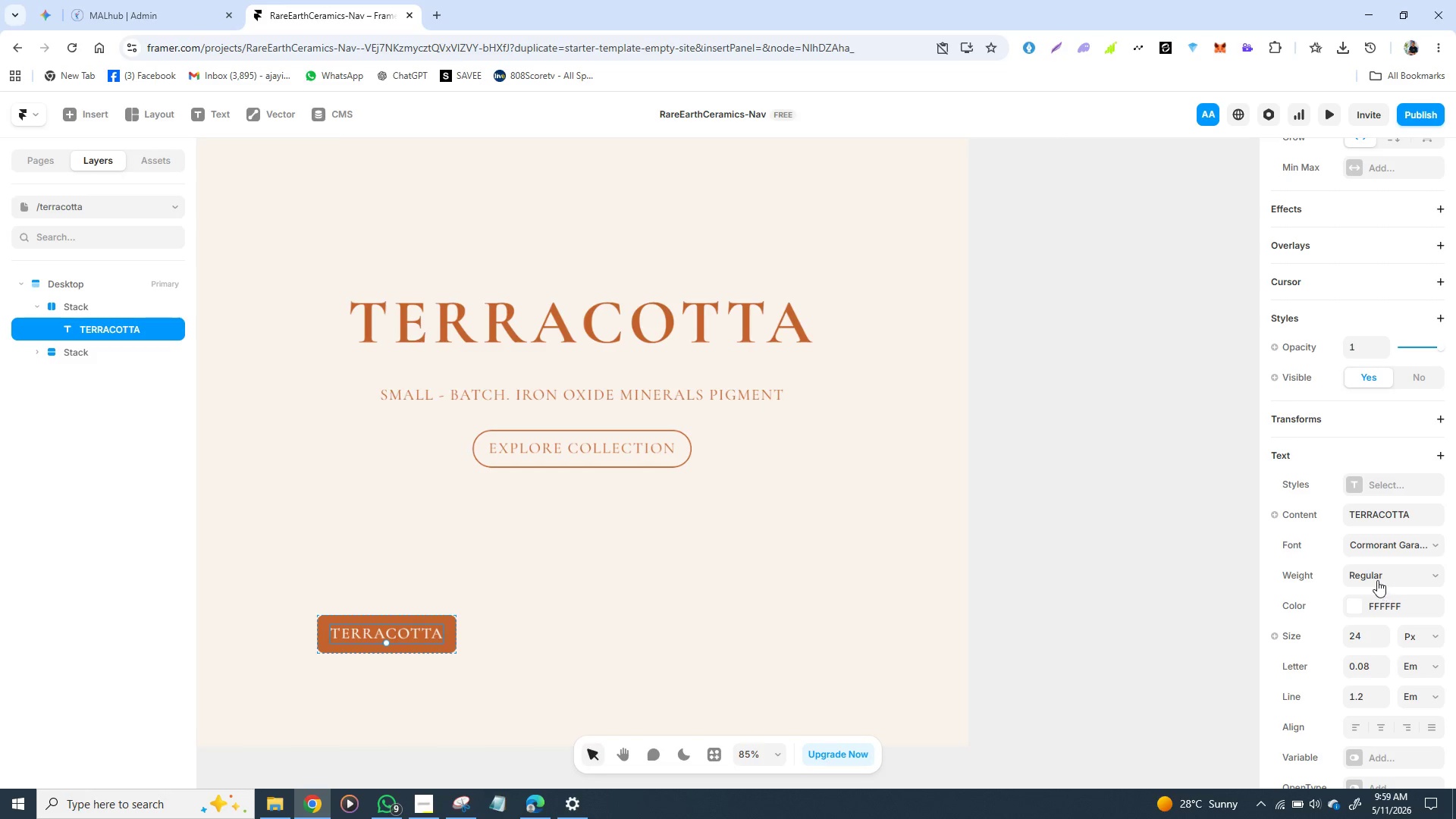 
left_click([1407, 576])
 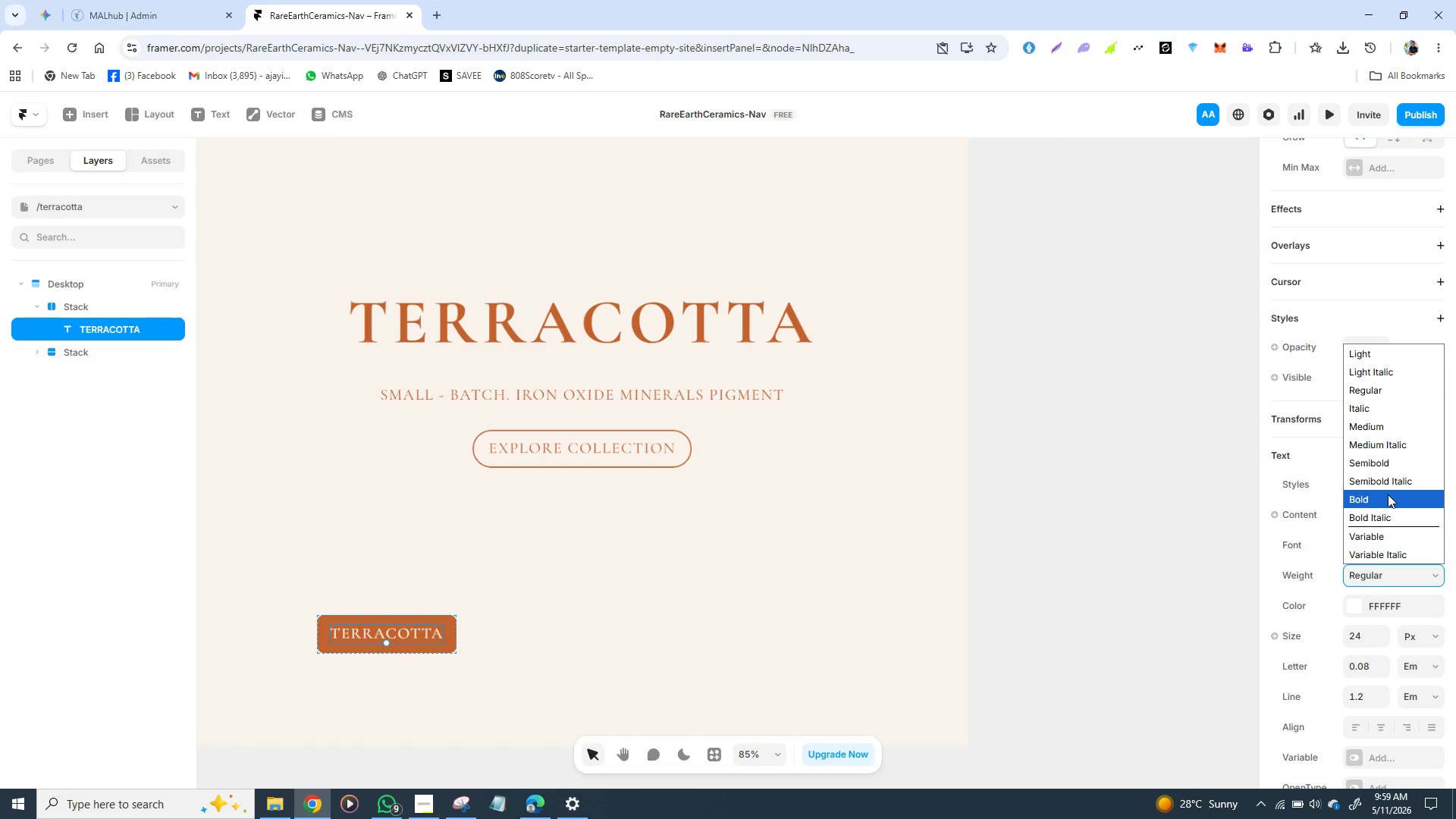 
left_click([1388, 494])
 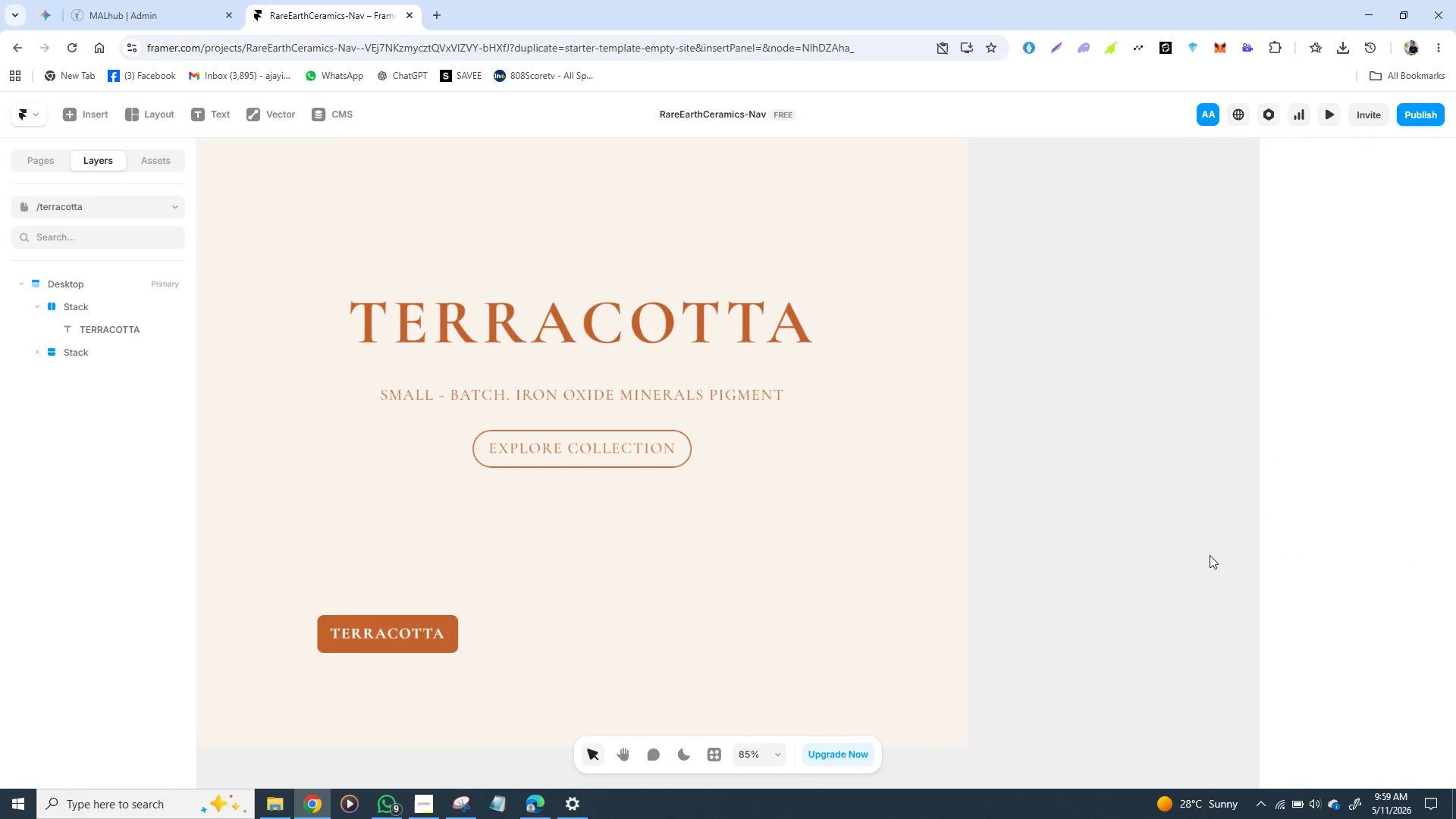 
left_click([1210, 555])
 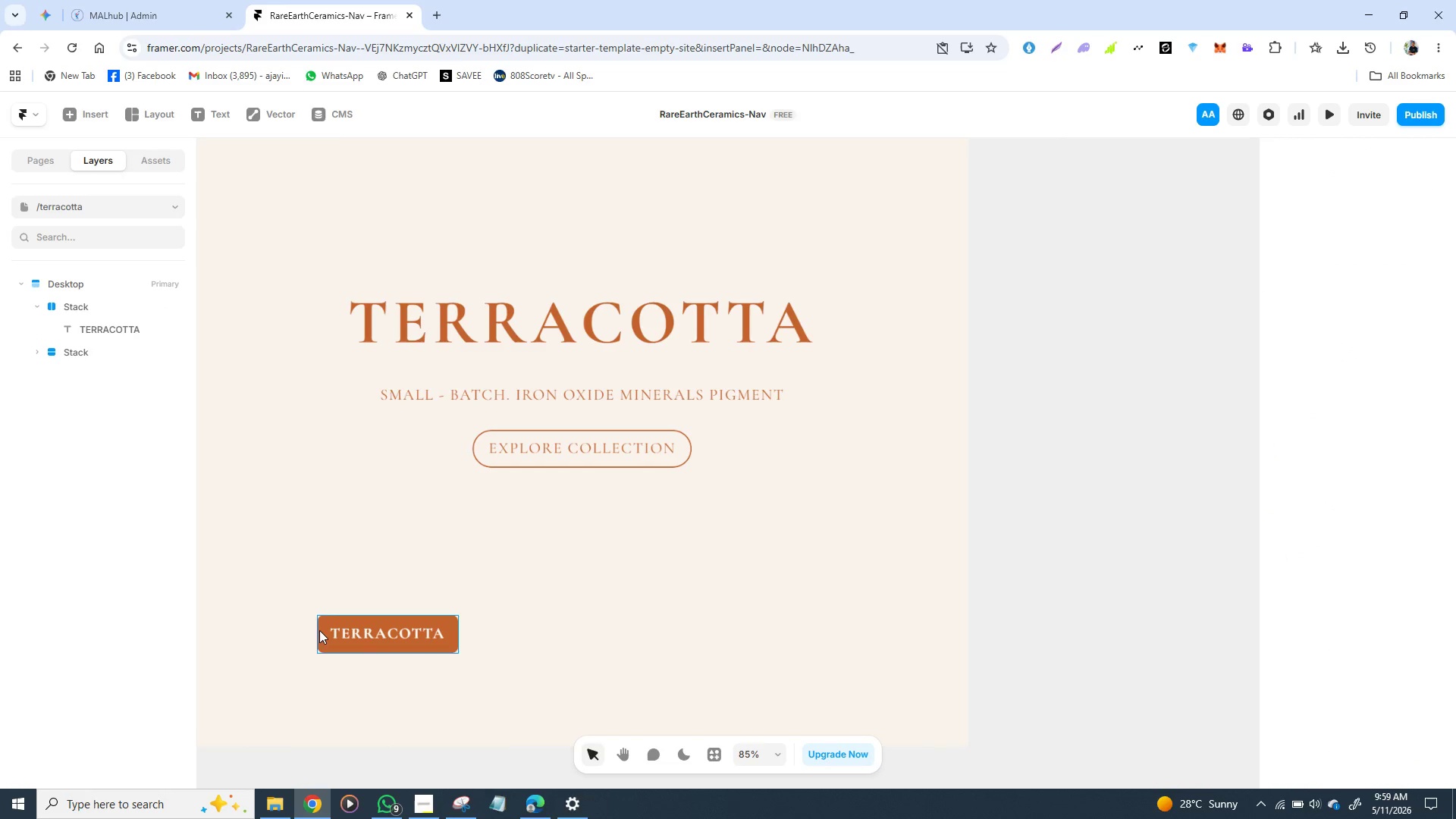 
wait(5.24)
 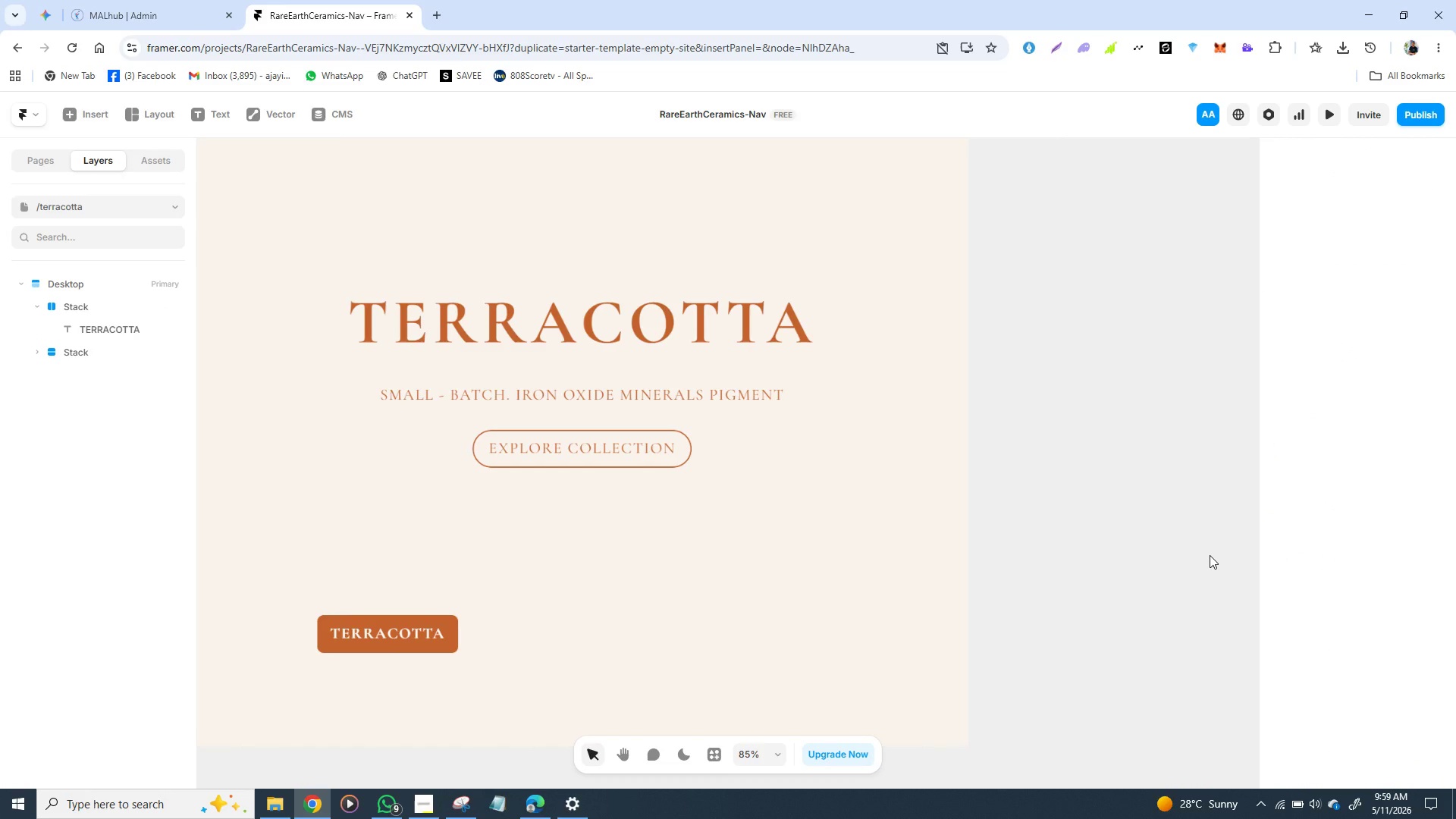 
left_click([322, 617])
 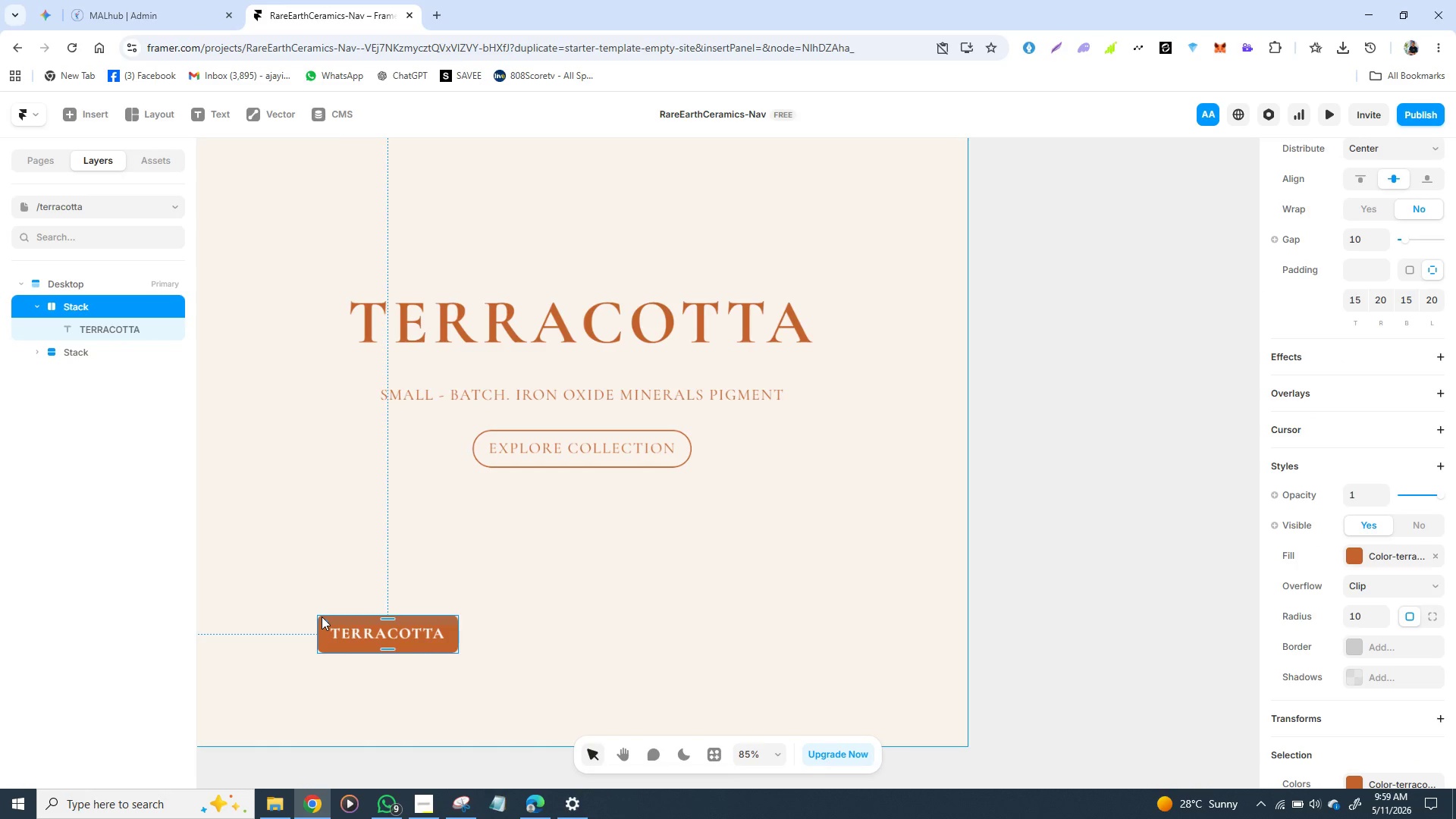 
key(Control+D)
 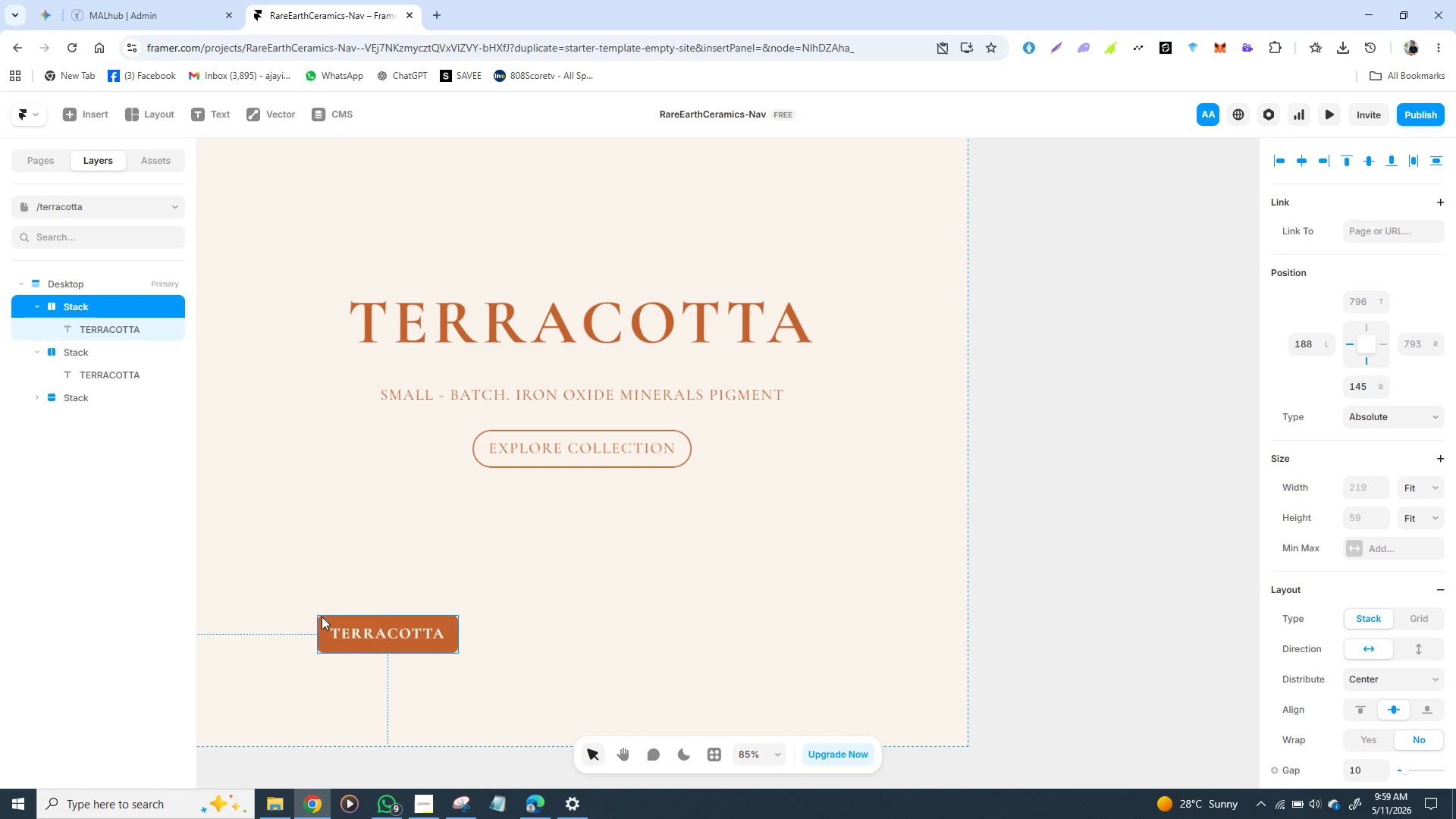 
left_click_drag(start_coordinate=[322, 617], to_coordinate=[513, 617])
 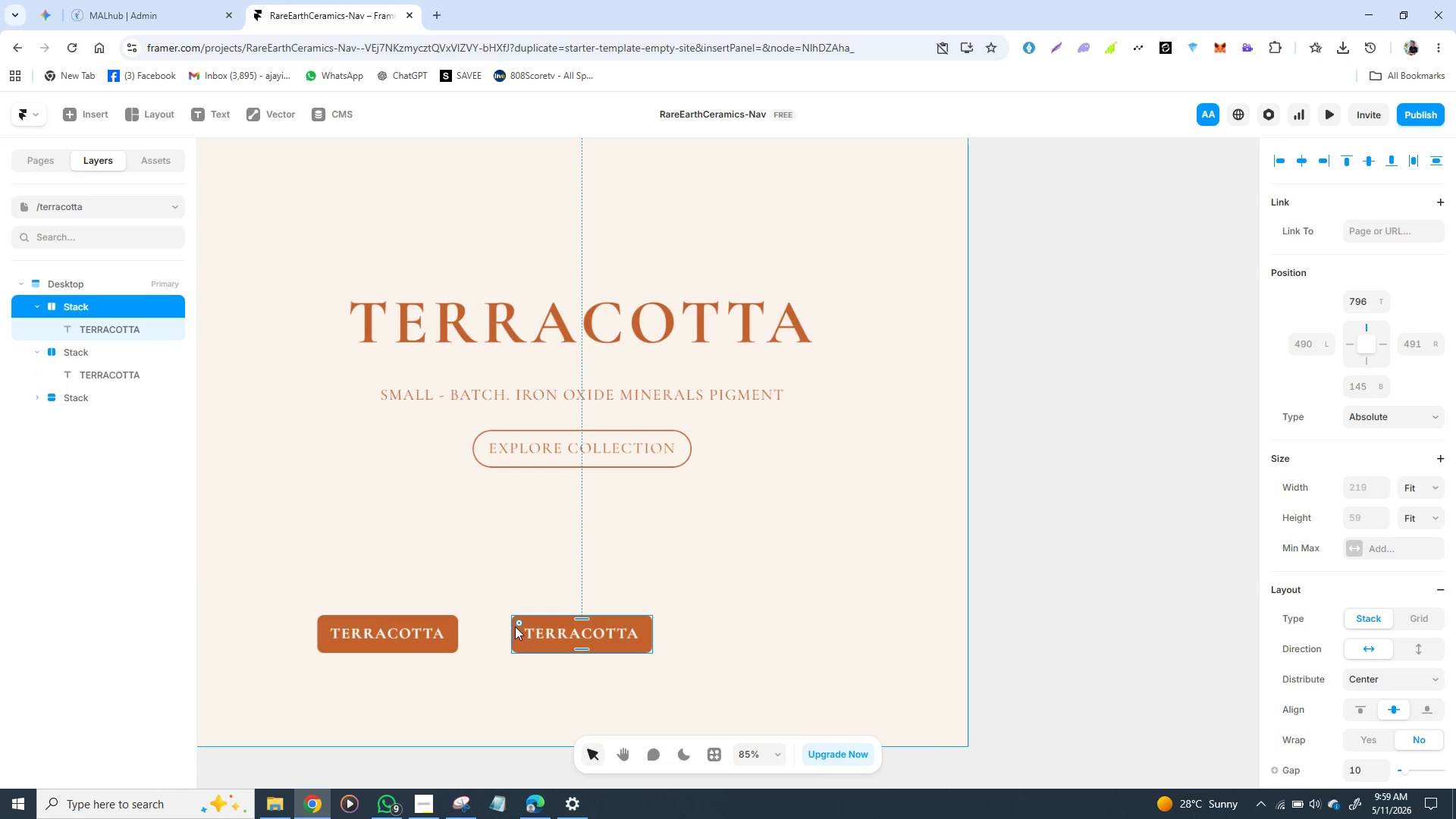 
hold_key(key=ControlLeft, duration=1.5)
 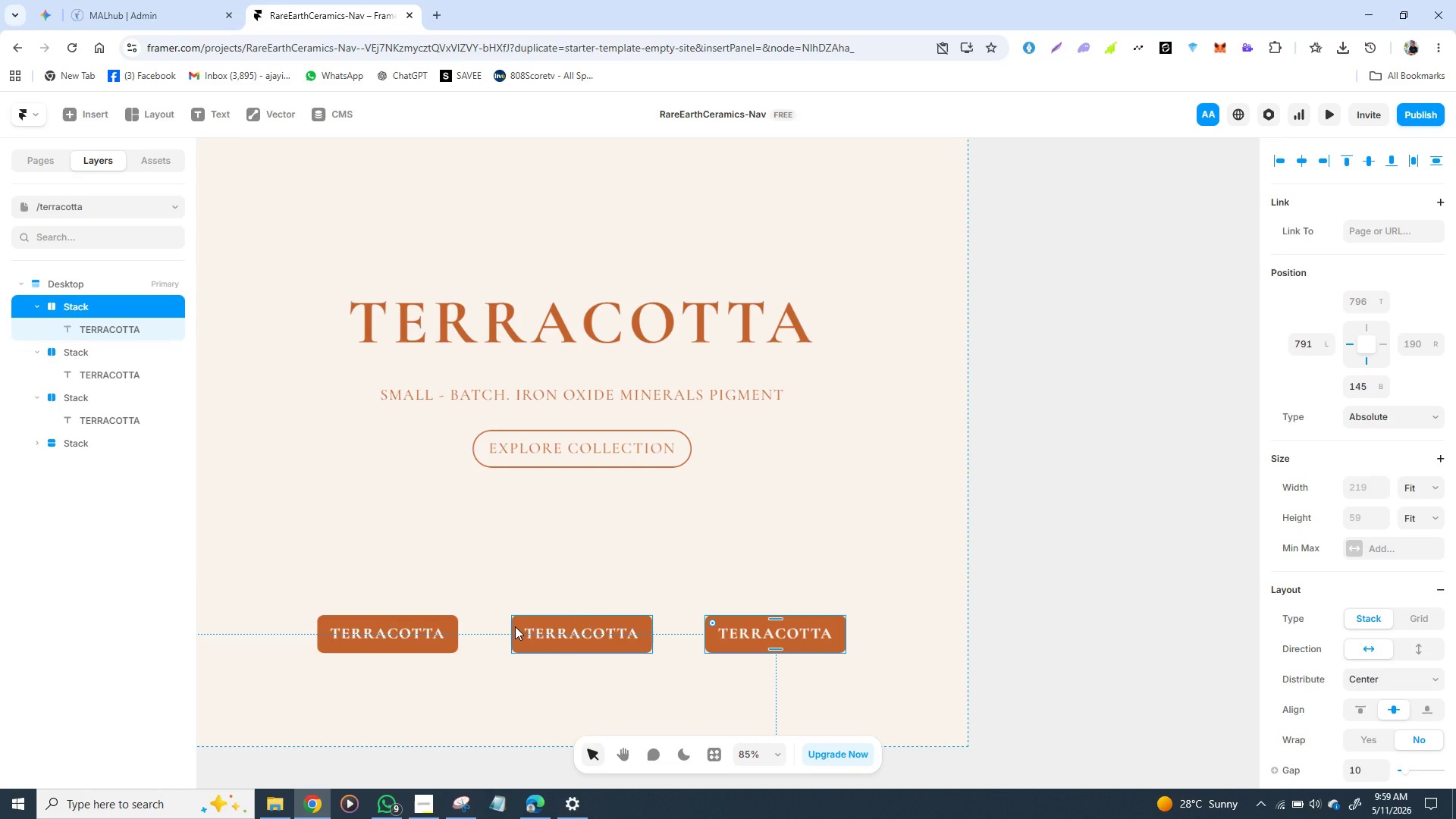 
key(Control+D)
 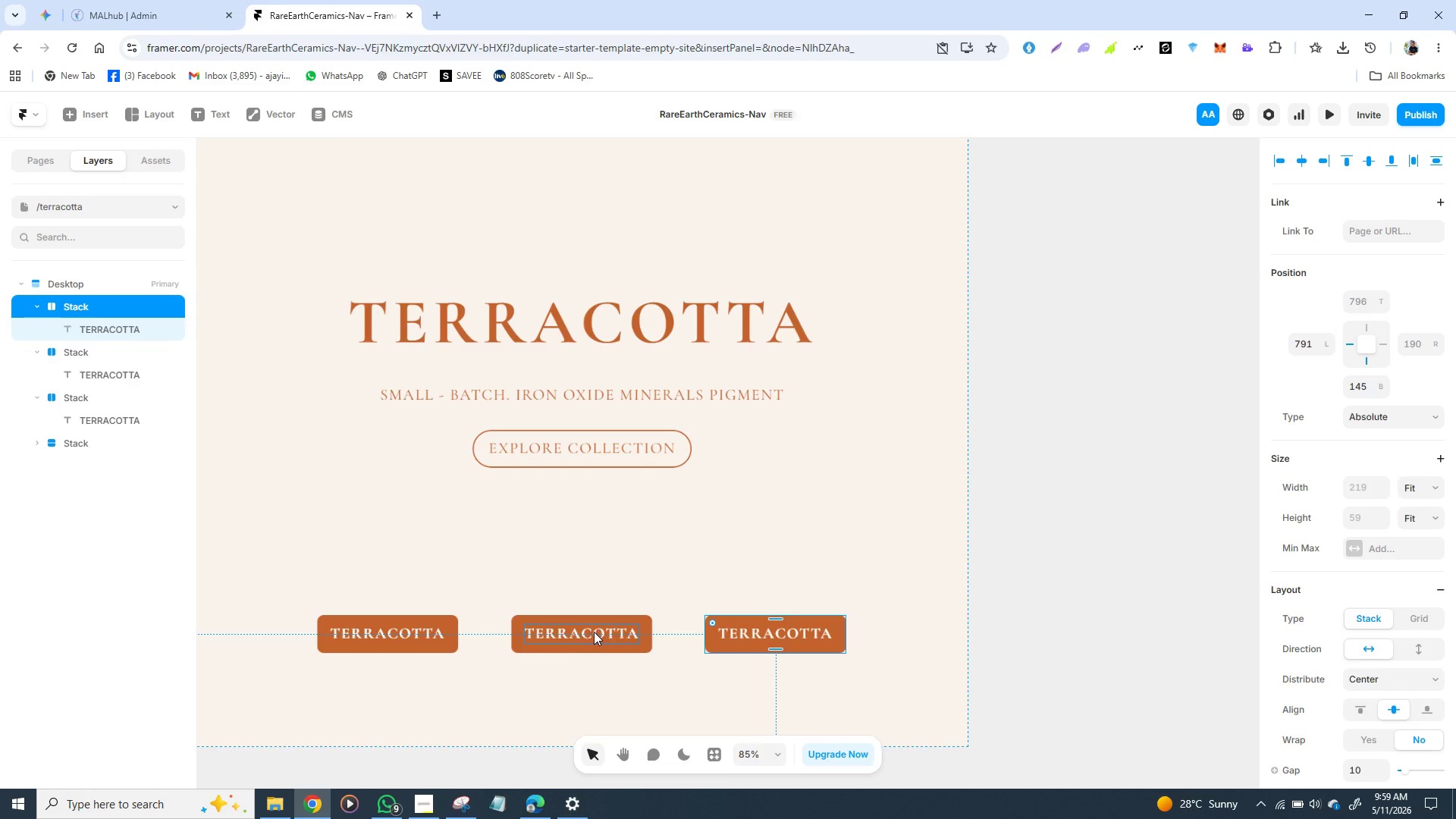 
wait(6.36)
 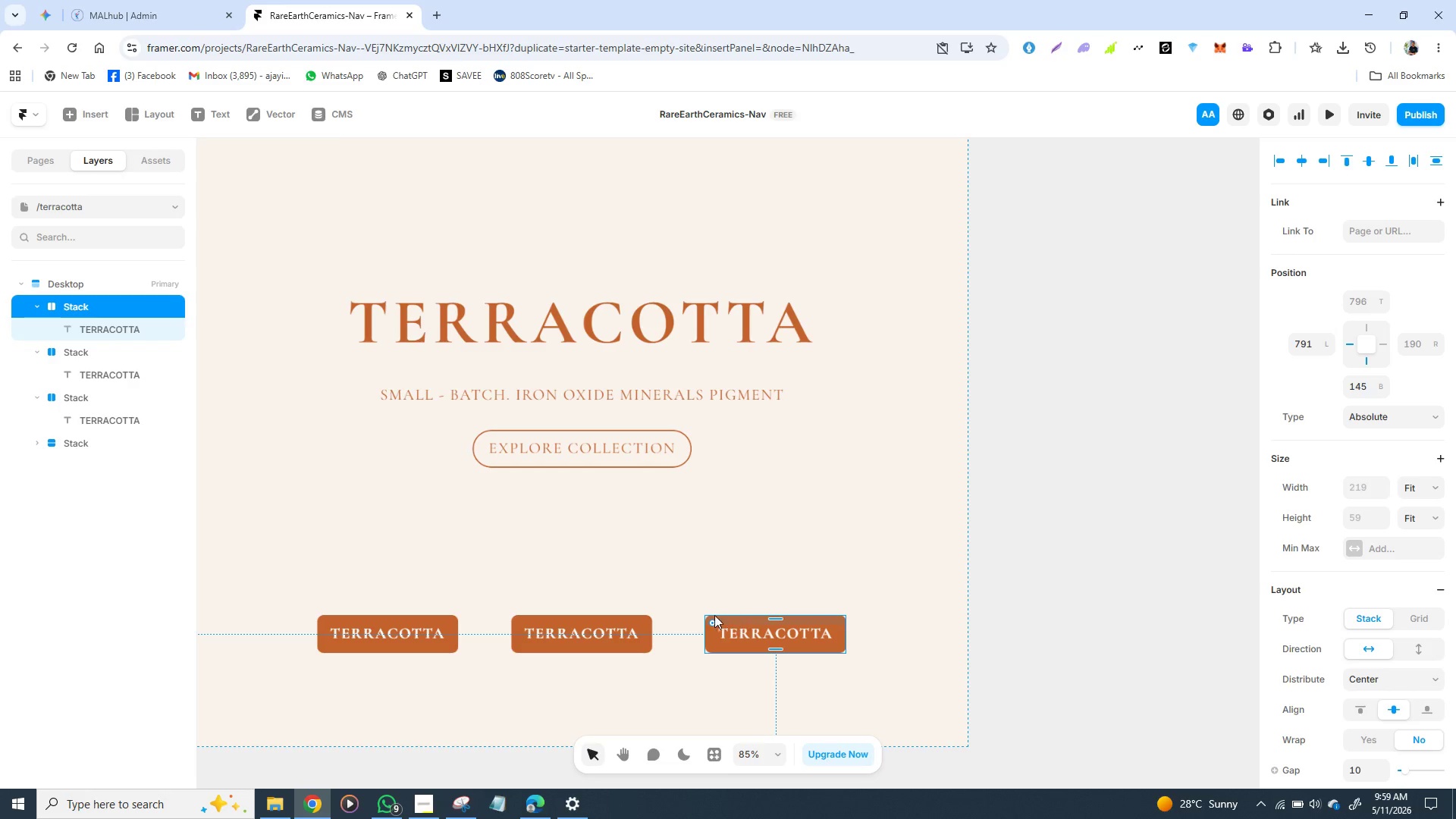 
left_click([540, 618])
 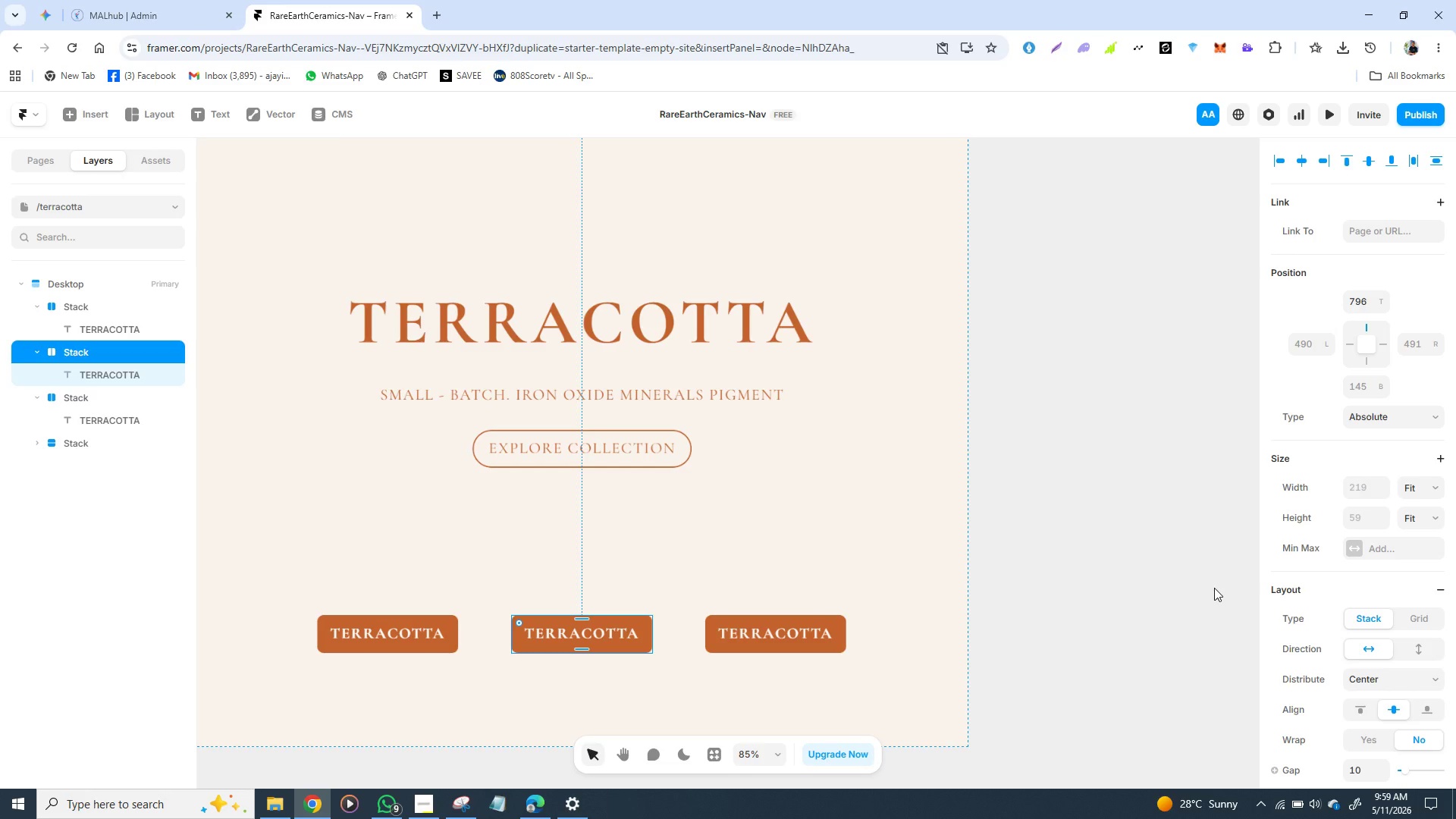 
wait(13.41)
 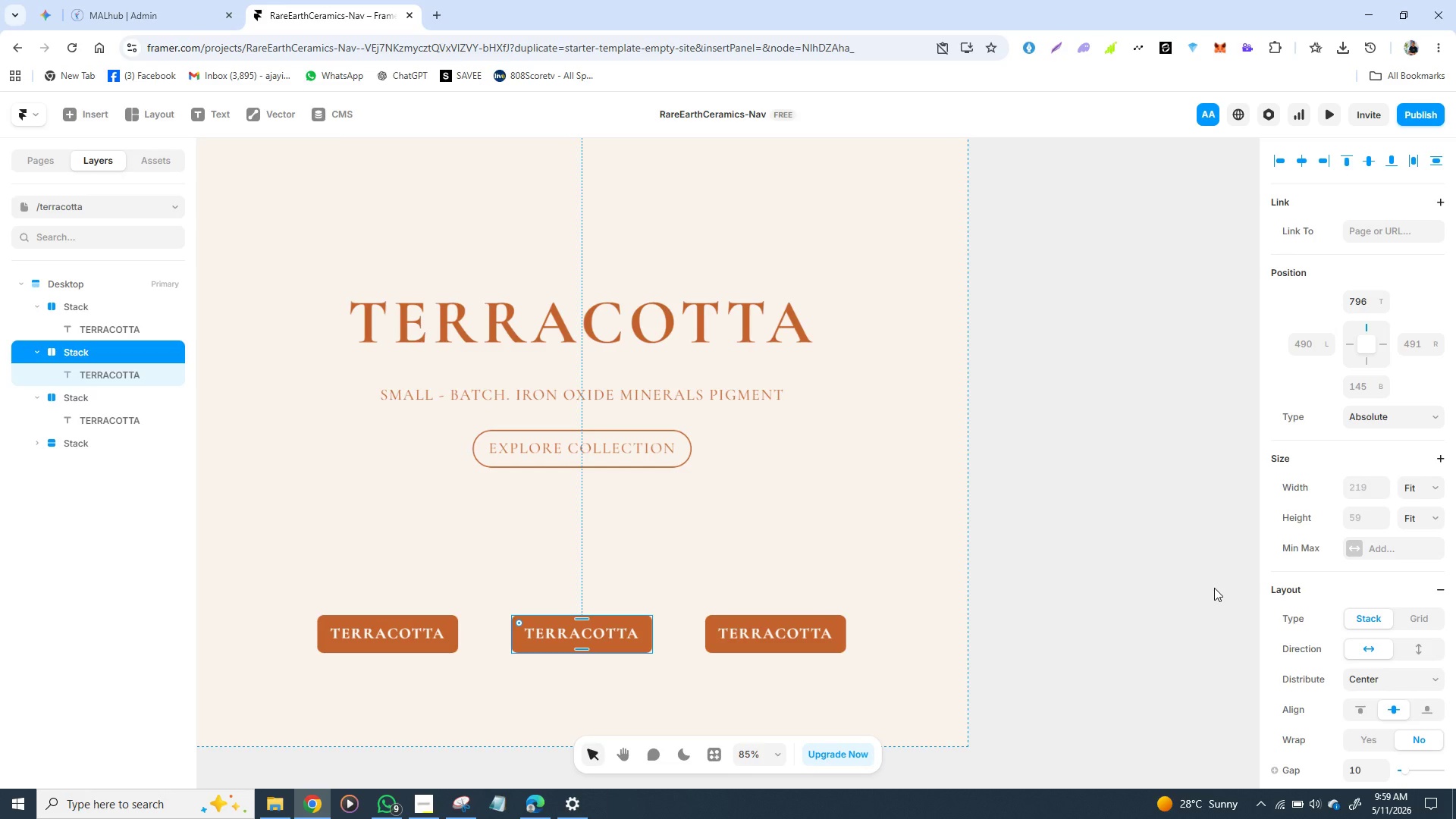 
scroll: coordinate [1388, 582], scroll_direction: none, amount: 0.0
 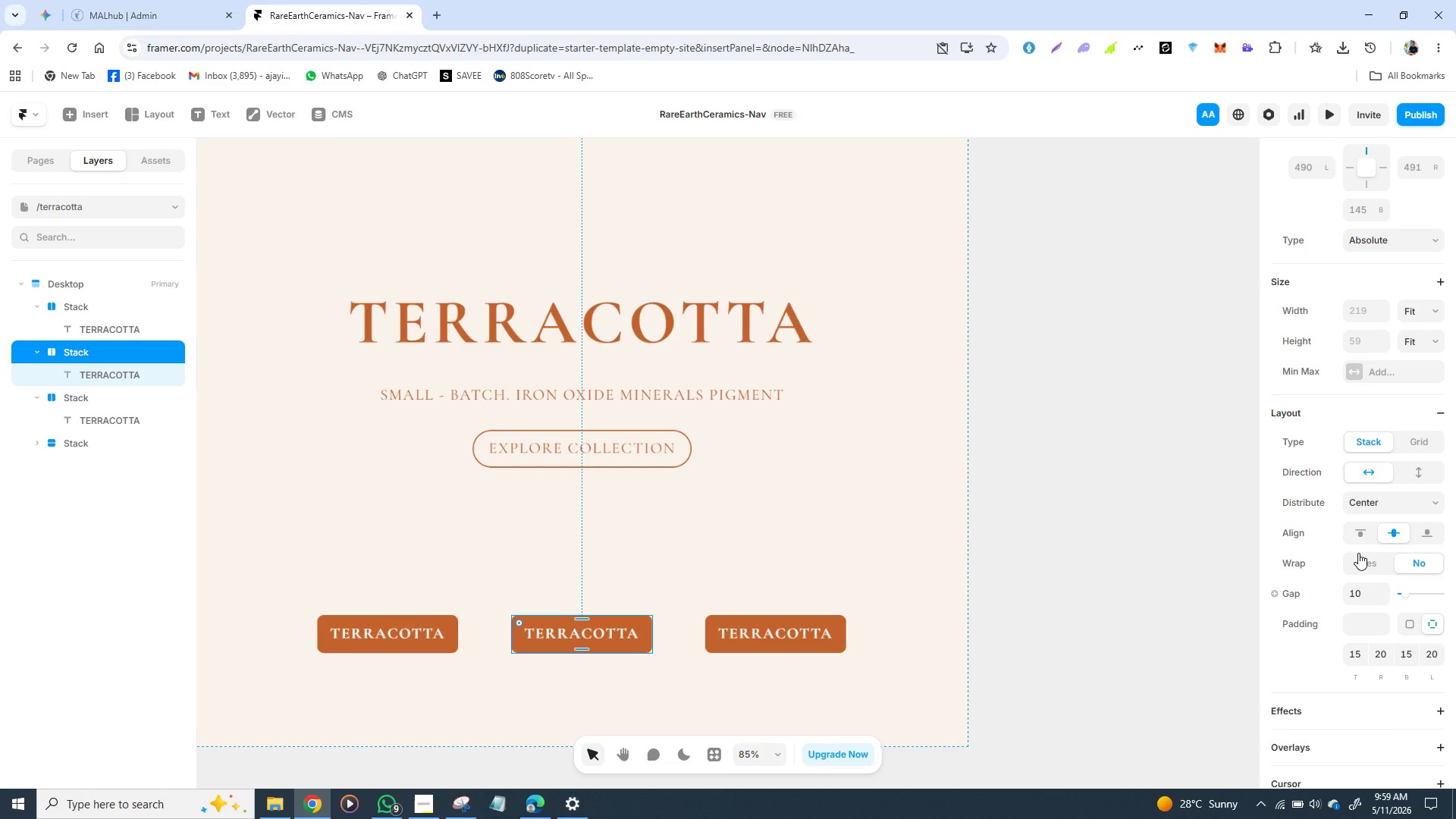 
mouse_move([1354, 541])
 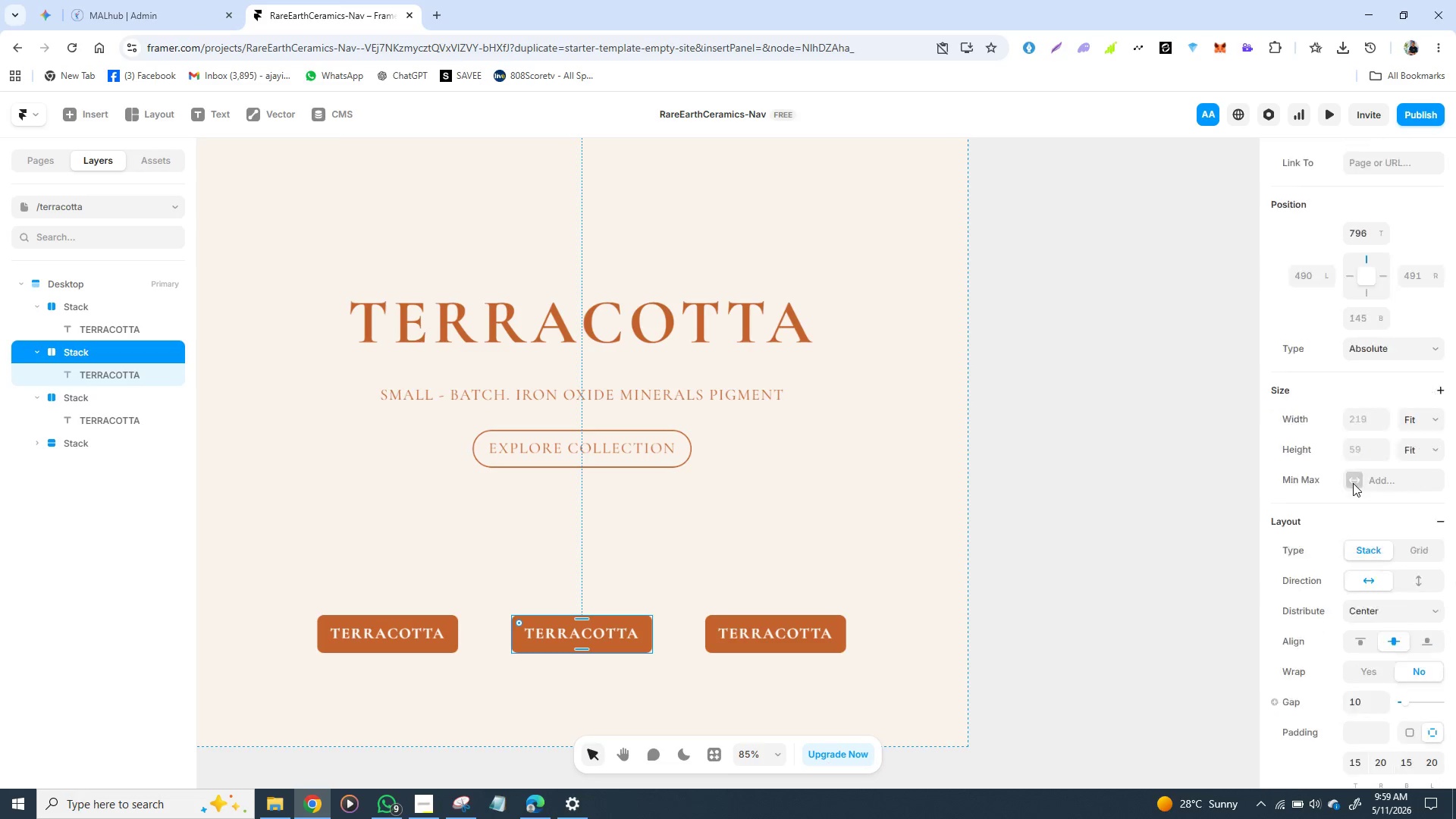 
scroll: coordinate [1353, 483], scroll_direction: up, amount: 1.0
 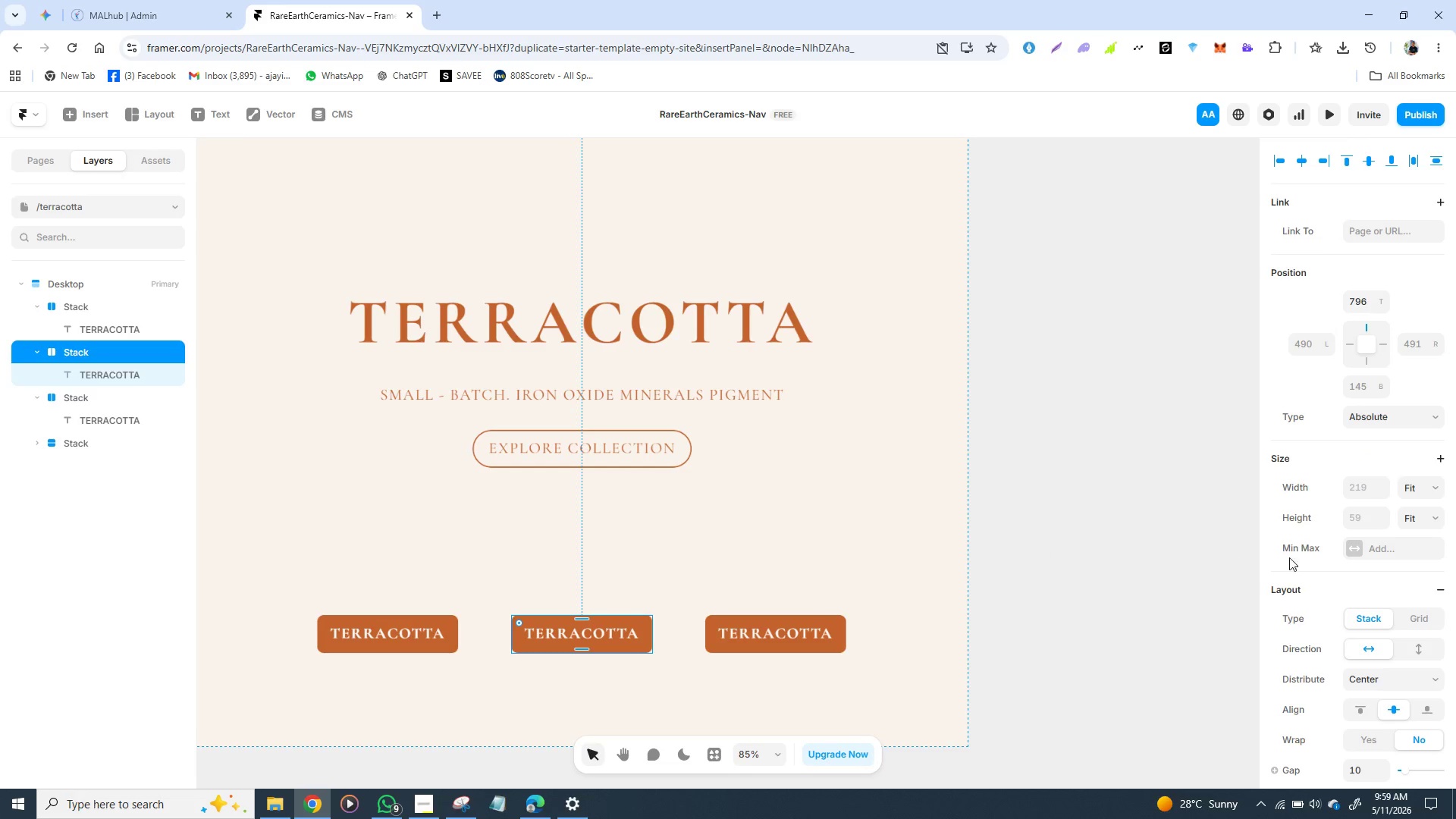 
scroll: coordinate [1318, 551], scroll_direction: none, amount: 0.0
 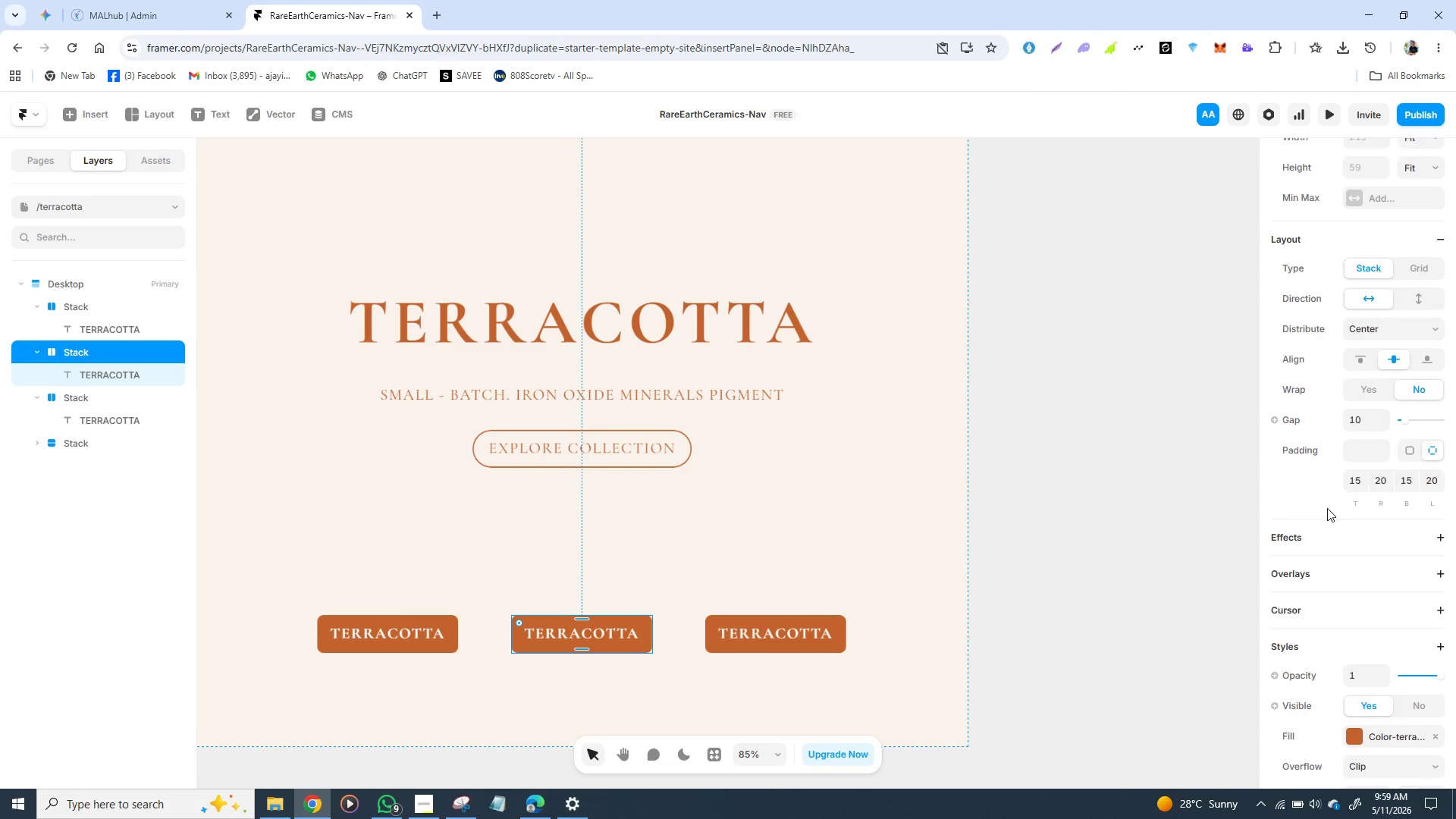 
scroll: coordinate [1327, 479], scroll_direction: down, amount: 2.0
 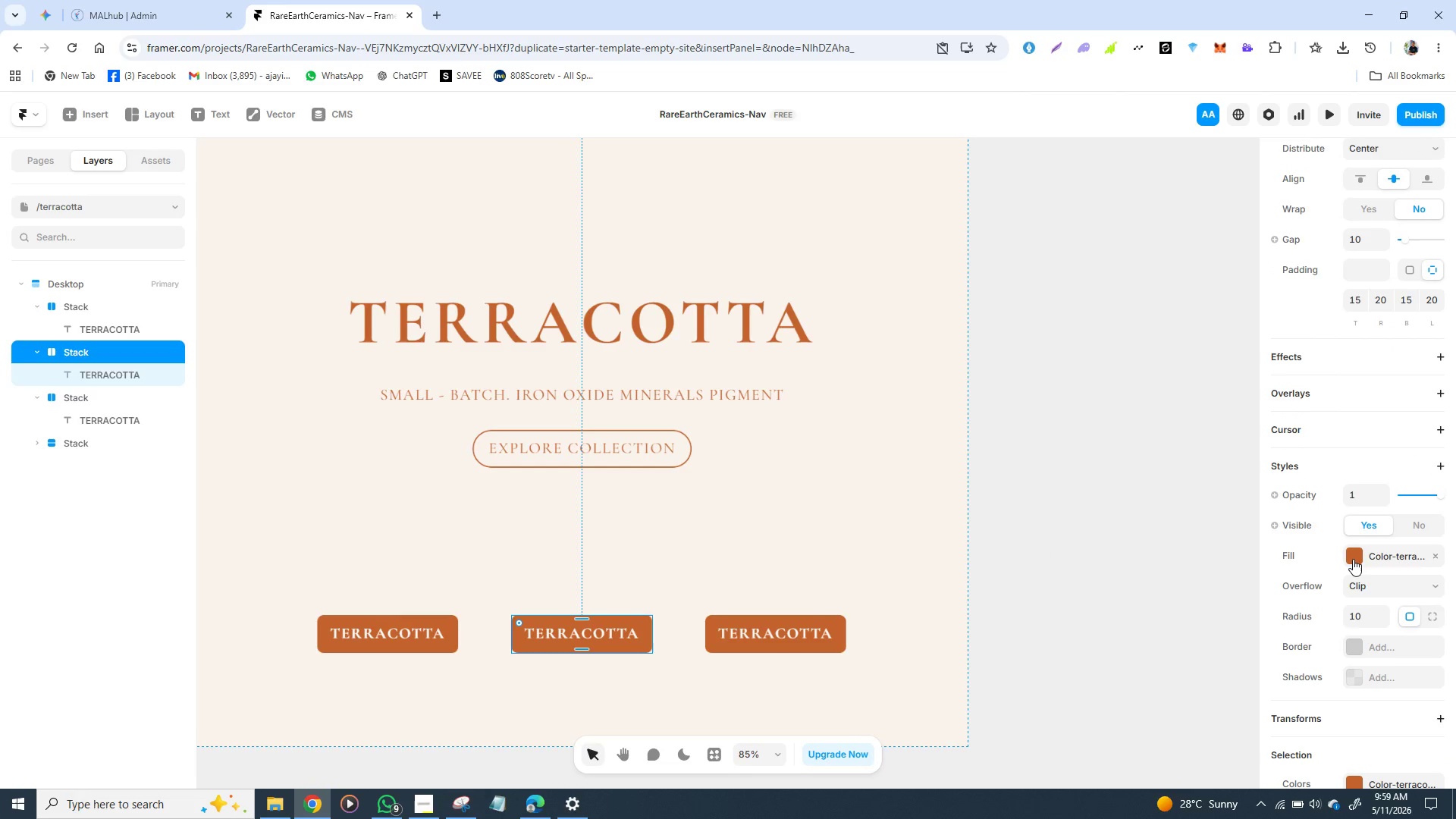 
left_click([1353, 559])
 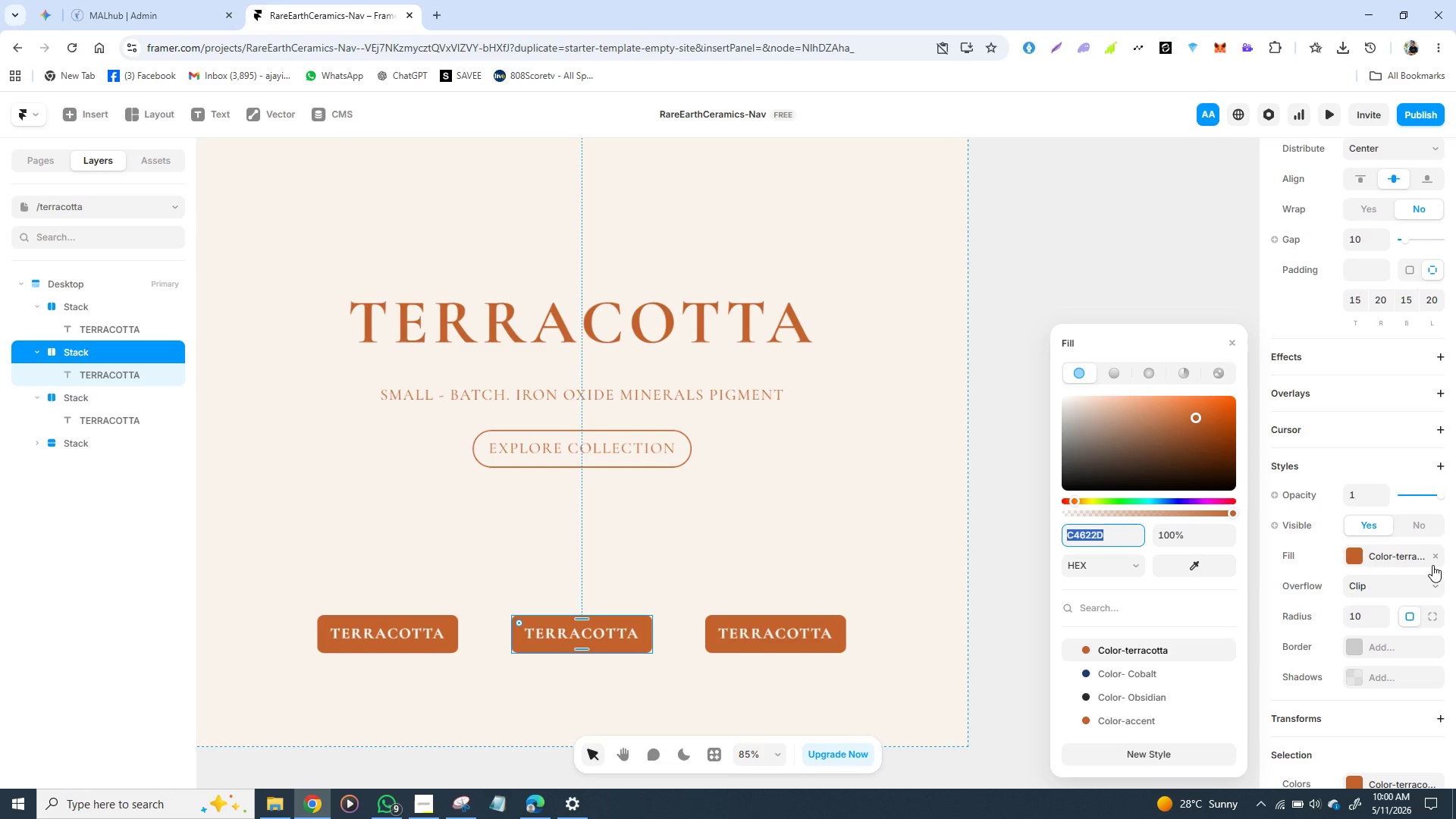 
left_click([1436, 555])
 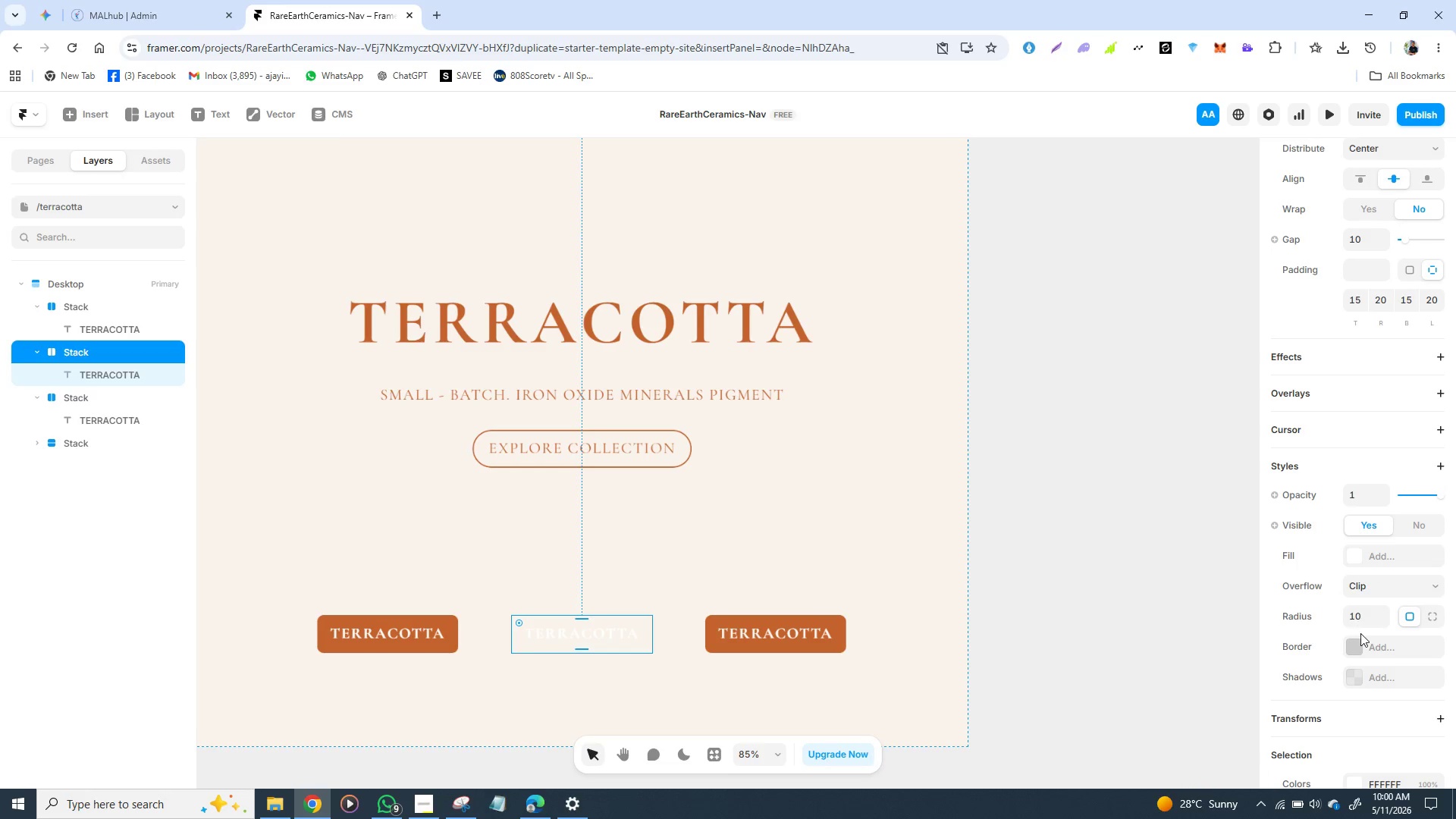 
mouse_move([1327, 647])
 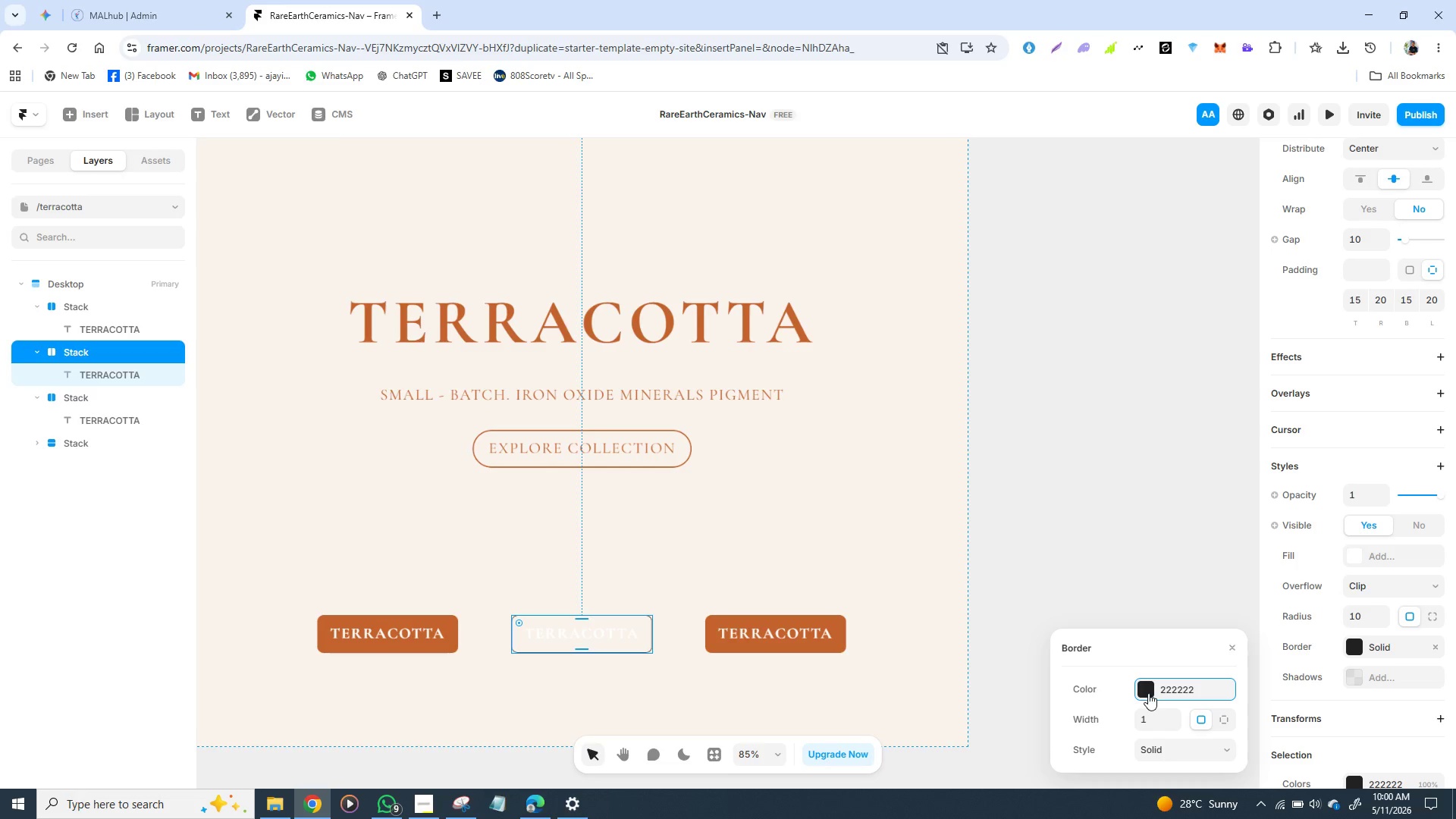 
left_click([1147, 689])
 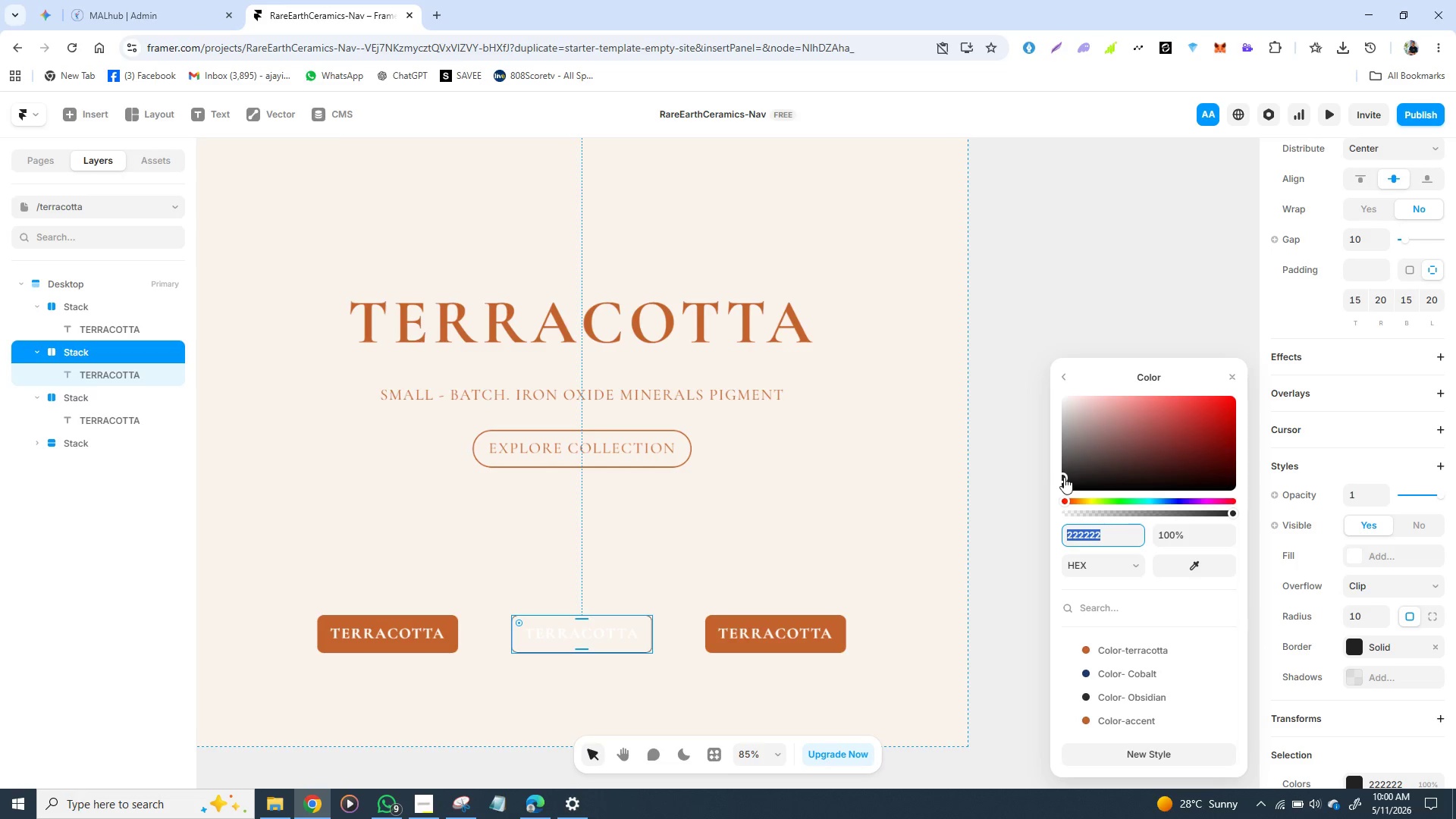 
left_click_drag(start_coordinate=[1064, 477], to_coordinate=[1074, 419])
 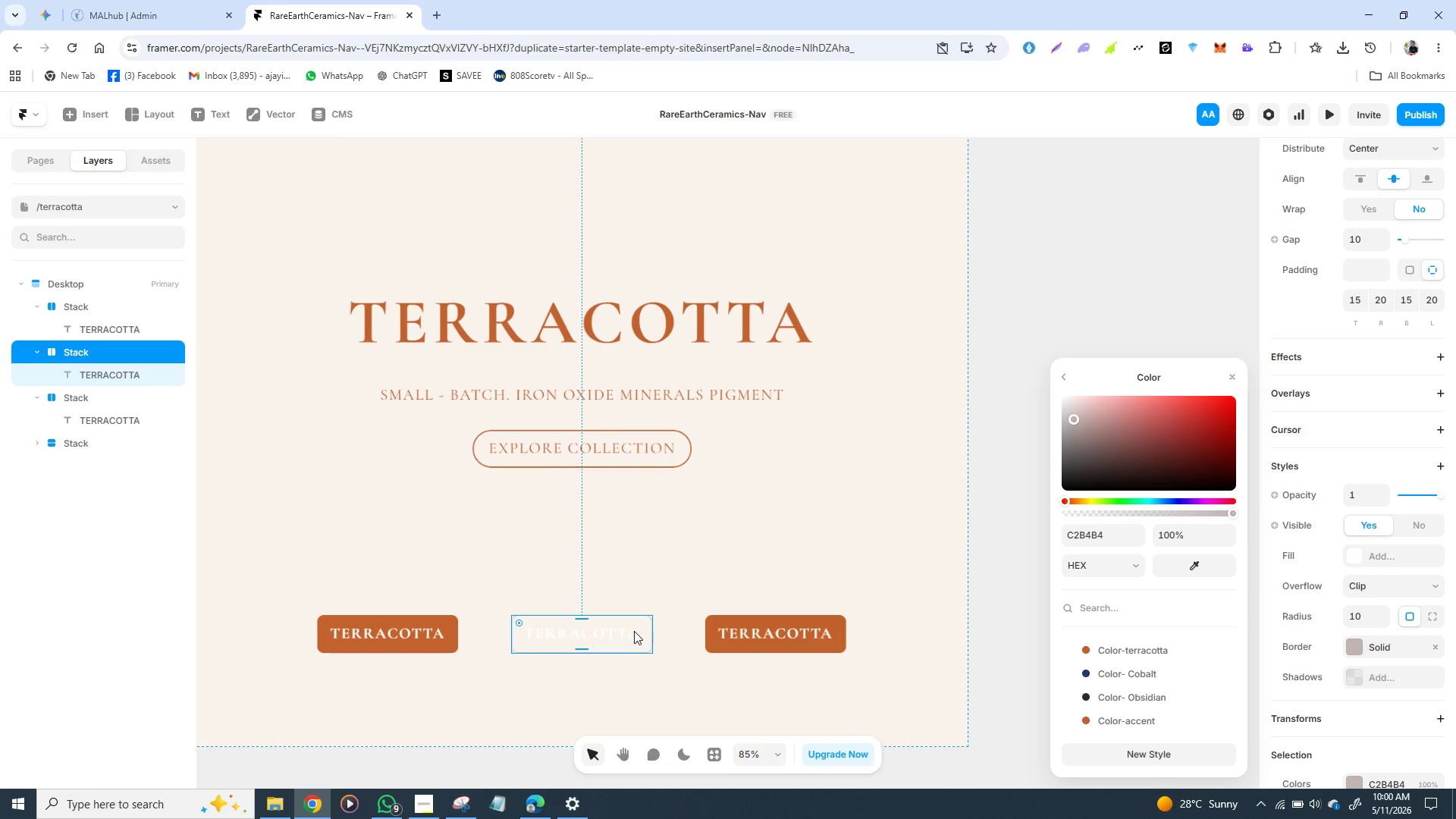 
left_click([627, 632])
 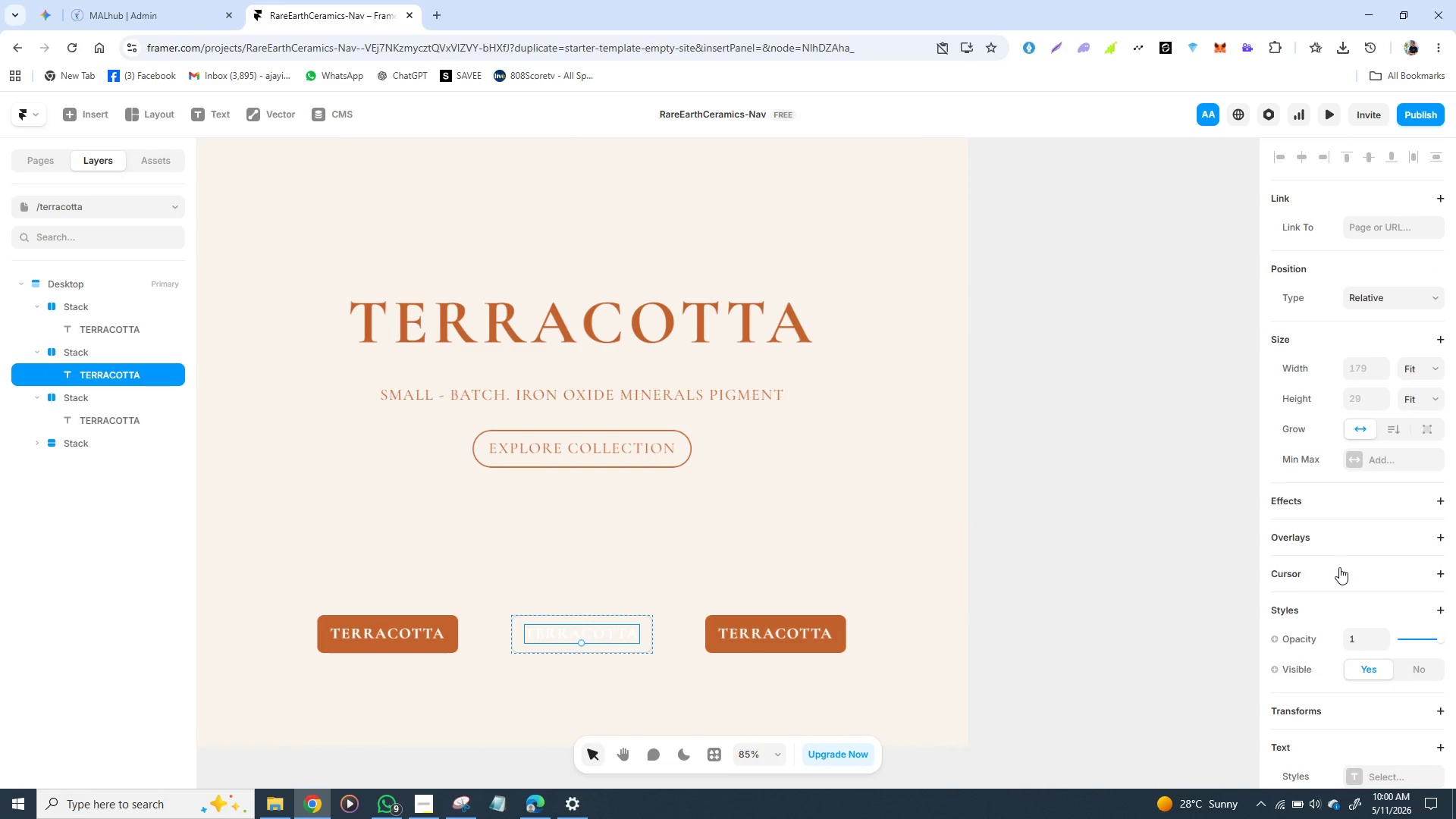 
scroll: coordinate [1341, 566], scroll_direction: down, amount: 4.0
 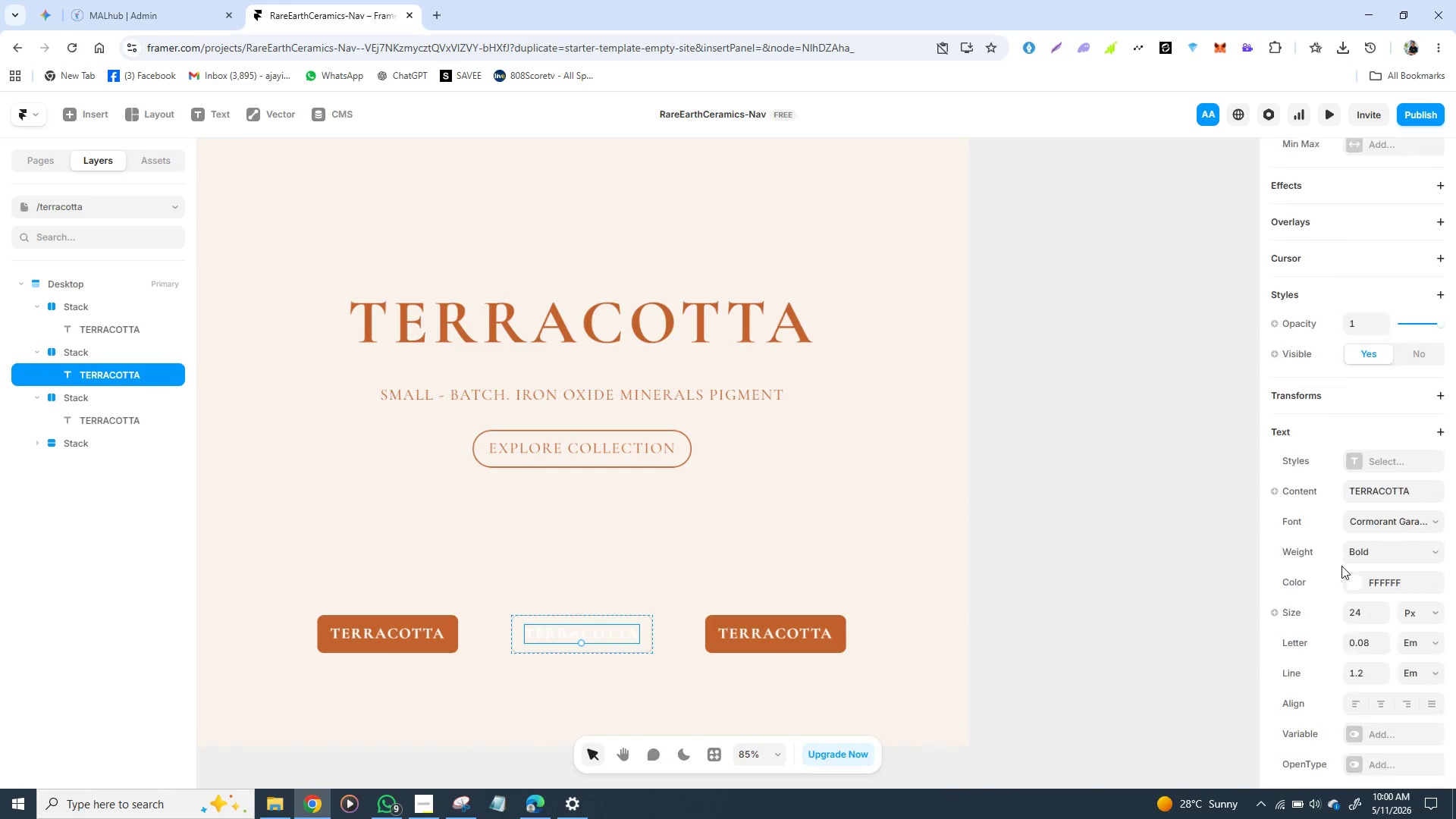 
scroll: coordinate [1341, 566], scroll_direction: none, amount: 0.0
 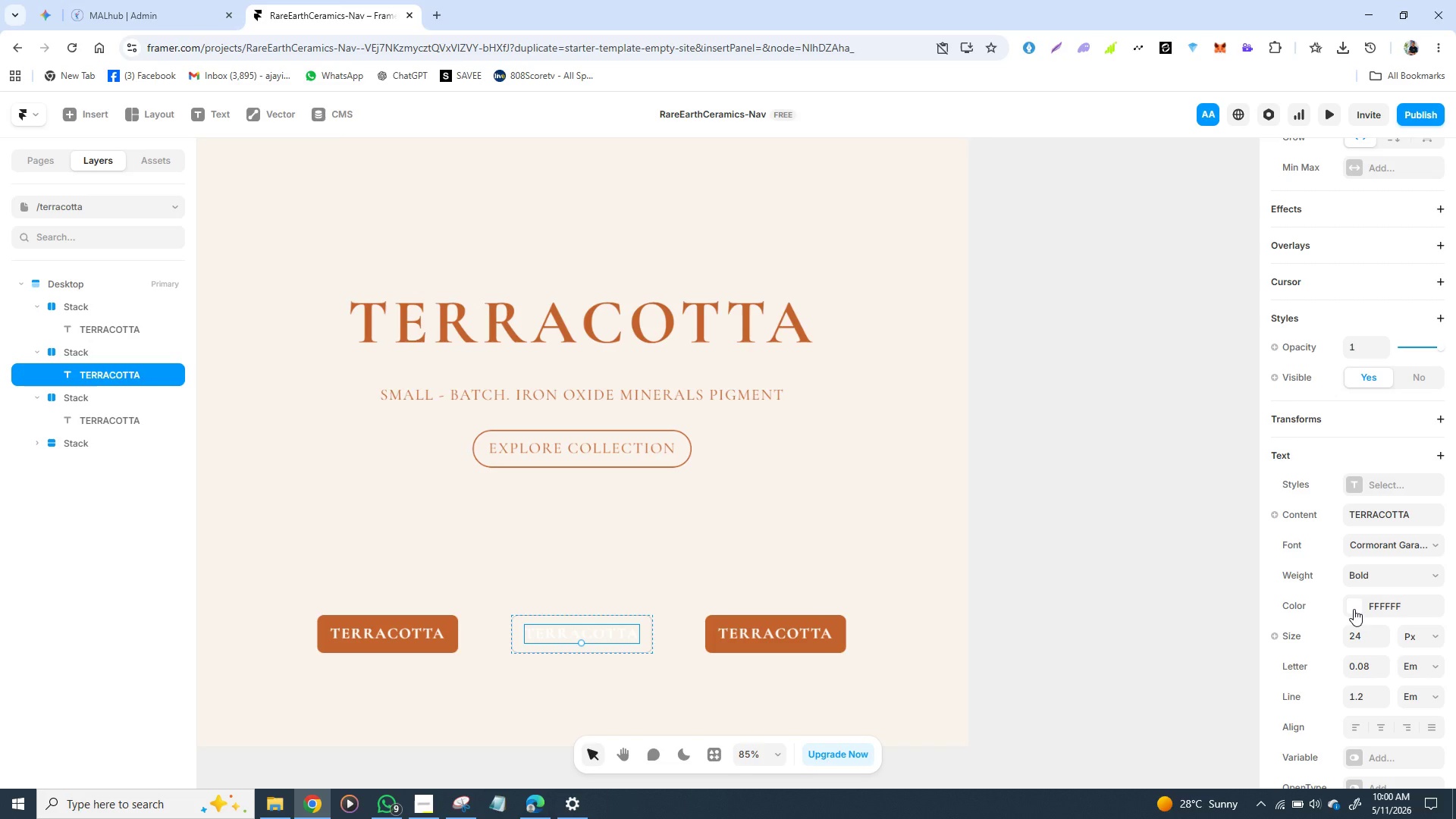 
left_click([1354, 609])
 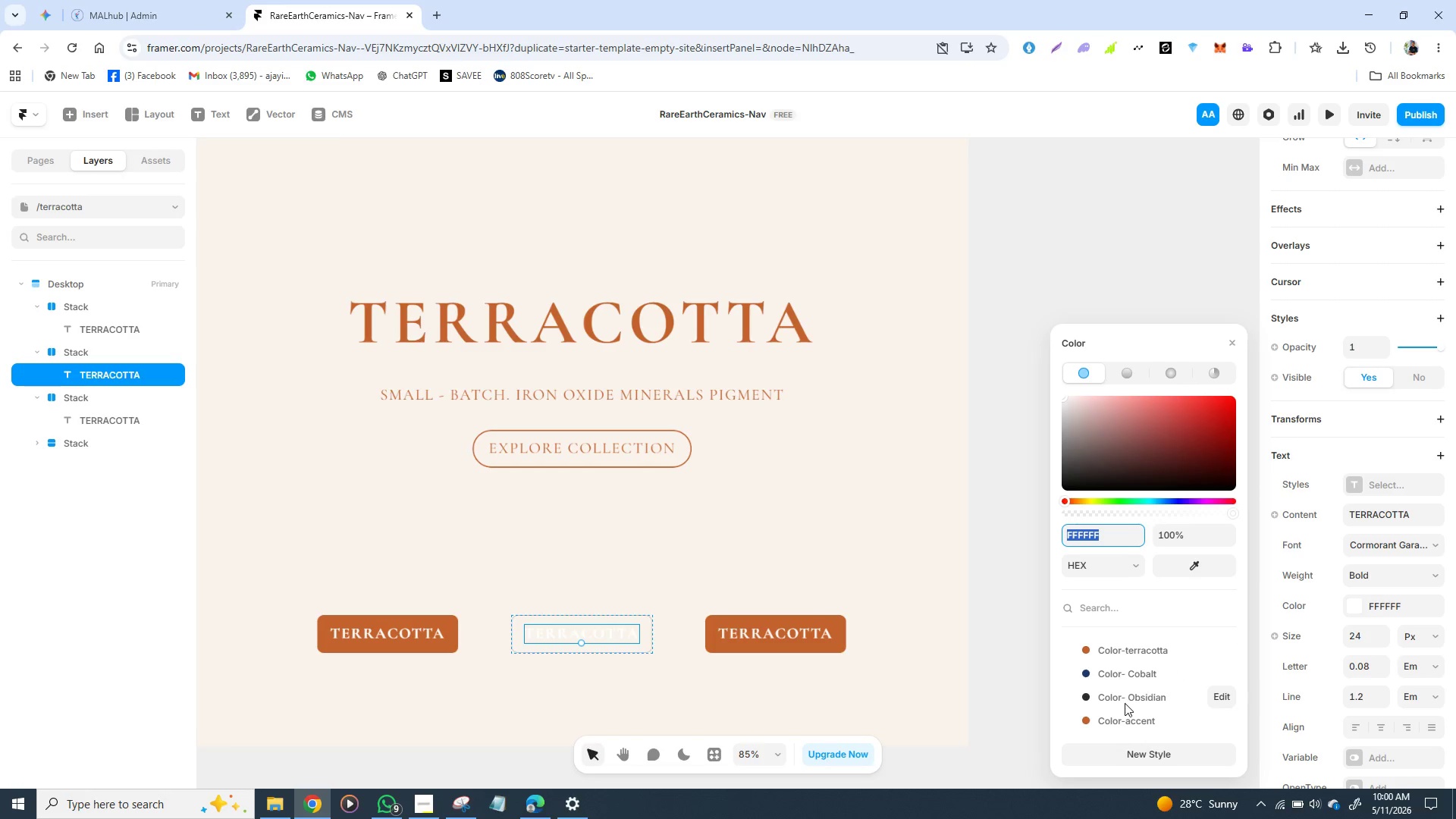 
wait(5.17)
 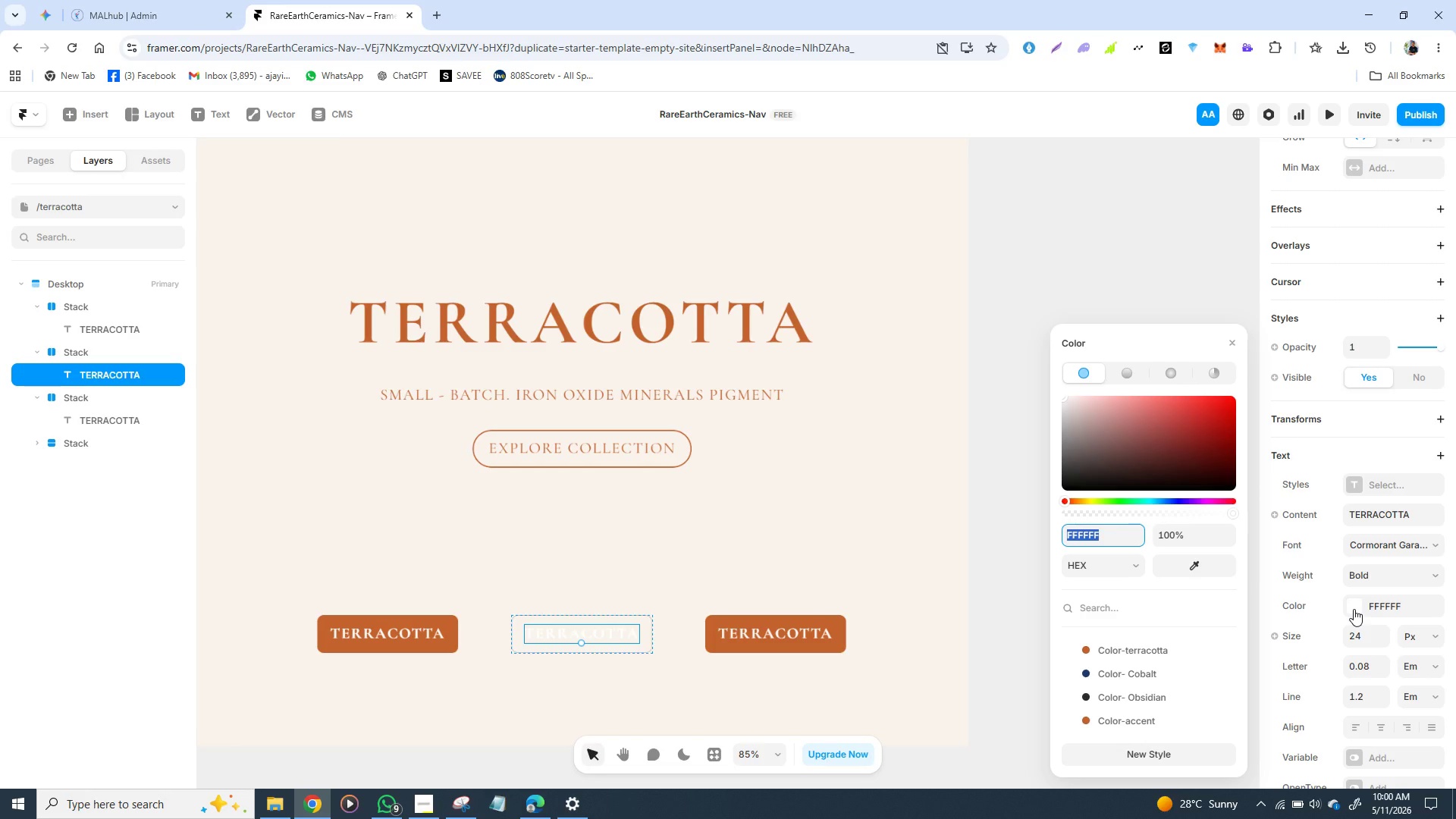 
left_click([1117, 694])
 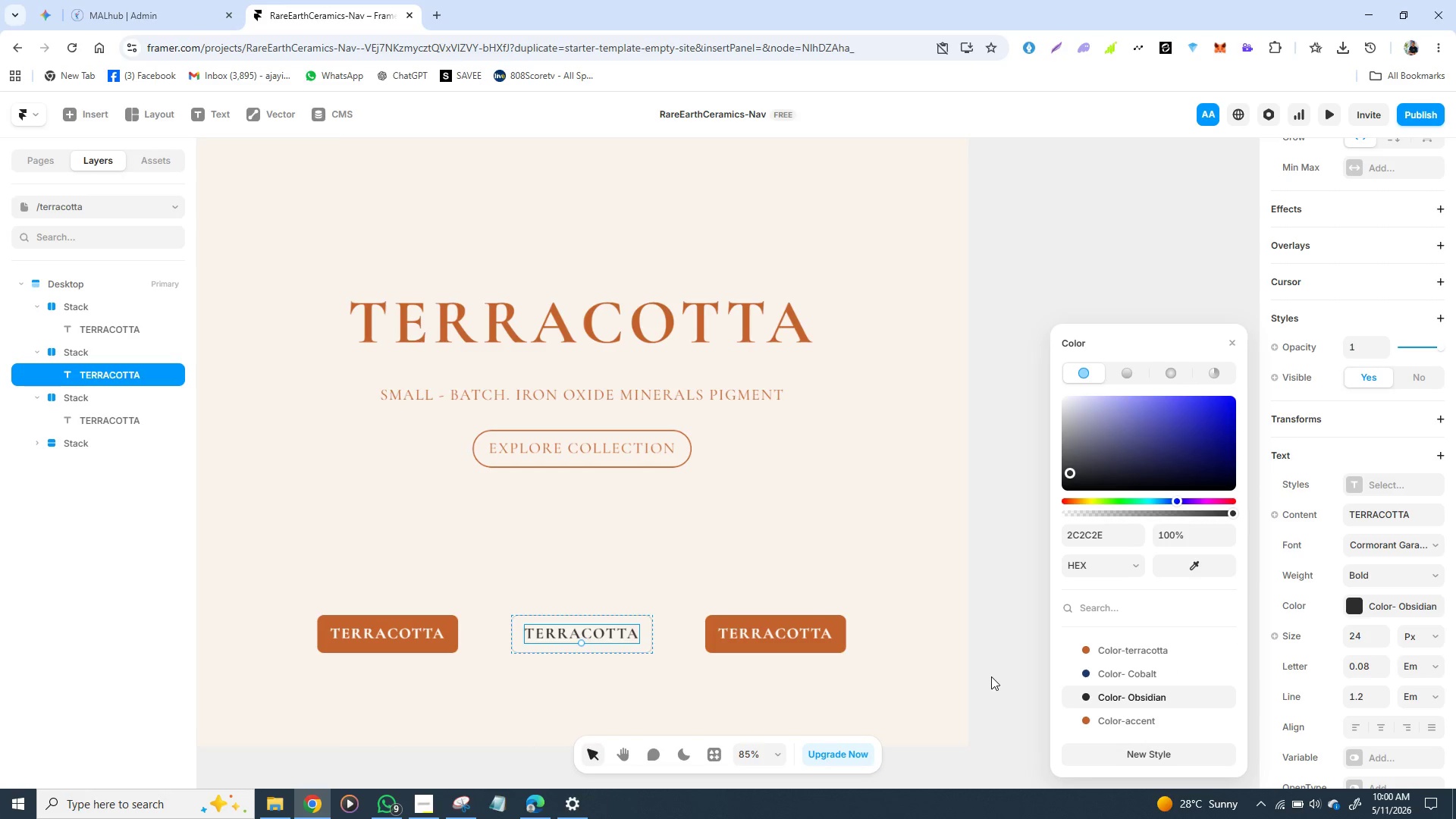 
left_click([988, 640])
 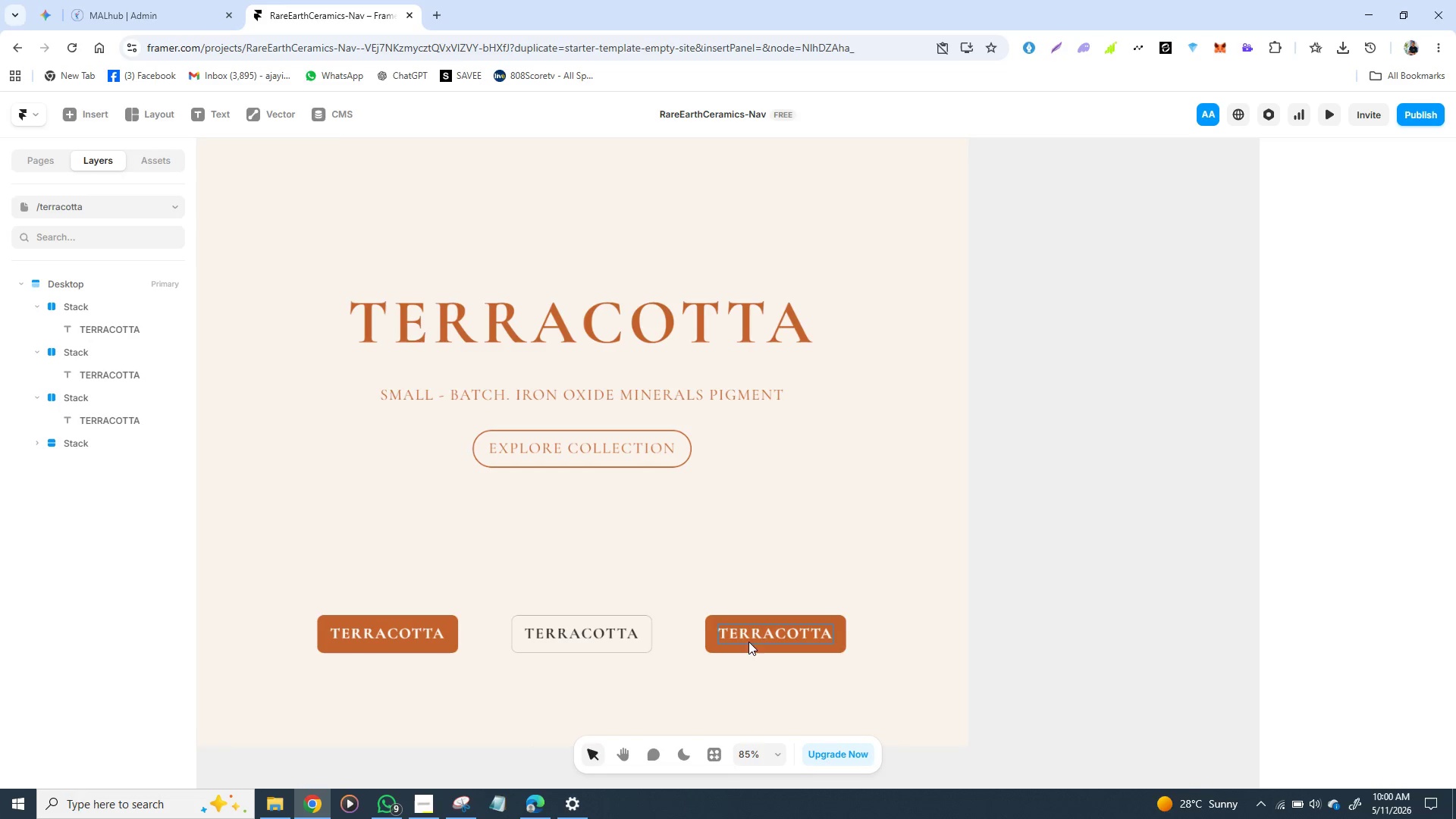 
wait(11.12)
 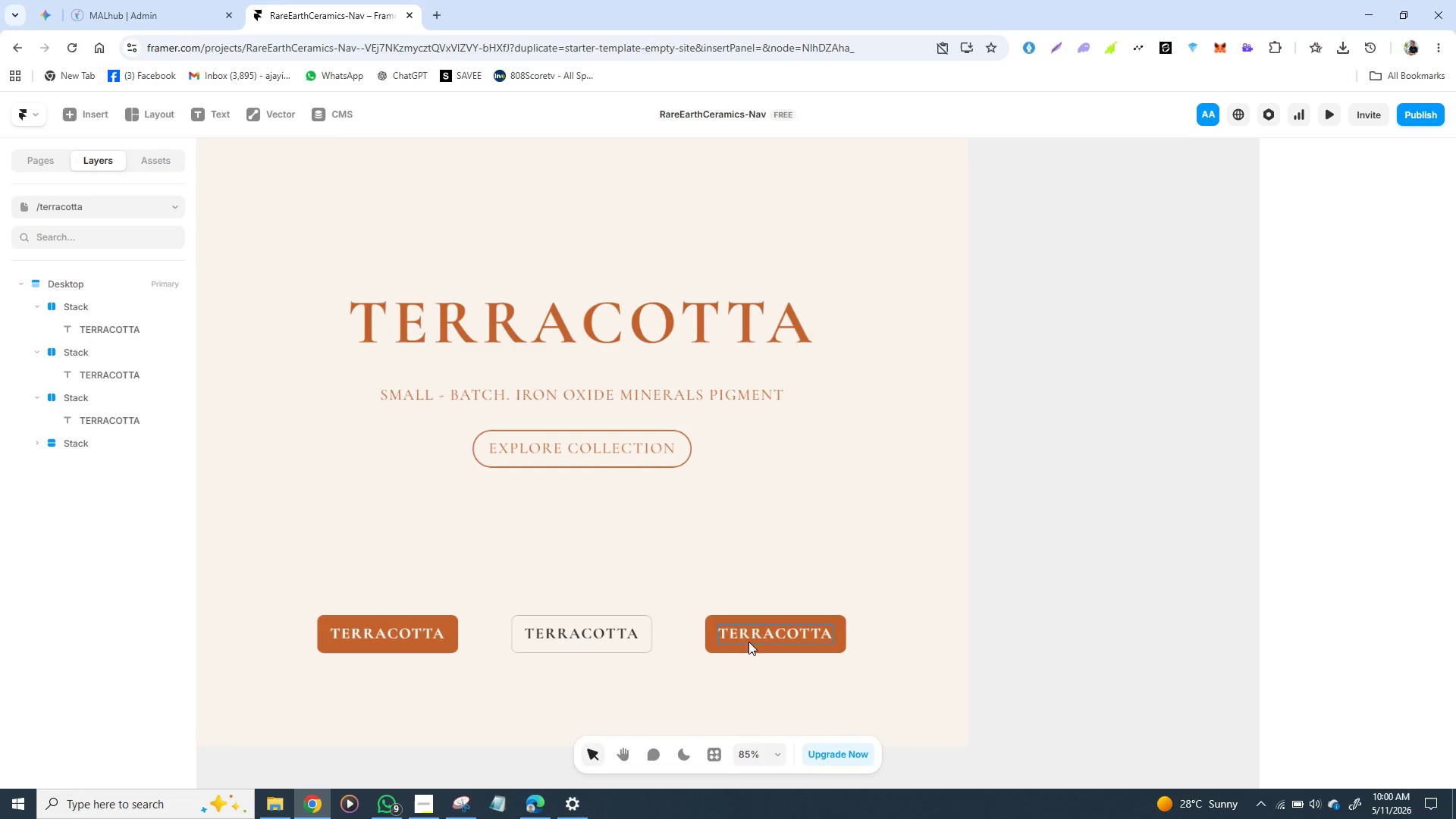 
left_click([745, 616])
 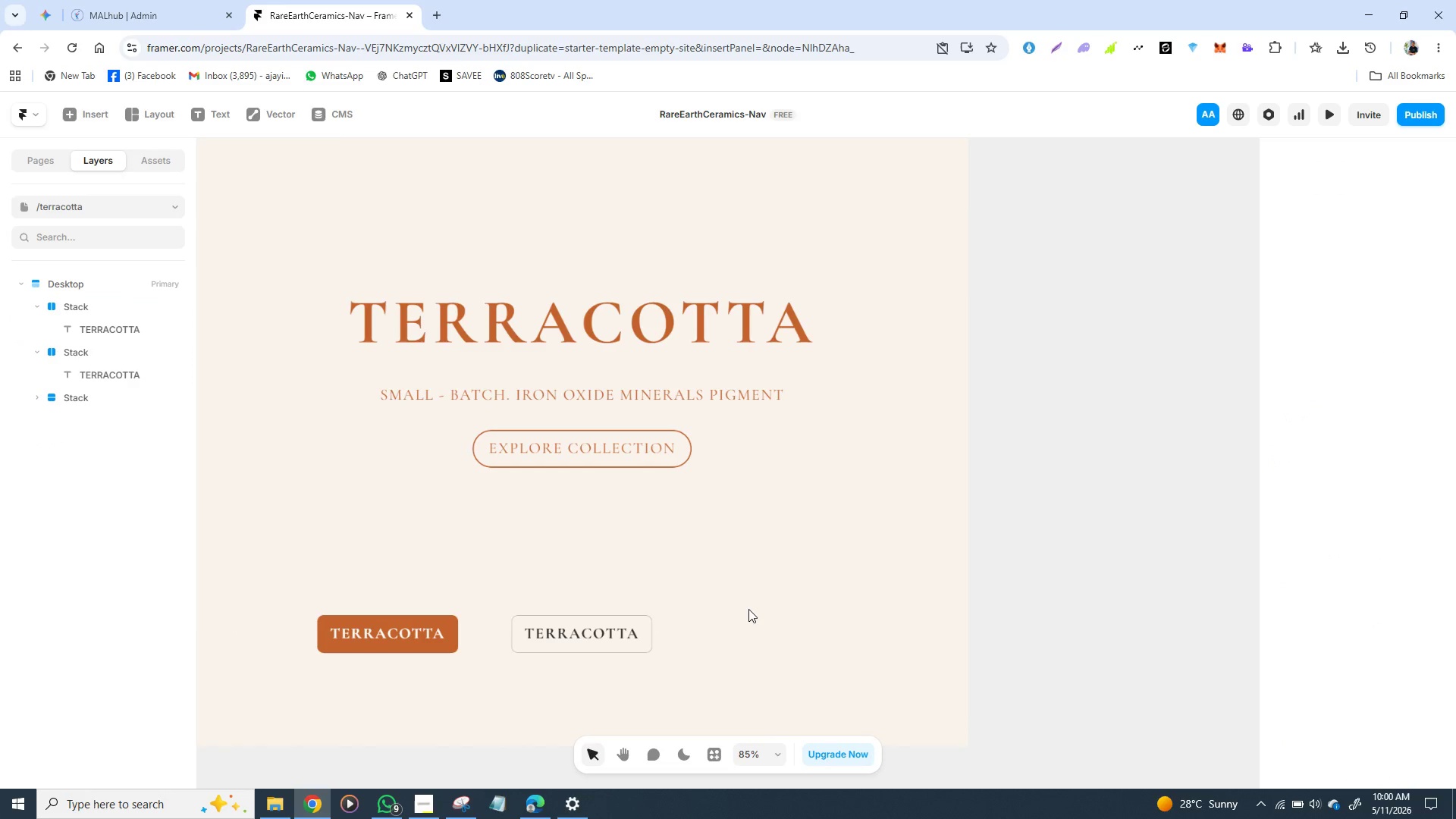 
key(Backspace)
 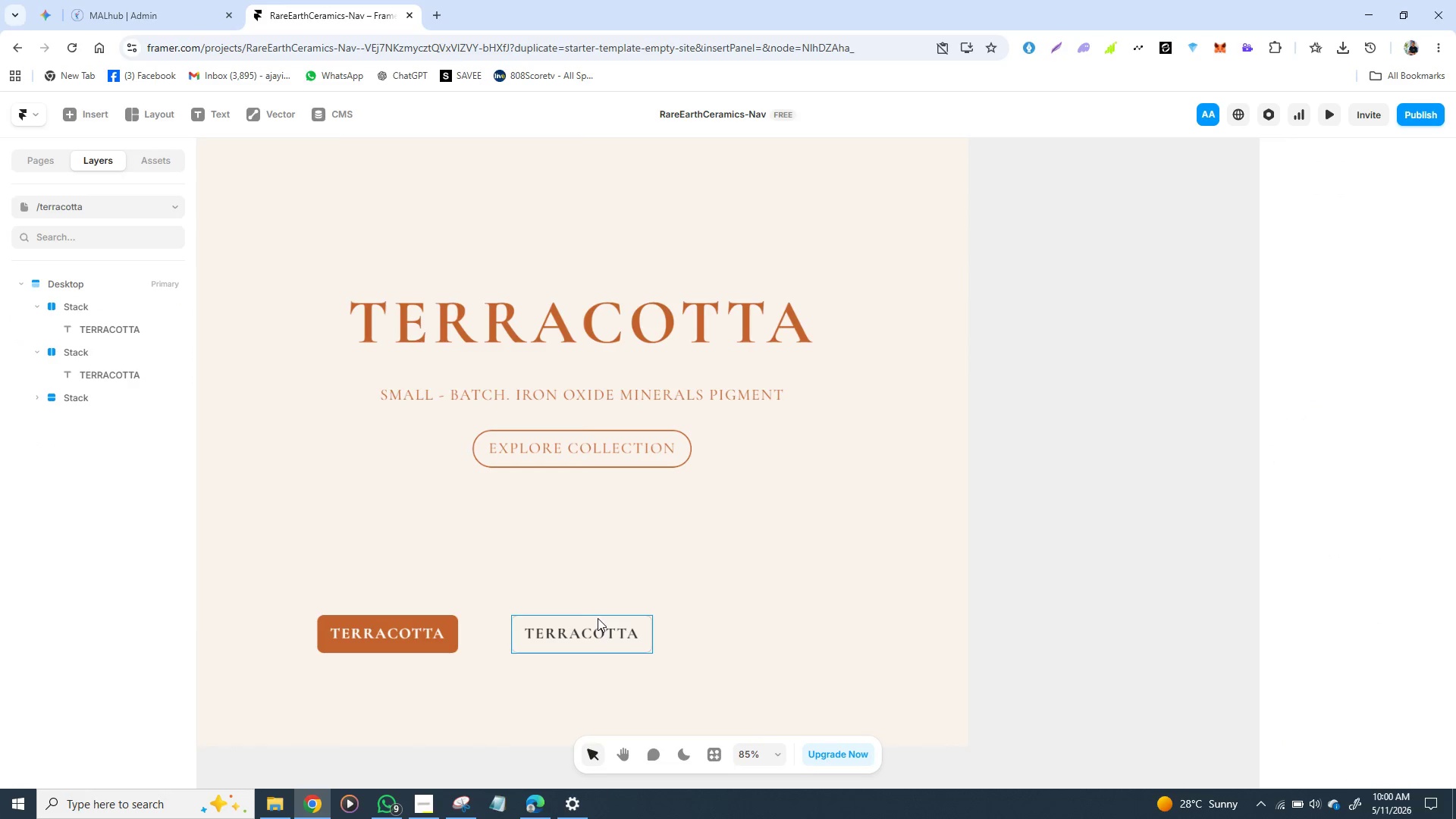 
left_click([598, 618])
 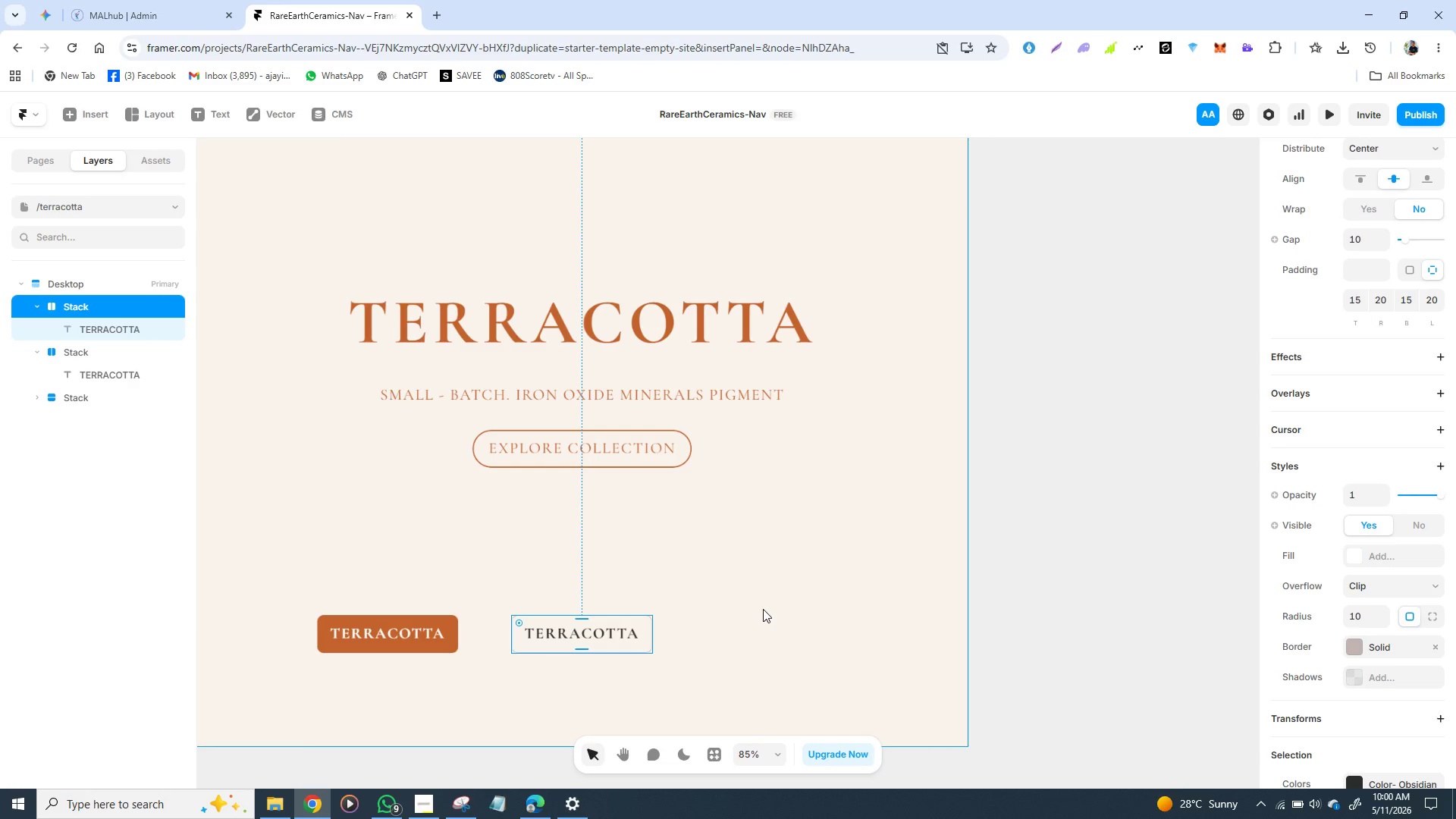 
key(Control+D)
 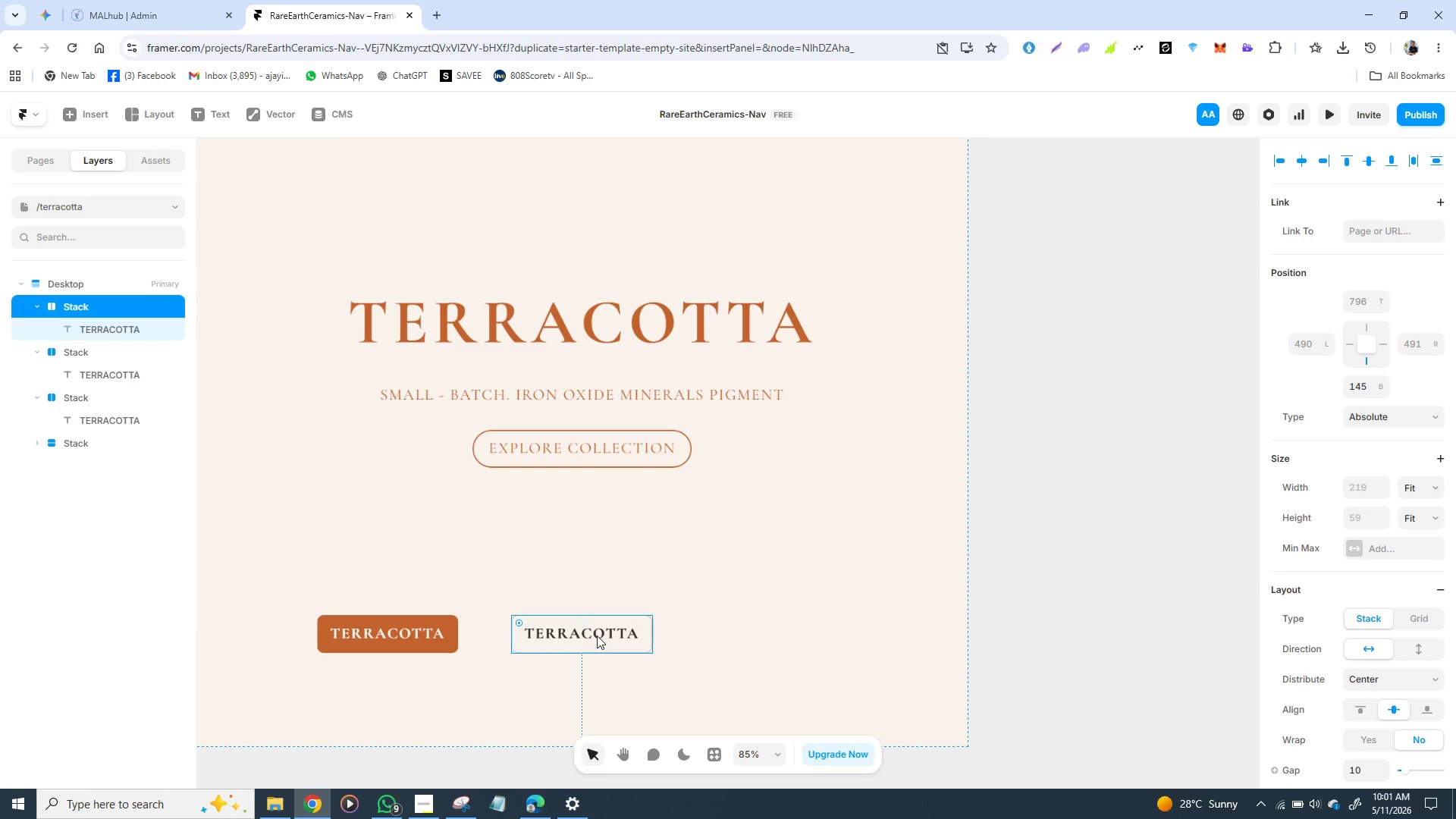 
left_click_drag(start_coordinate=[594, 635], to_coordinate=[761, 637])
 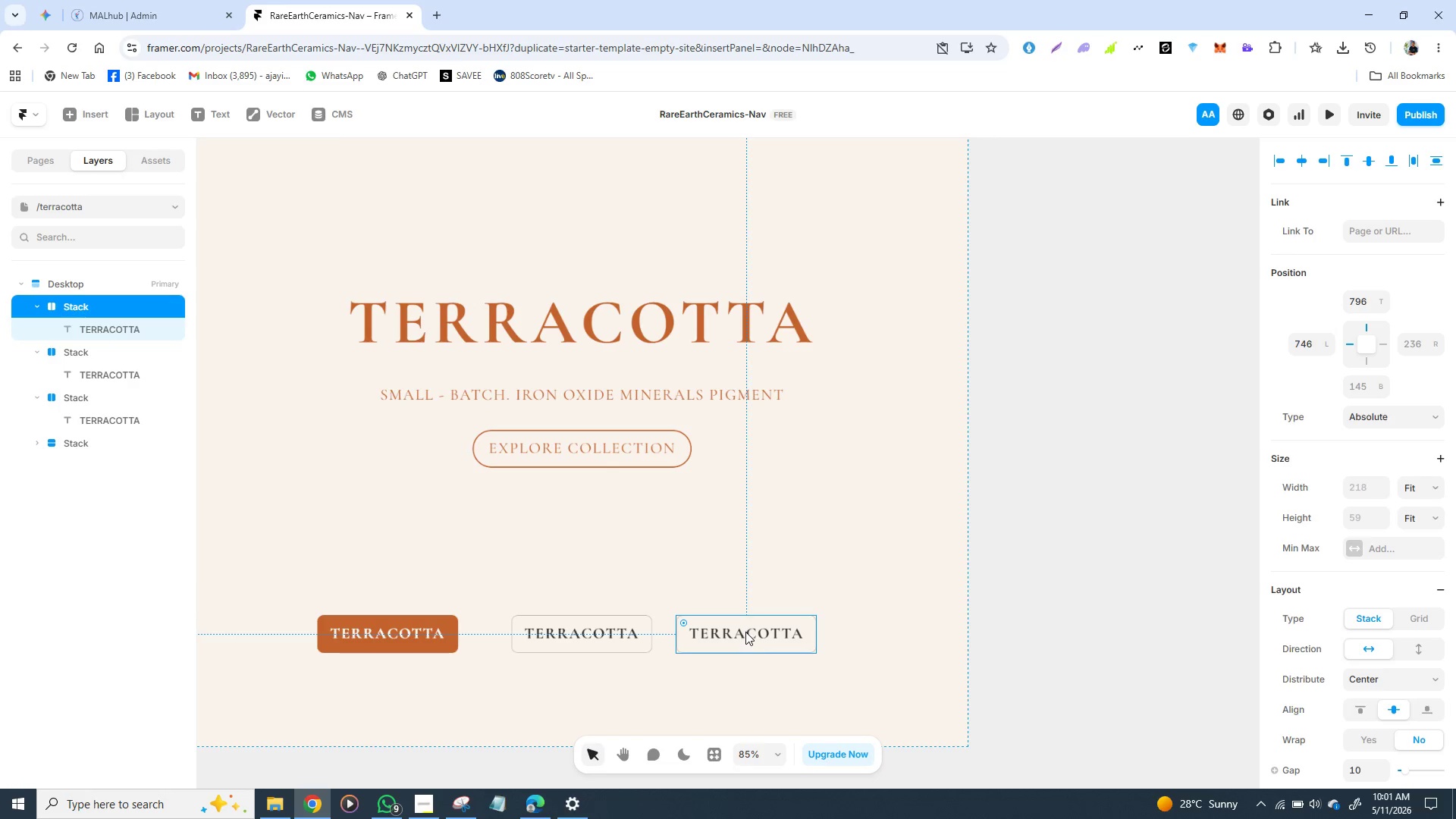 
double_click([746, 633])
 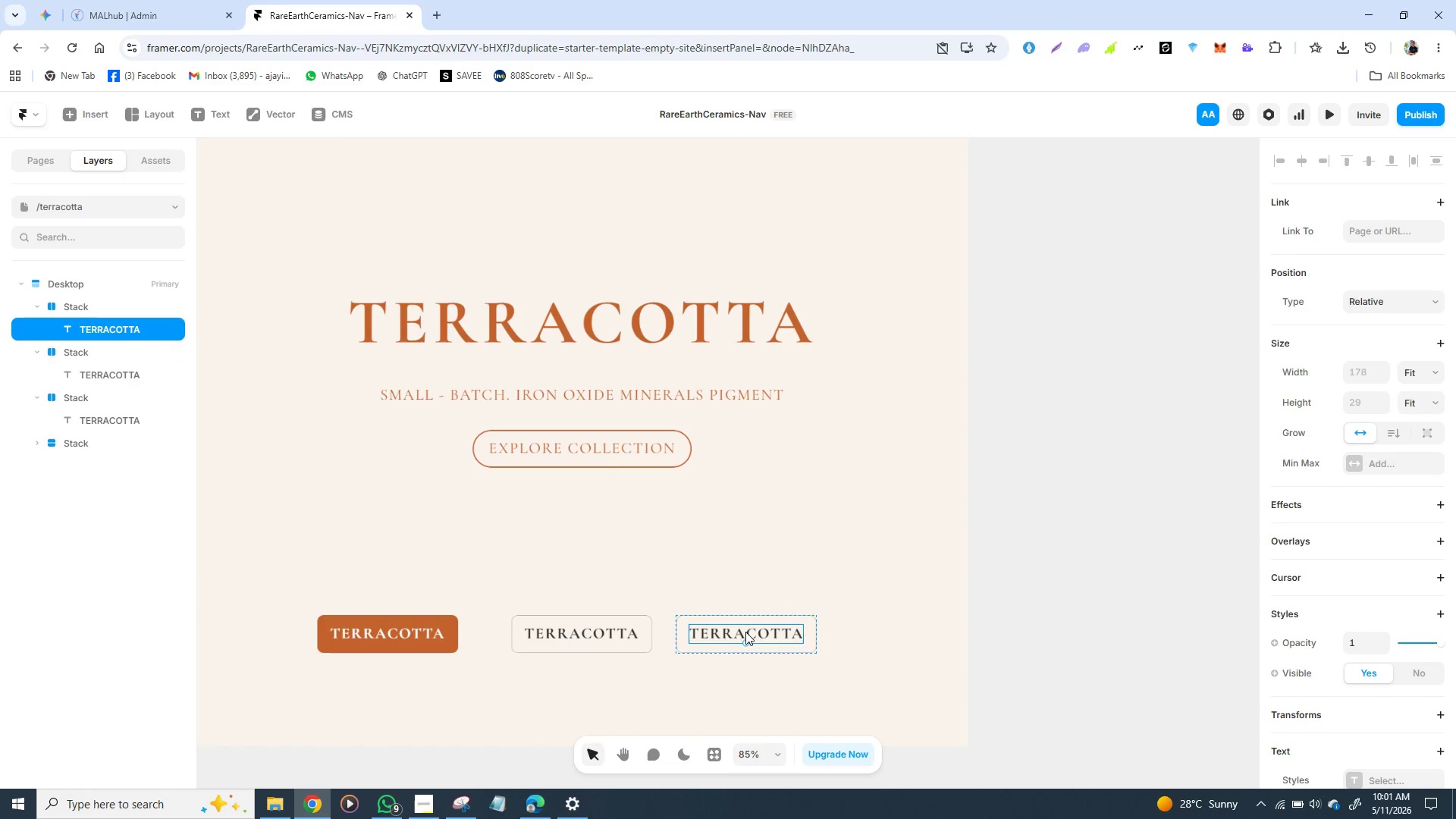 
triple_click([745, 632])
 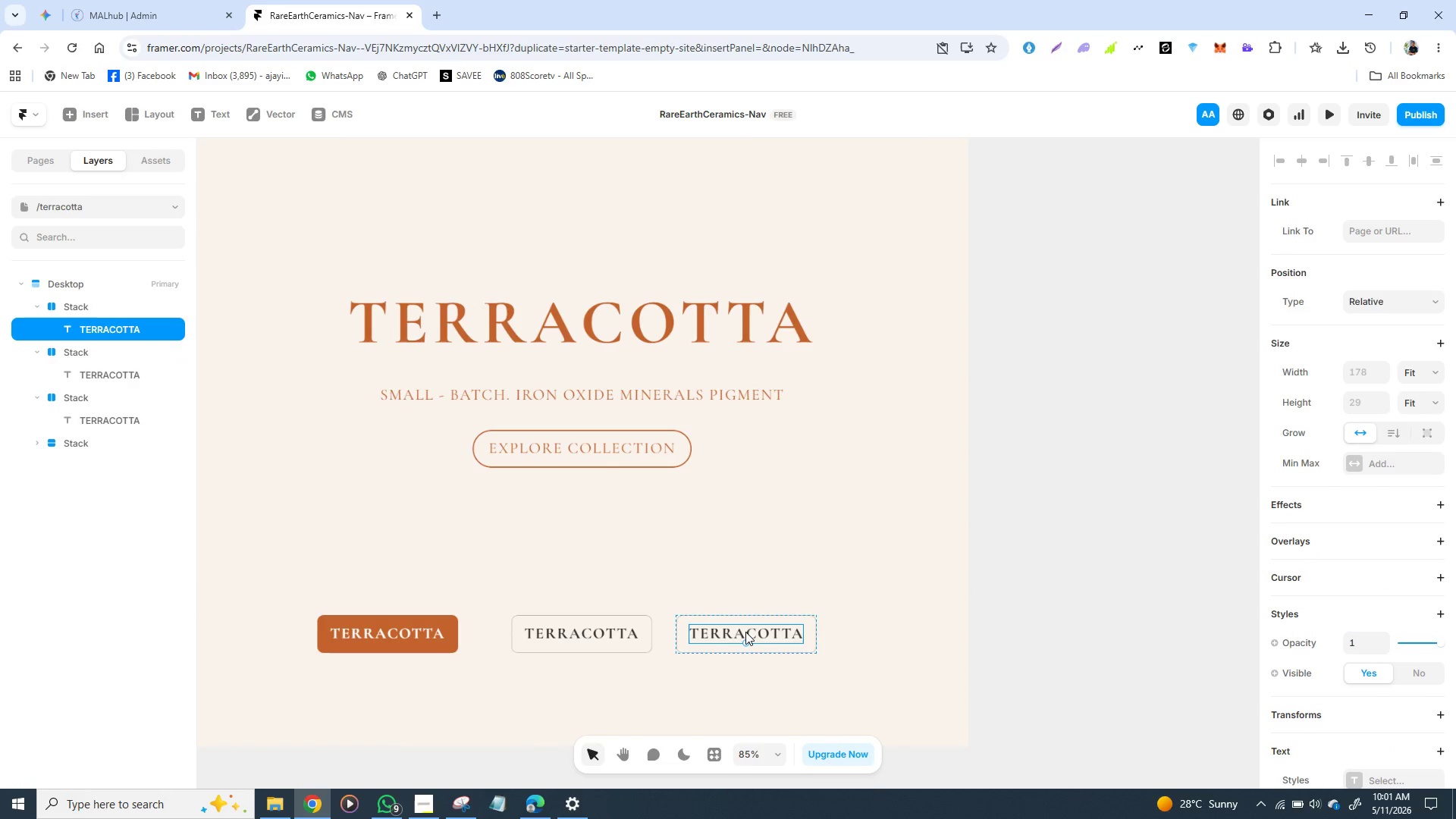 
triple_click([745, 632])
 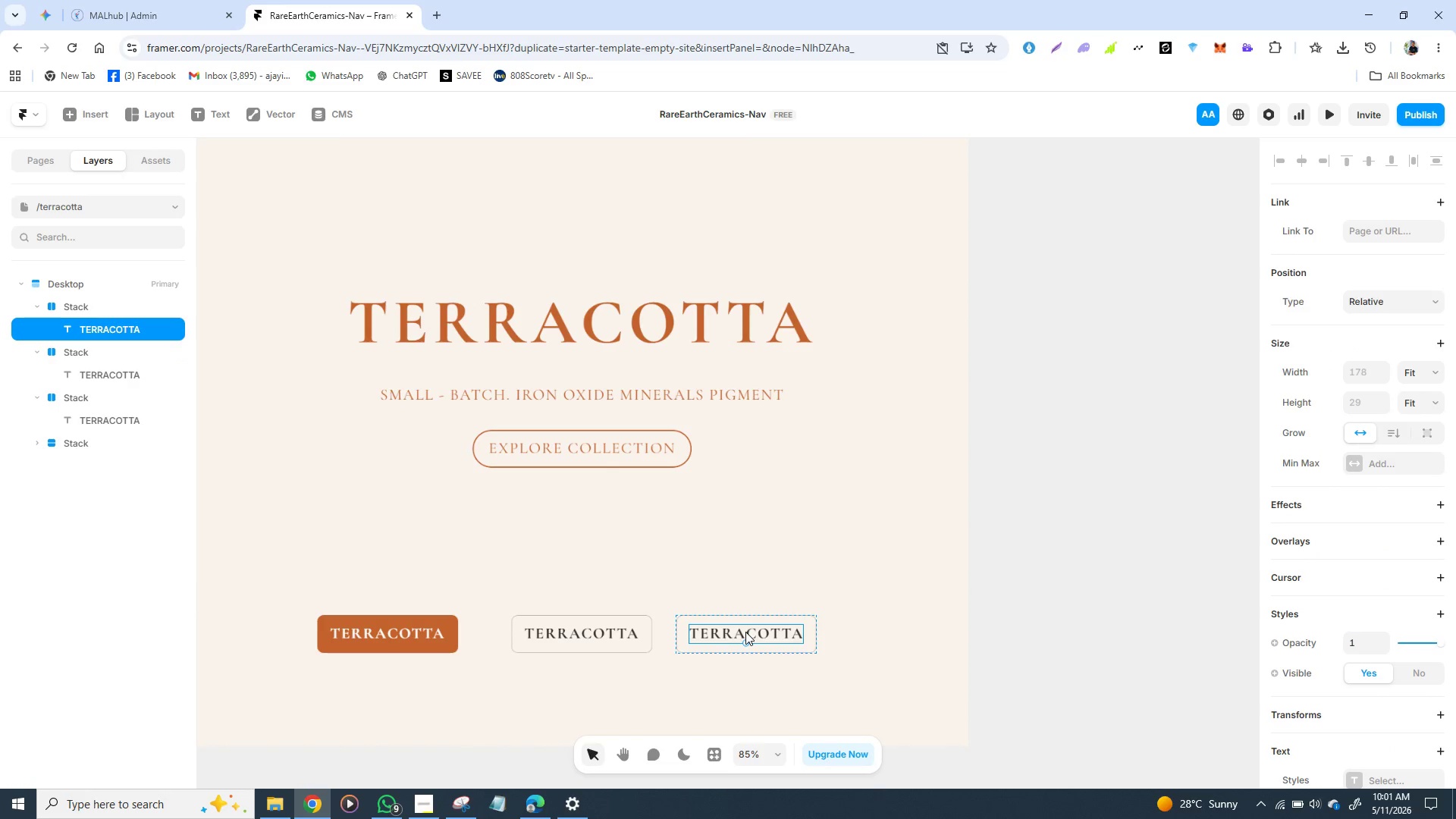 
triple_click([745, 632])
 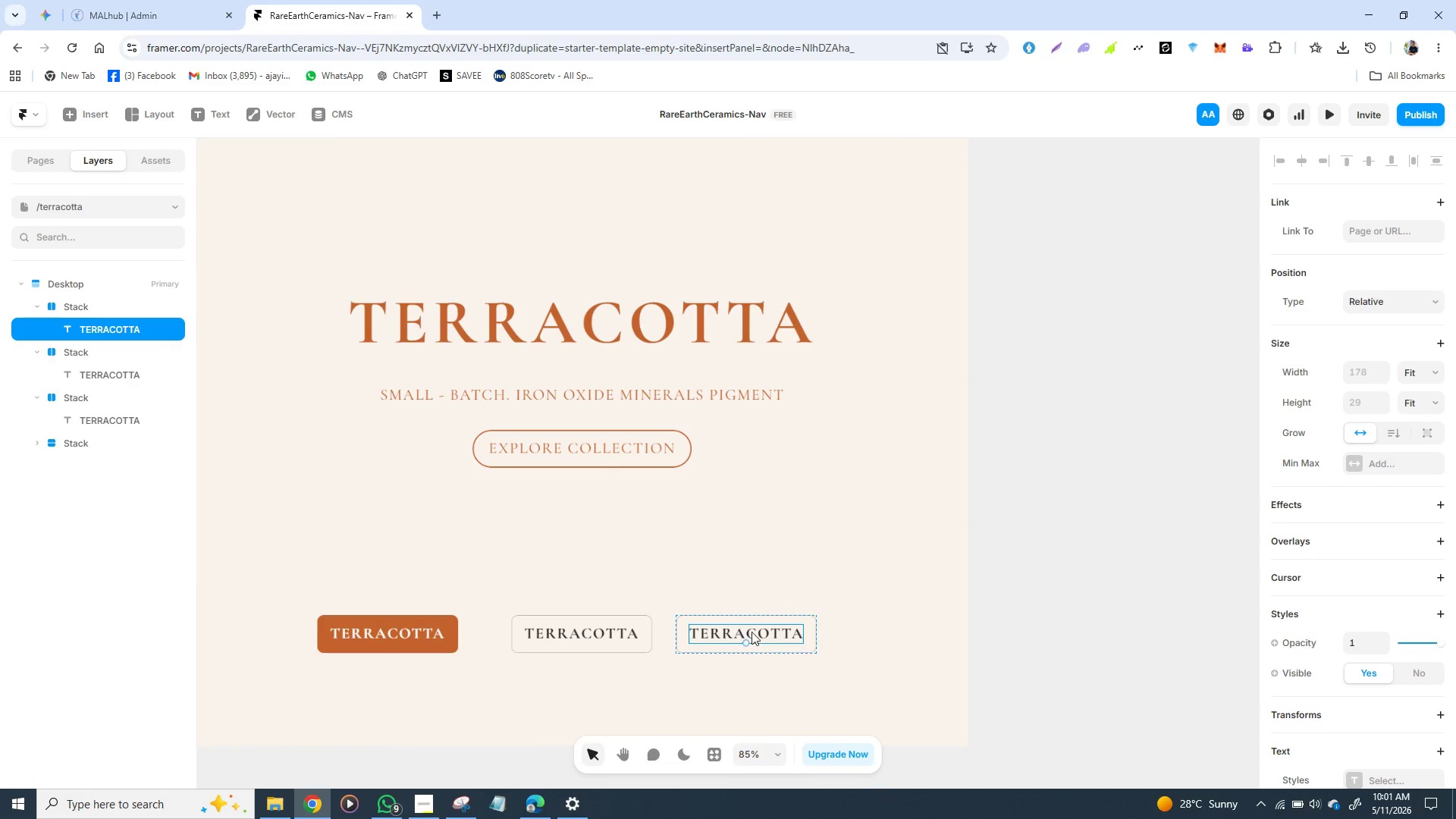 
triple_click([745, 632])
 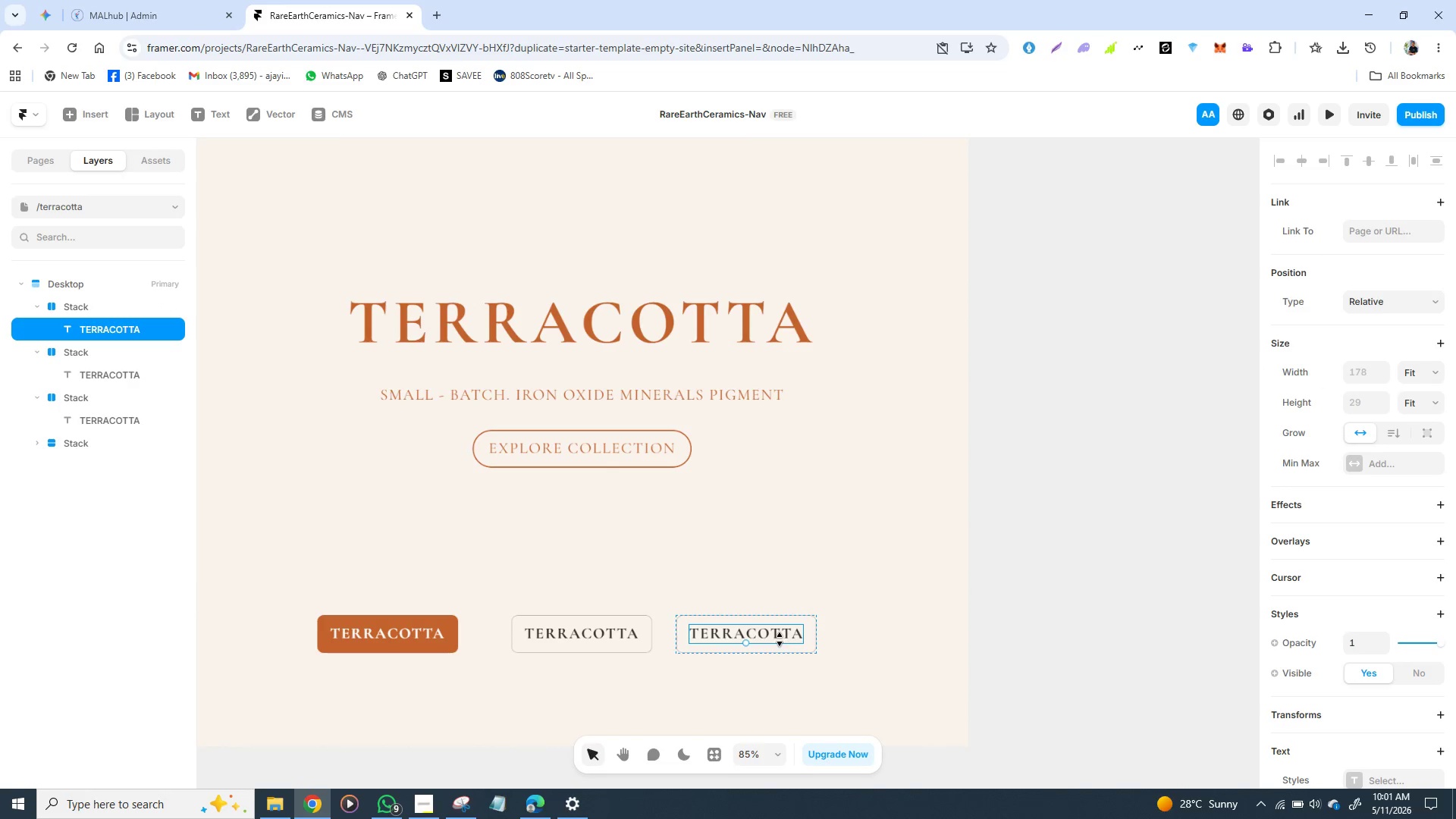 
double_click([780, 639])
 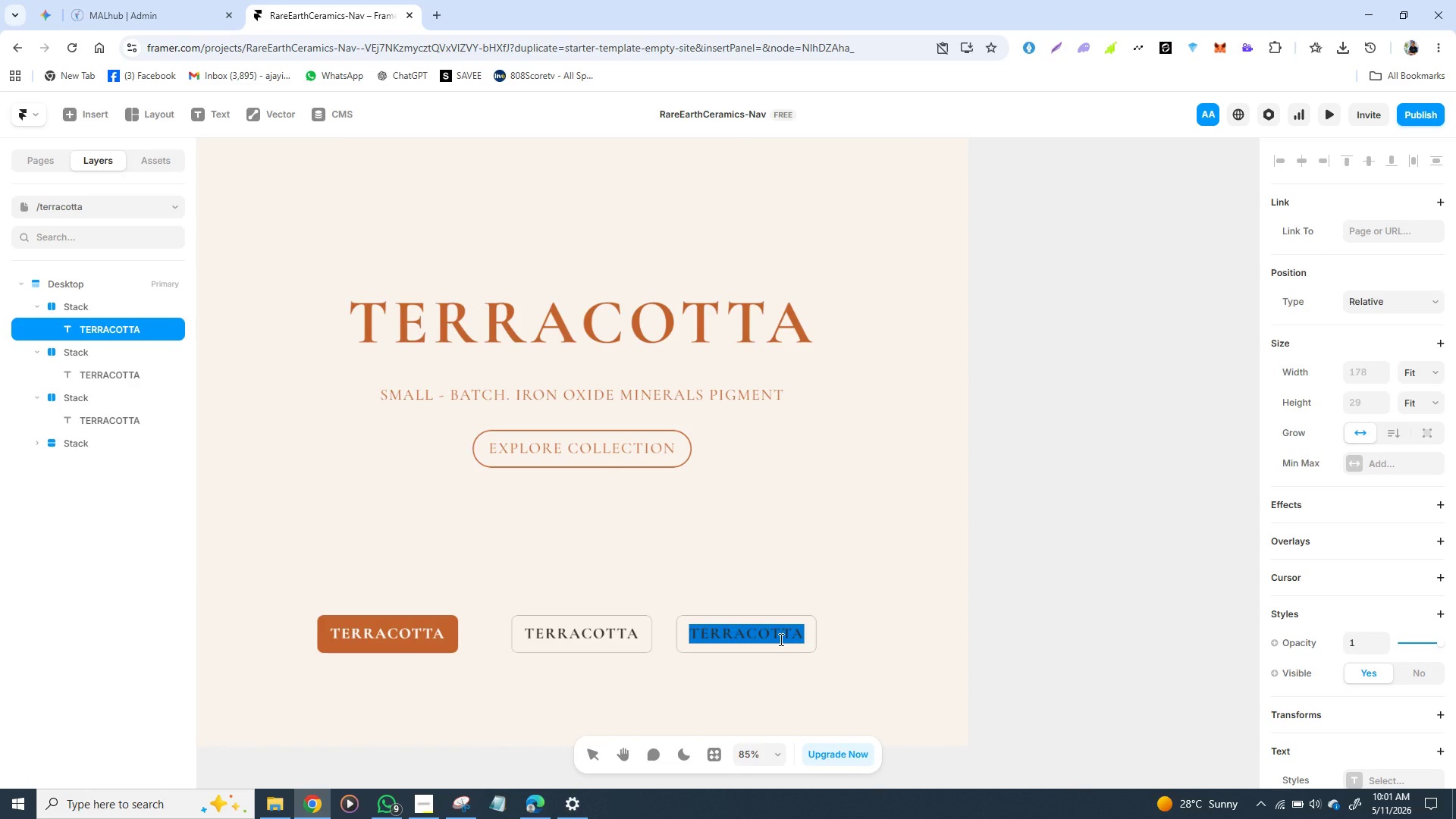 
triple_click([780, 639])
 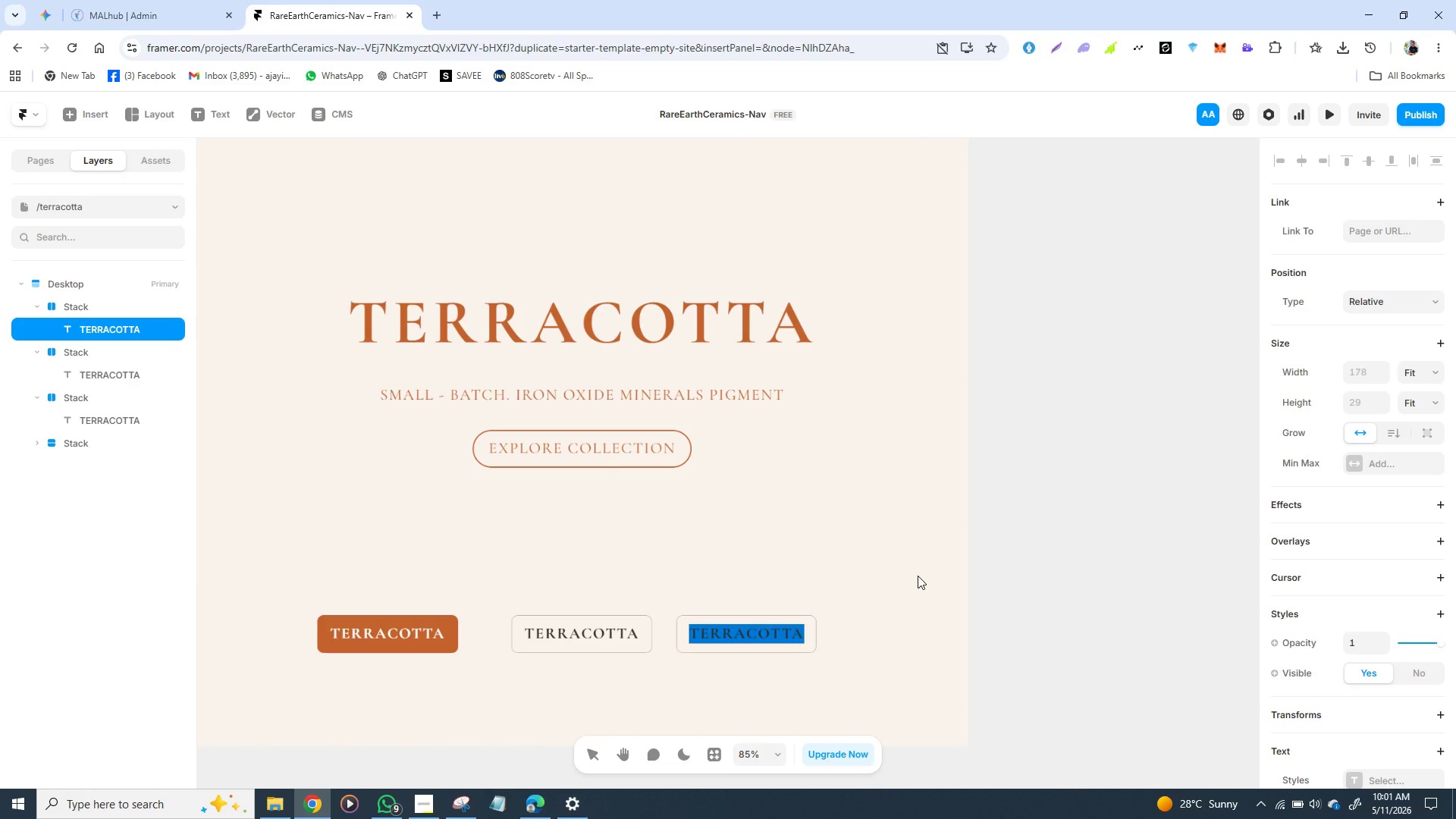 
type(OBSIDIAN)
 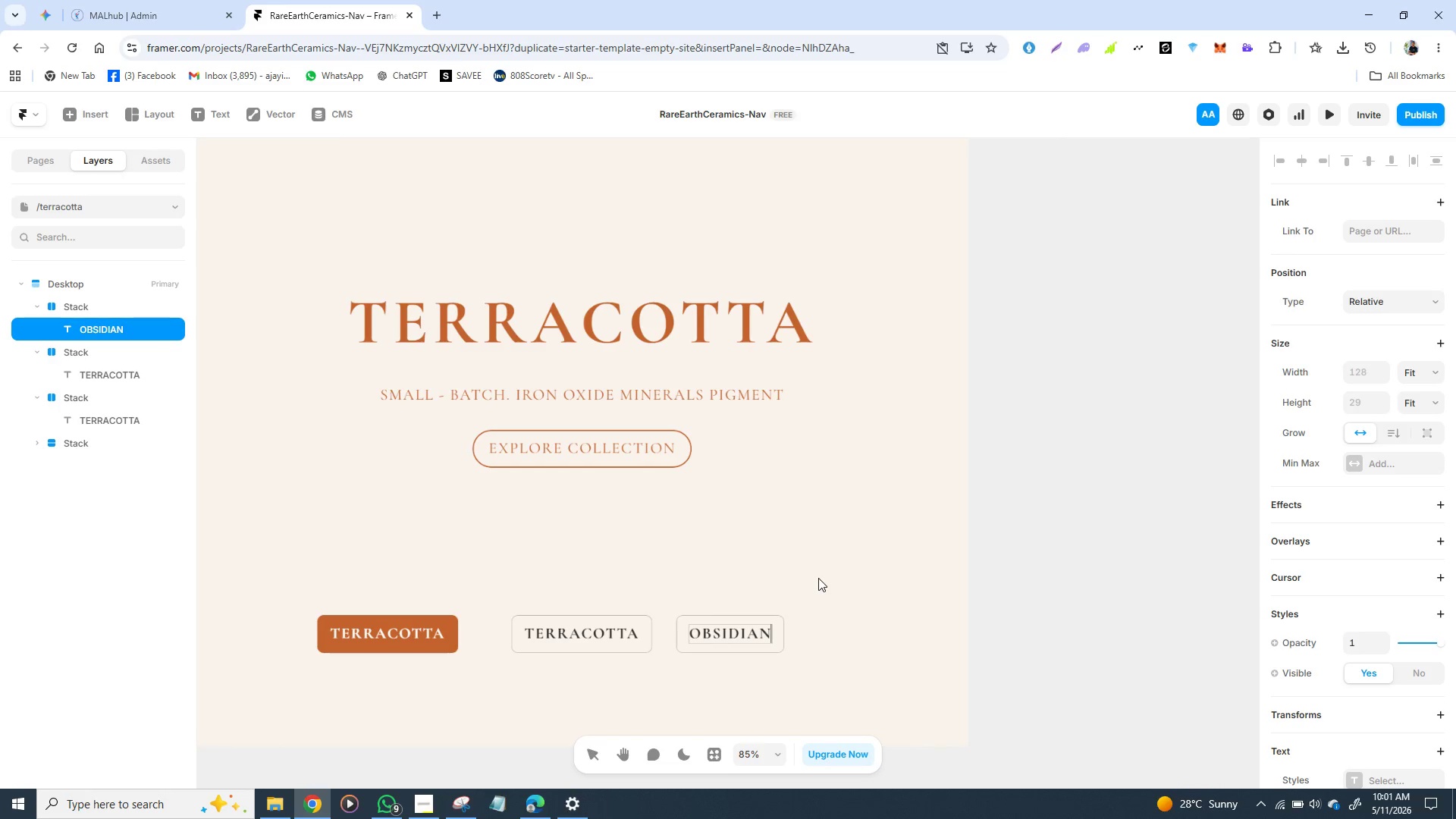 
left_click([818, 577])
 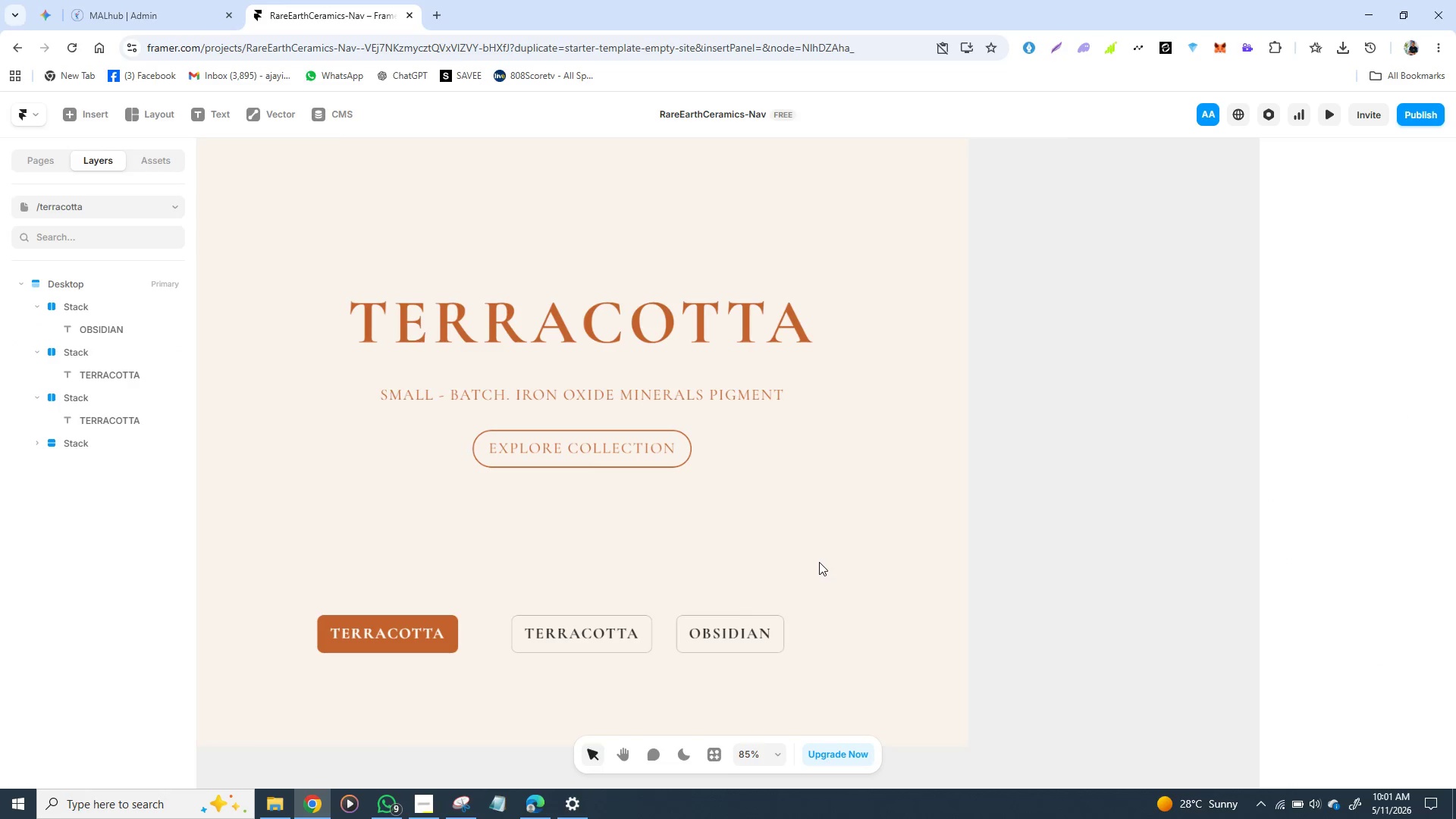 
left_click([822, 561])
 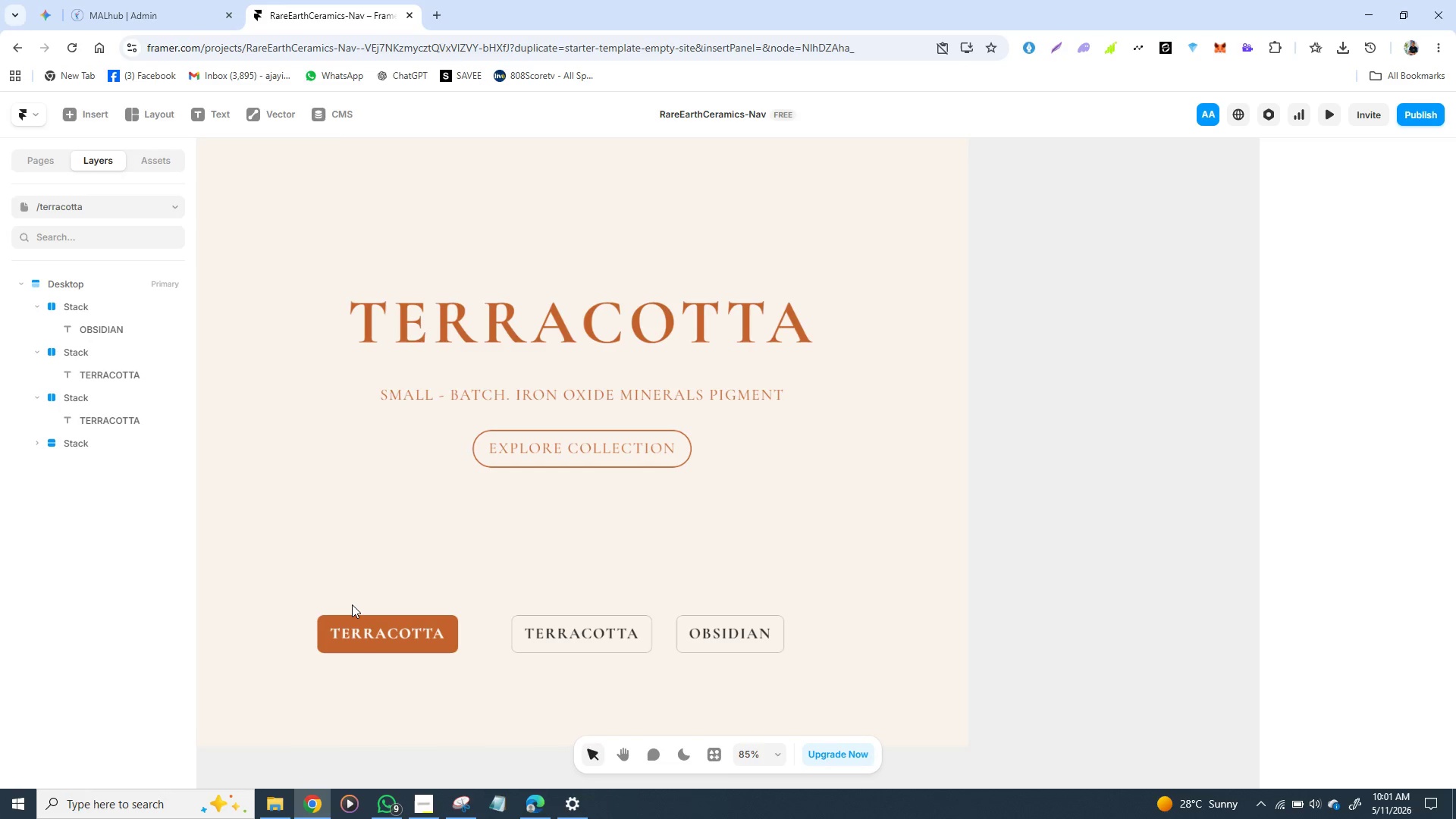 
wait(8.52)
 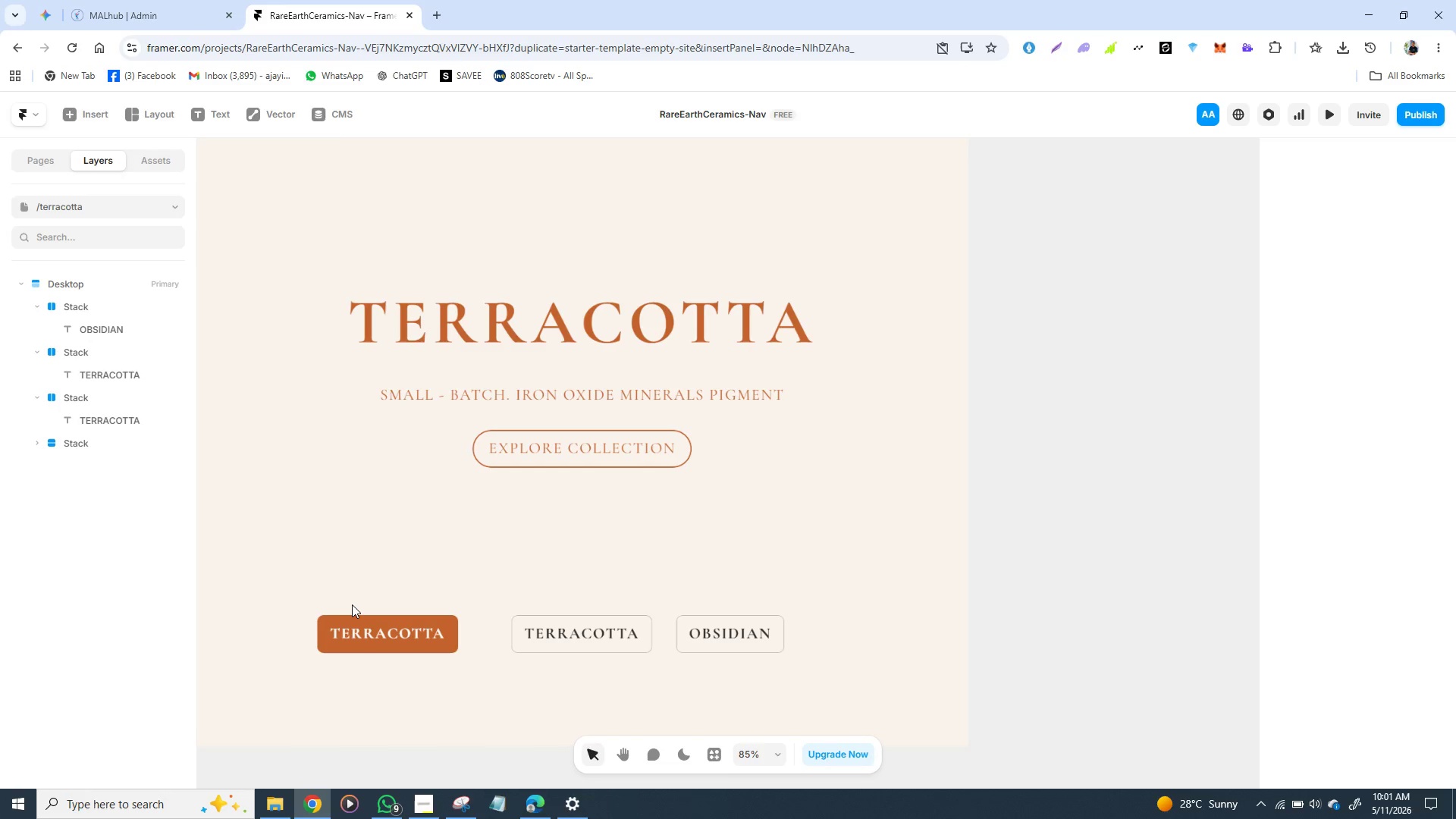 
left_click([406, 620])
 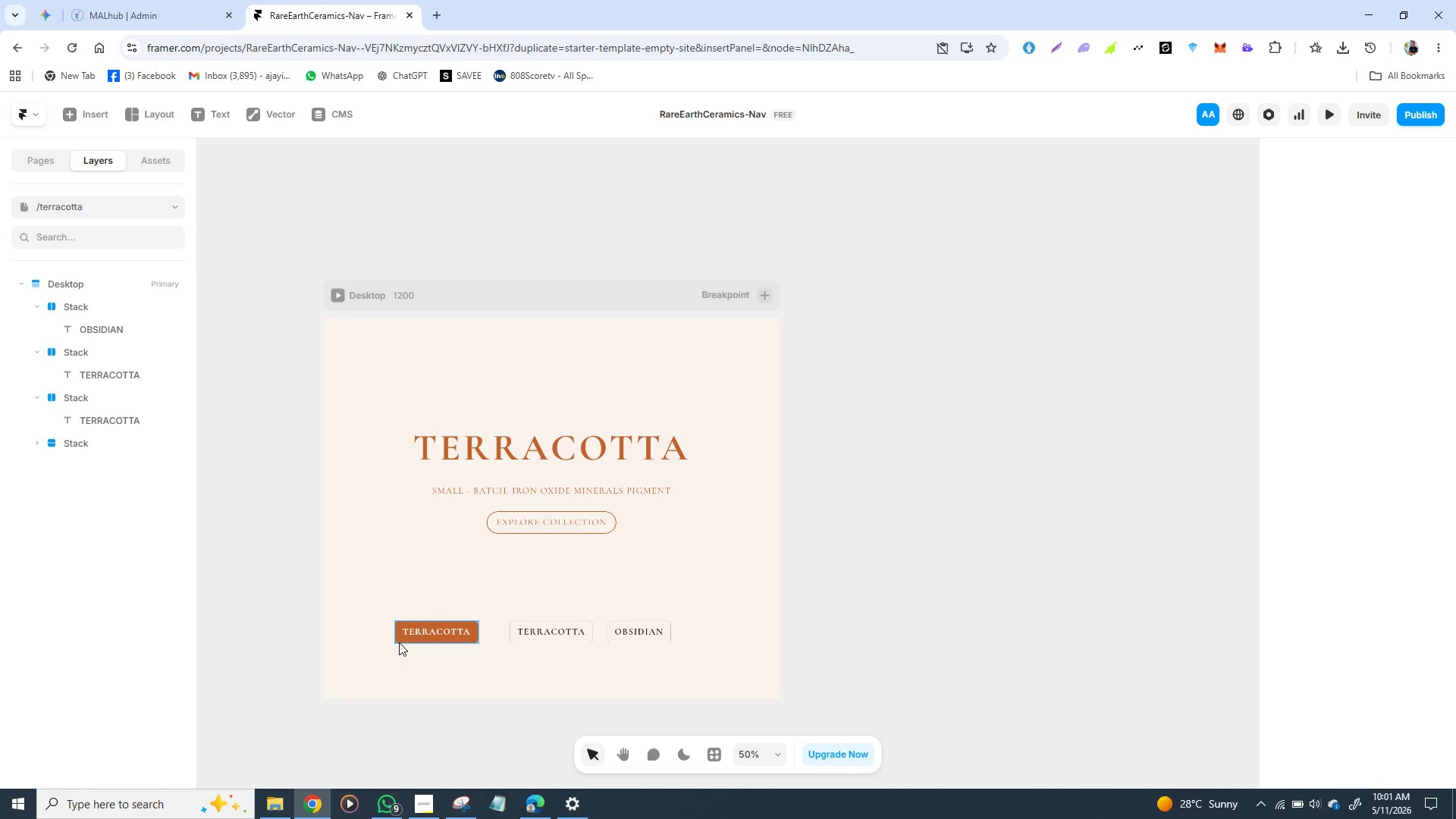 
left_click([399, 642])
 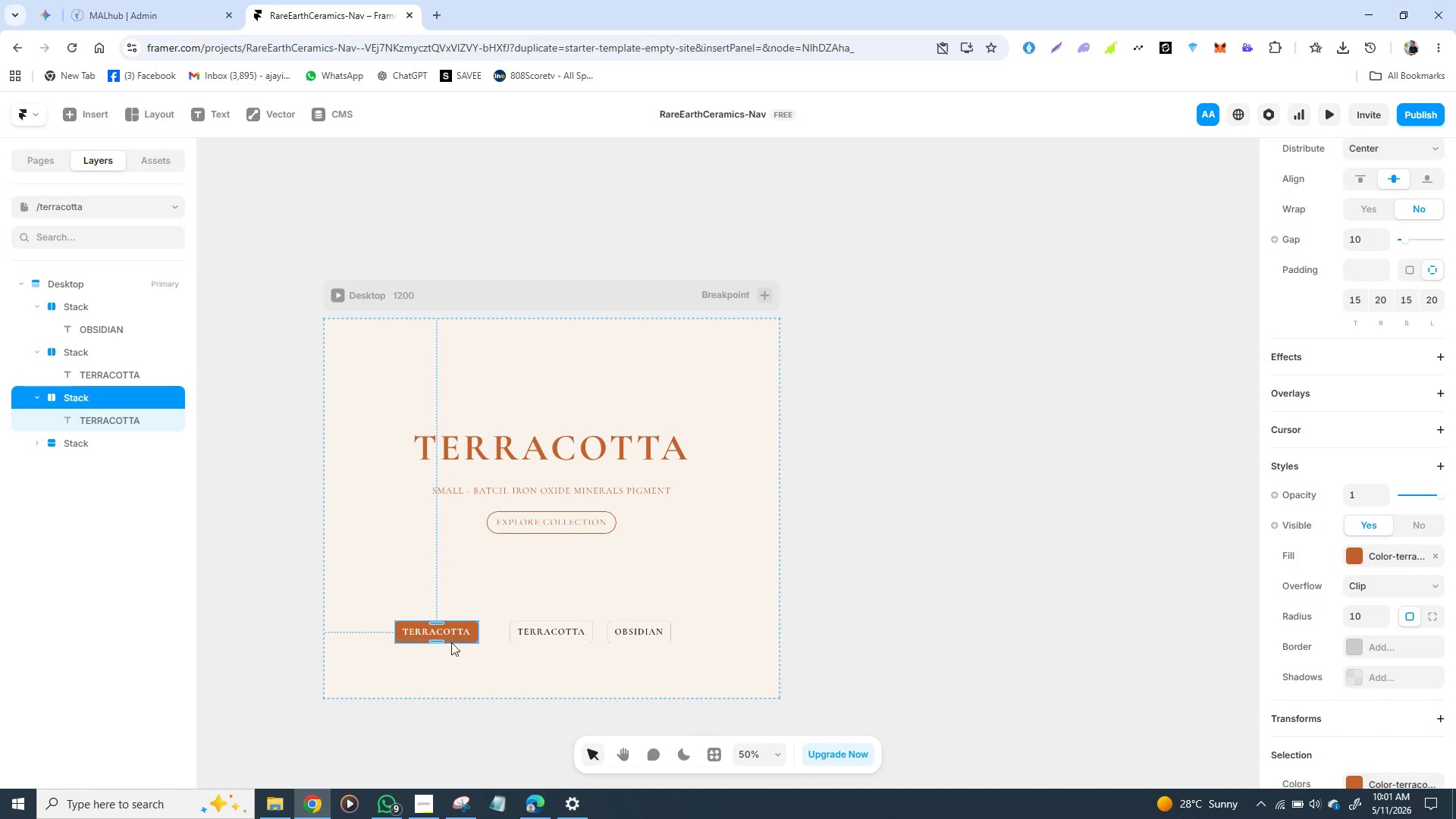 
hold_key(key=ShiftLeft, duration=1.5)
left_click([520, 642])
 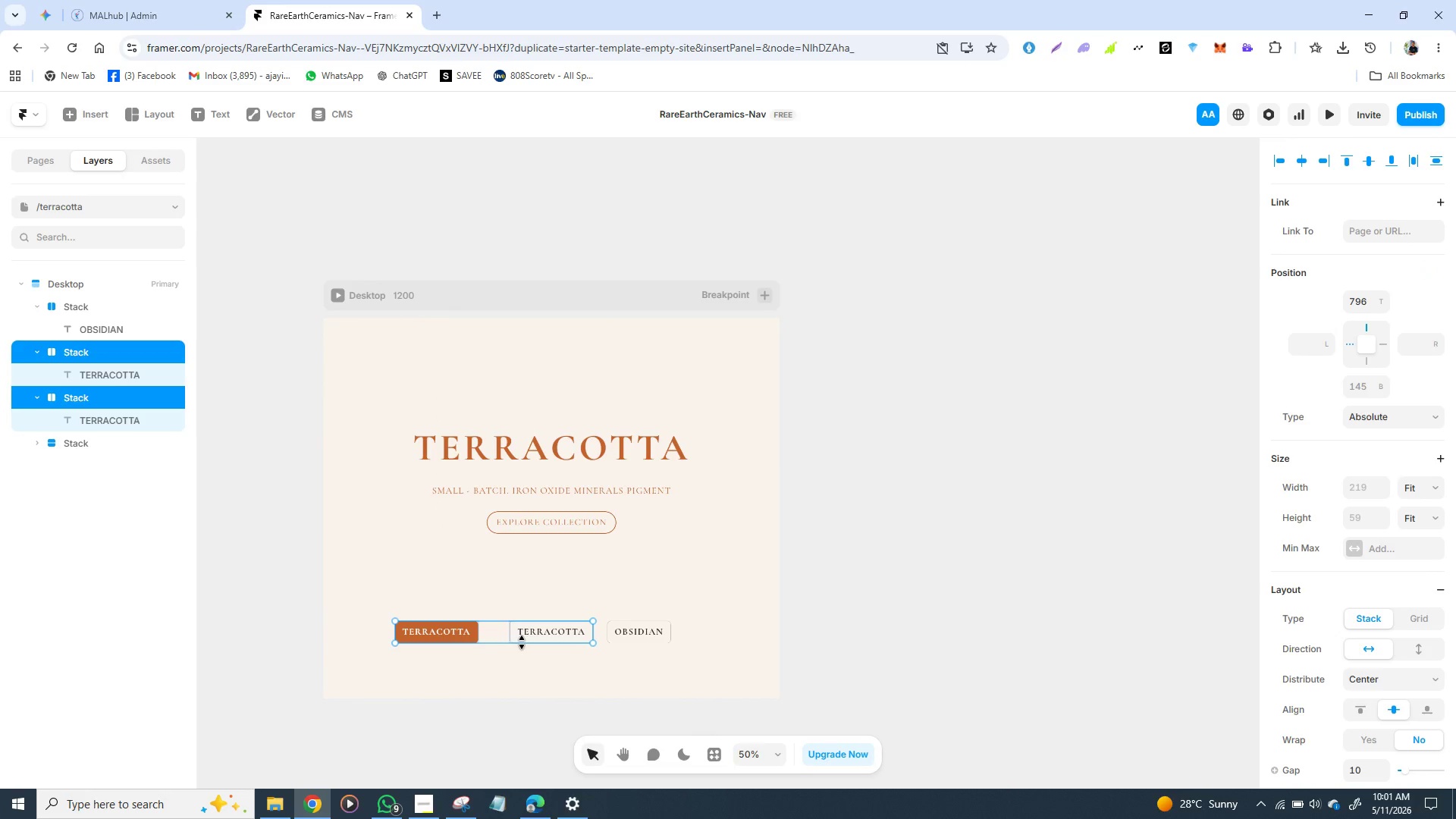 
hold_key(key=ShiftLeft, duration=1.5)
 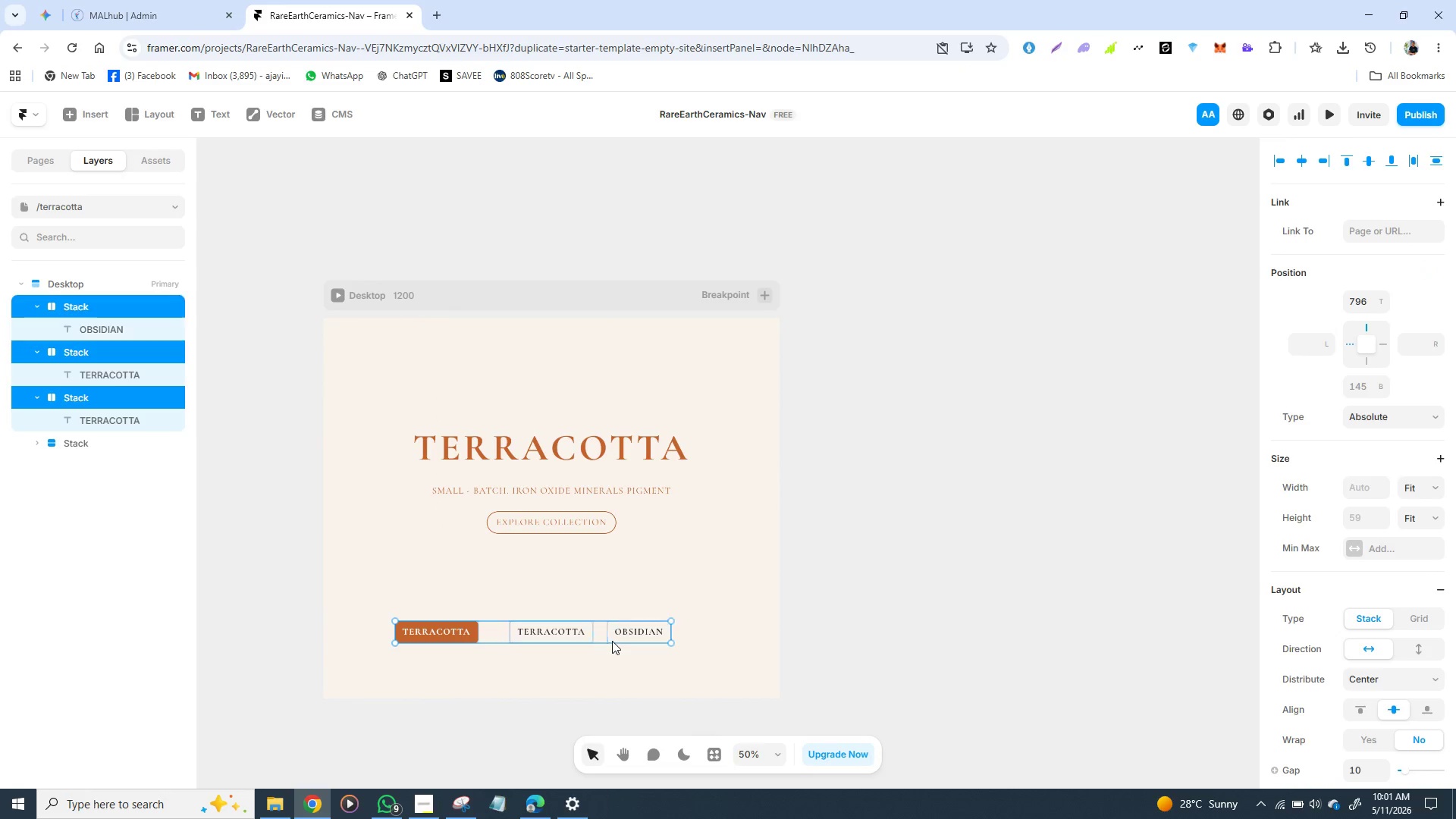 
hold_key(key=ShiftLeft, duration=1.5)
left_click([612, 641])
 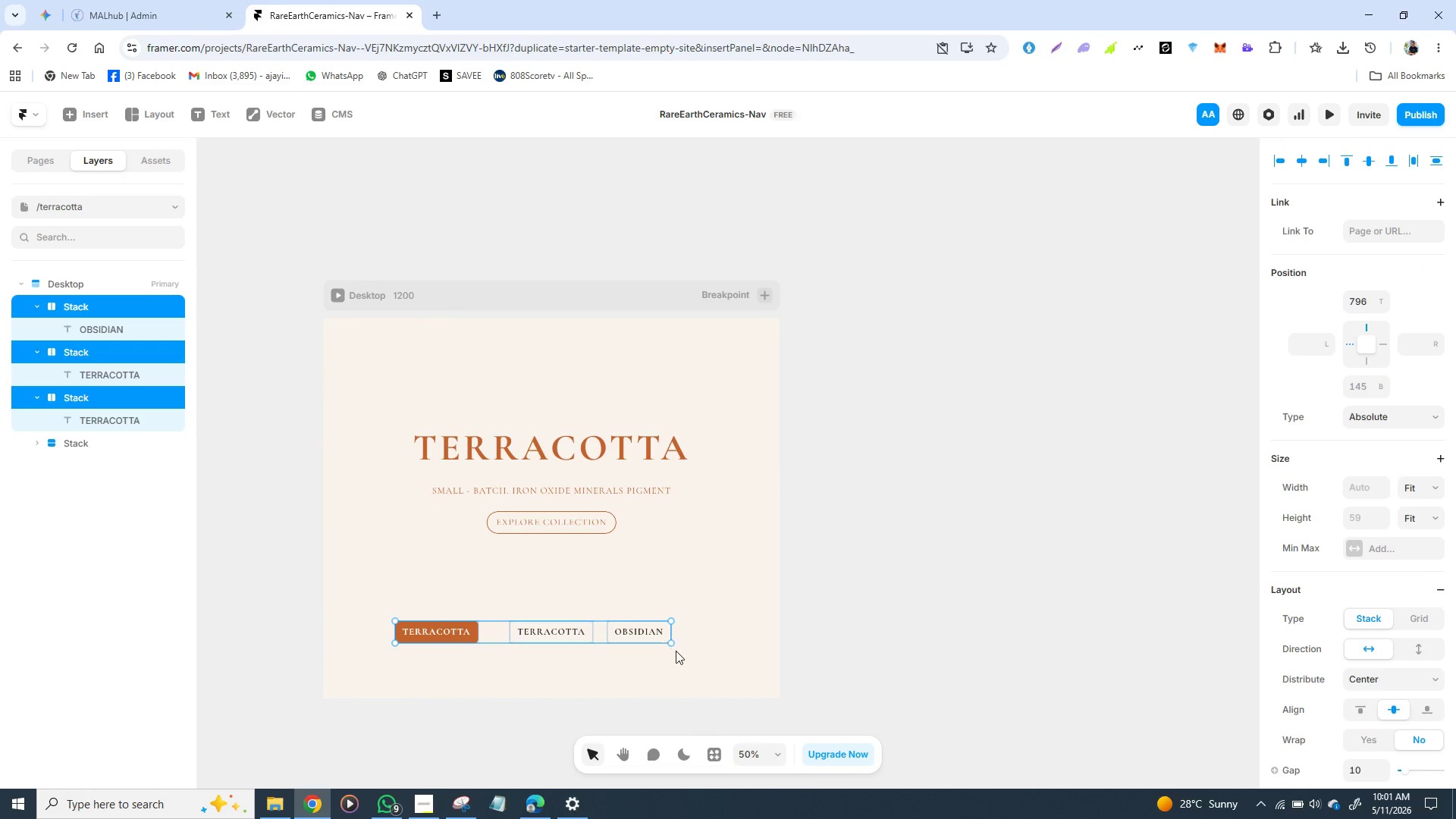 
key(Shift+ShiftLeft)
 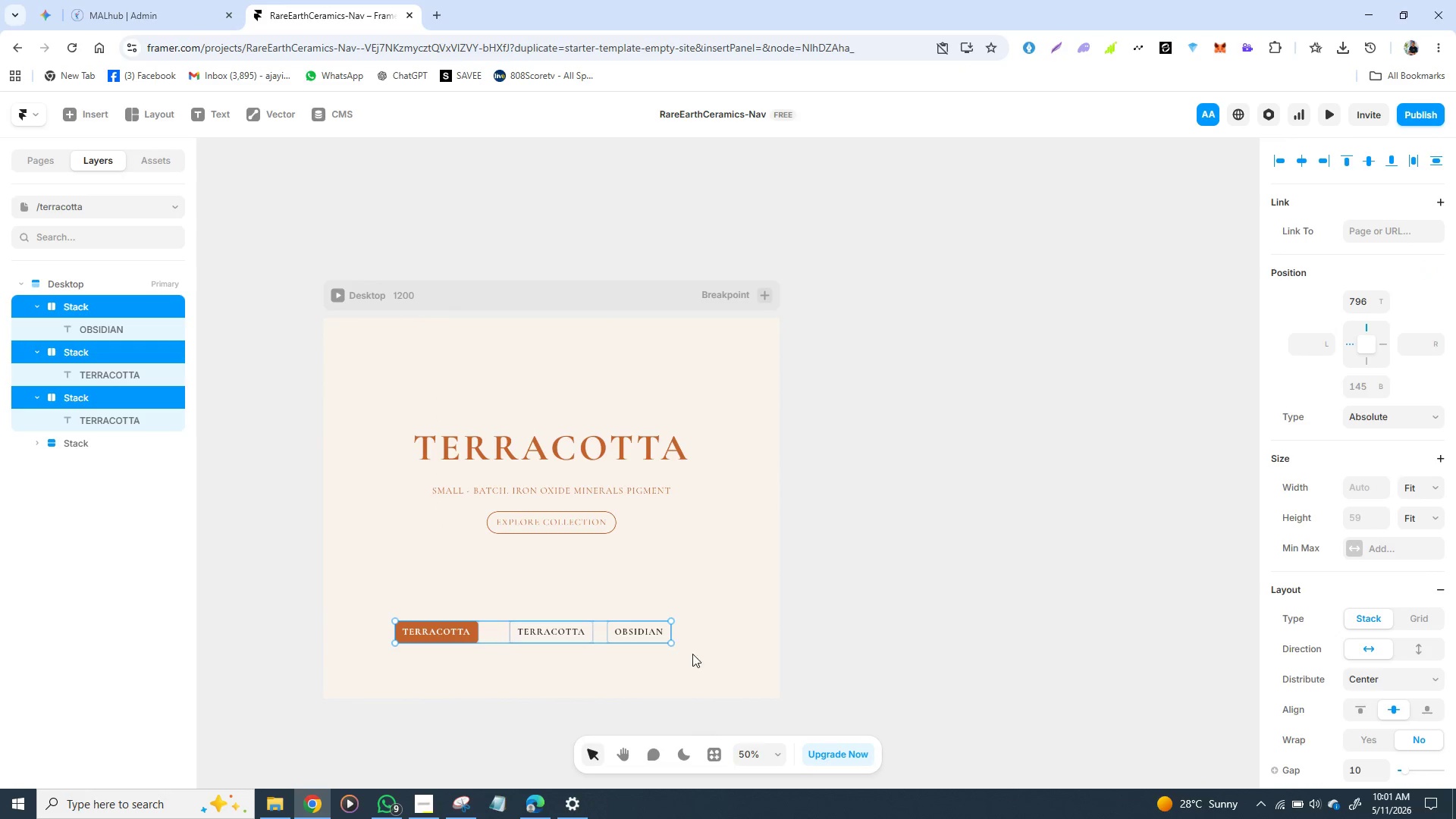 
key(Shift+ShiftLeft)
 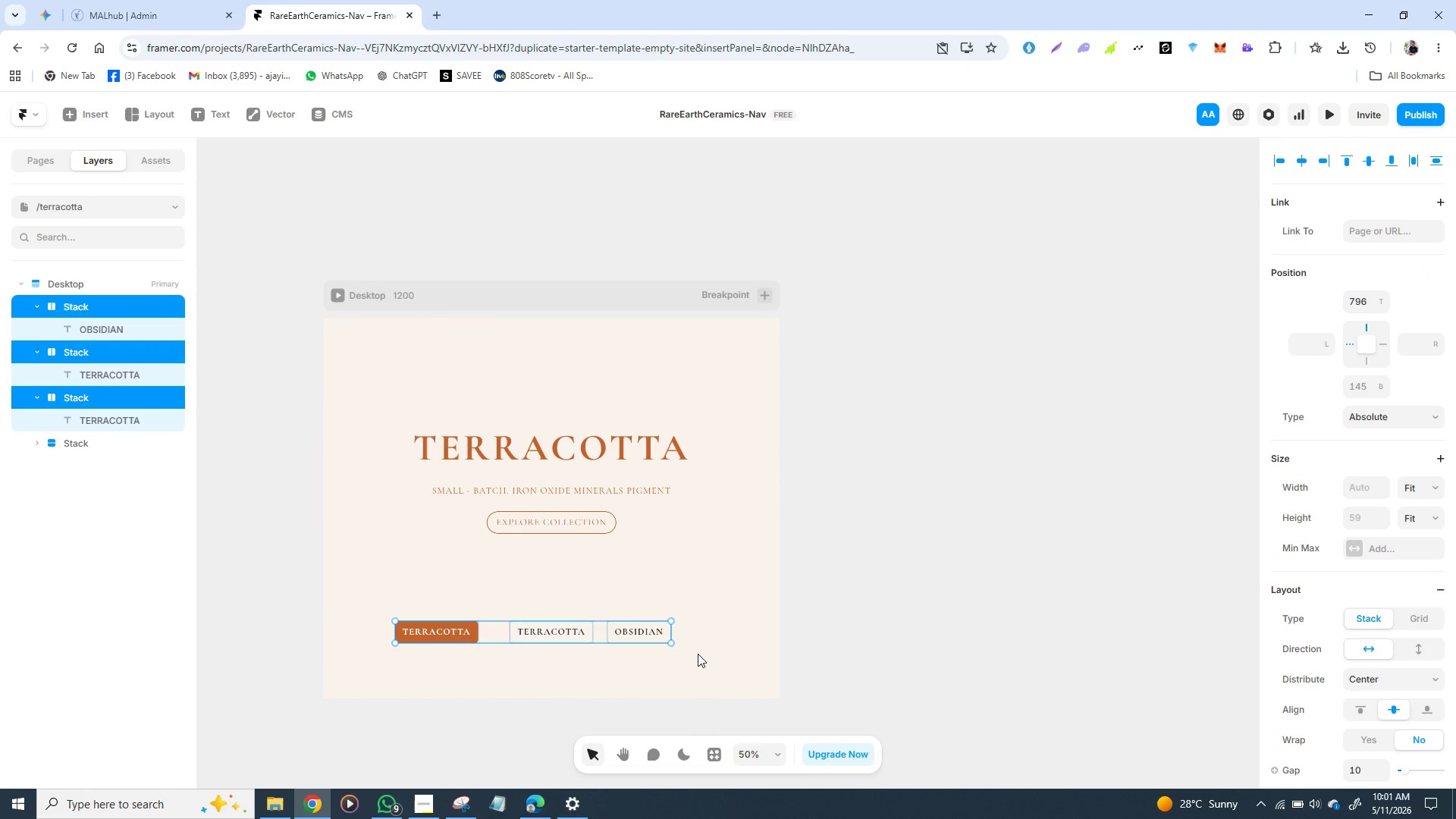 
key(Shift+ShiftLeft)
 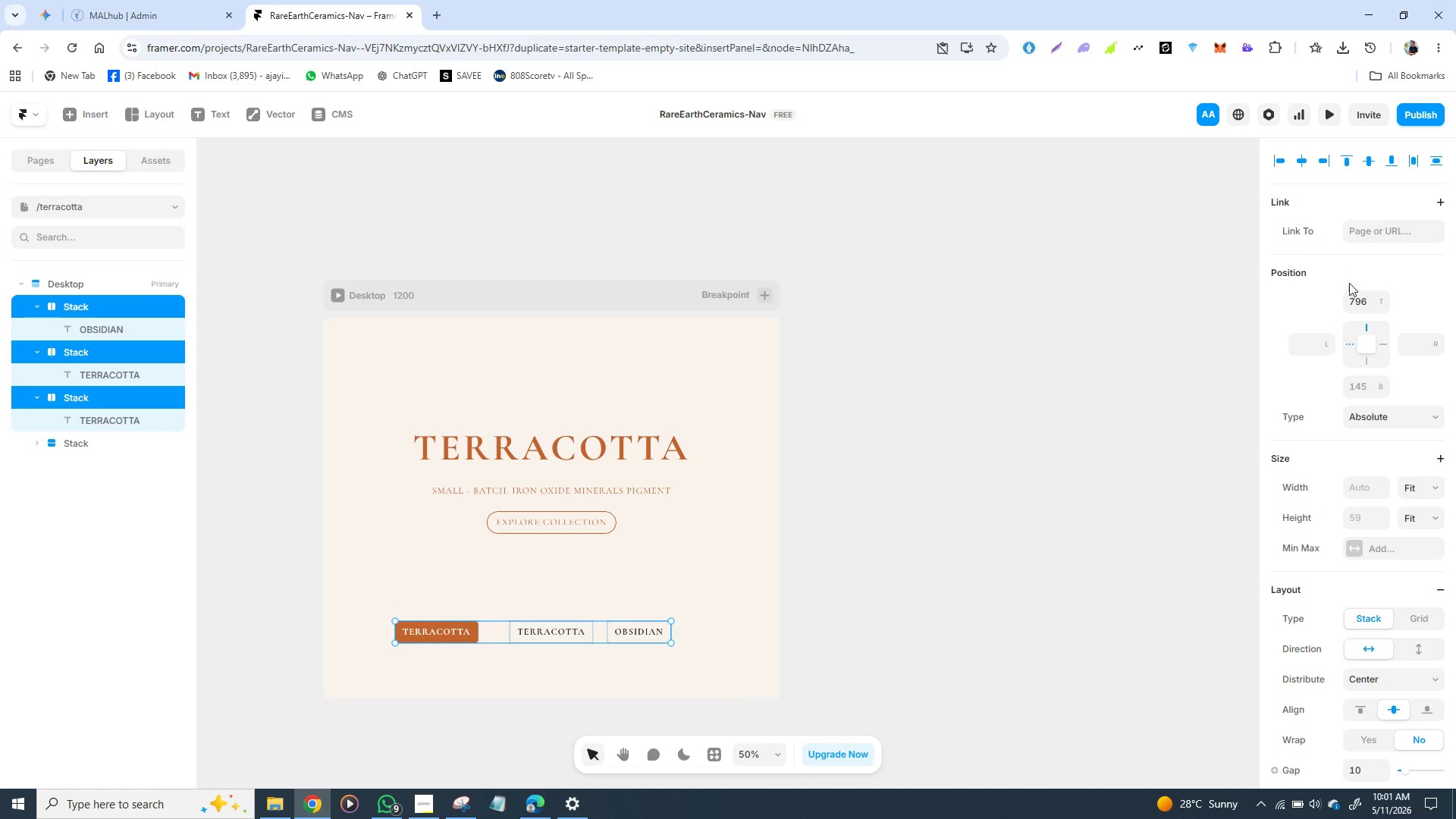 
wait(7.55)
 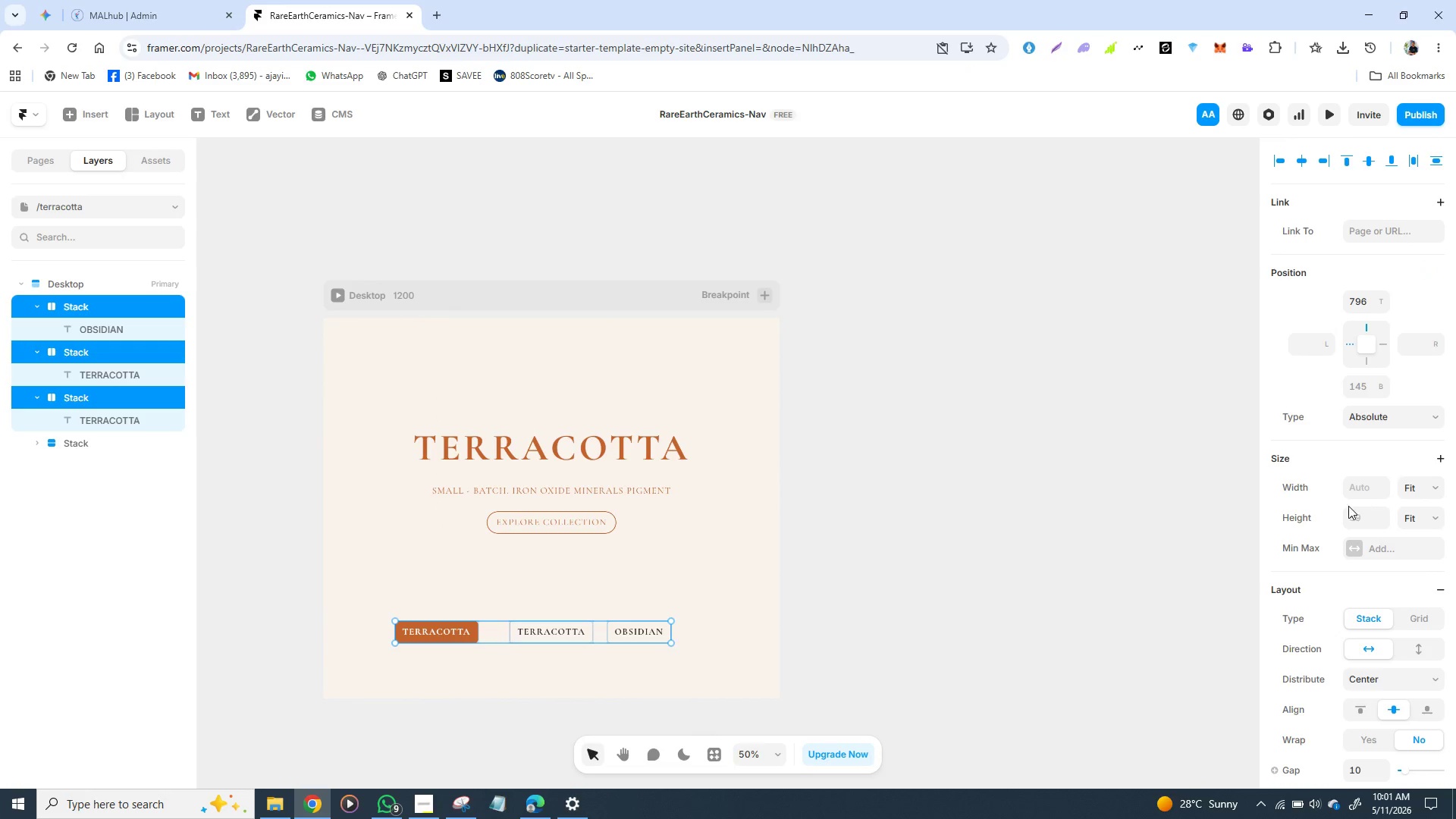 
scroll: coordinate [1376, 387], scroll_direction: up, amount: 1.0
 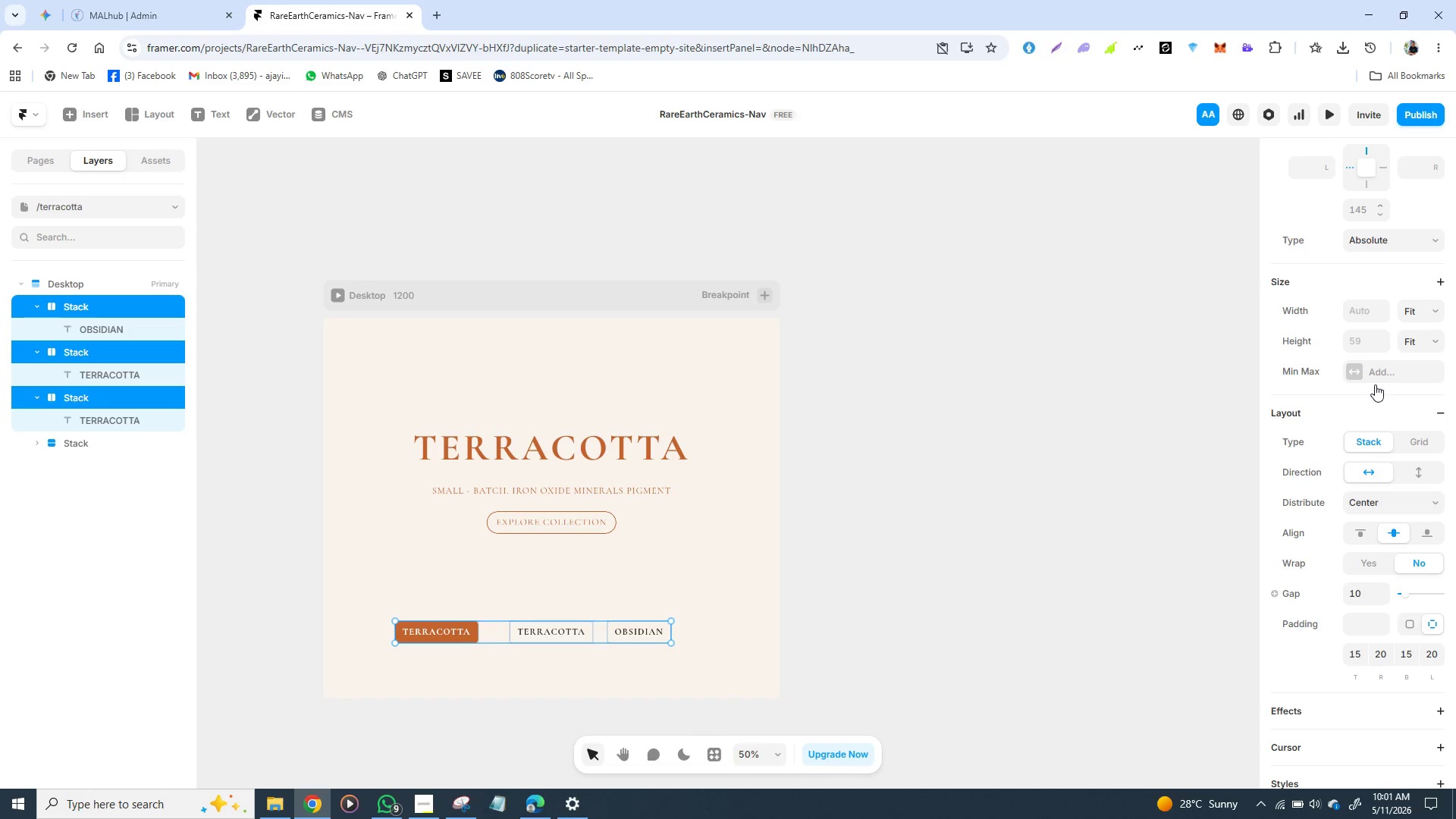 
scroll: coordinate [1375, 384], scroll_direction: none, amount: 0.0
 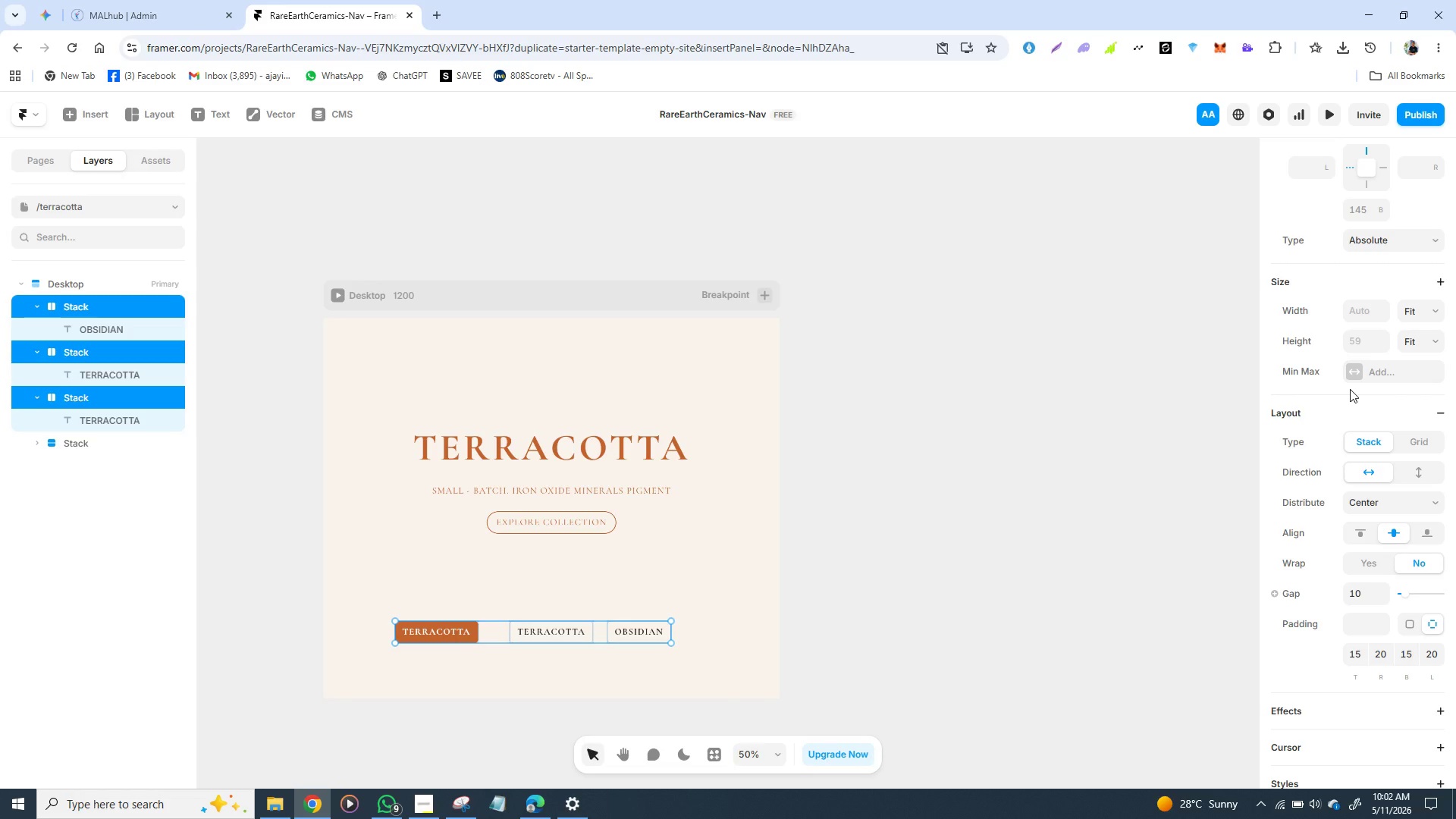 
wait(23.55)
 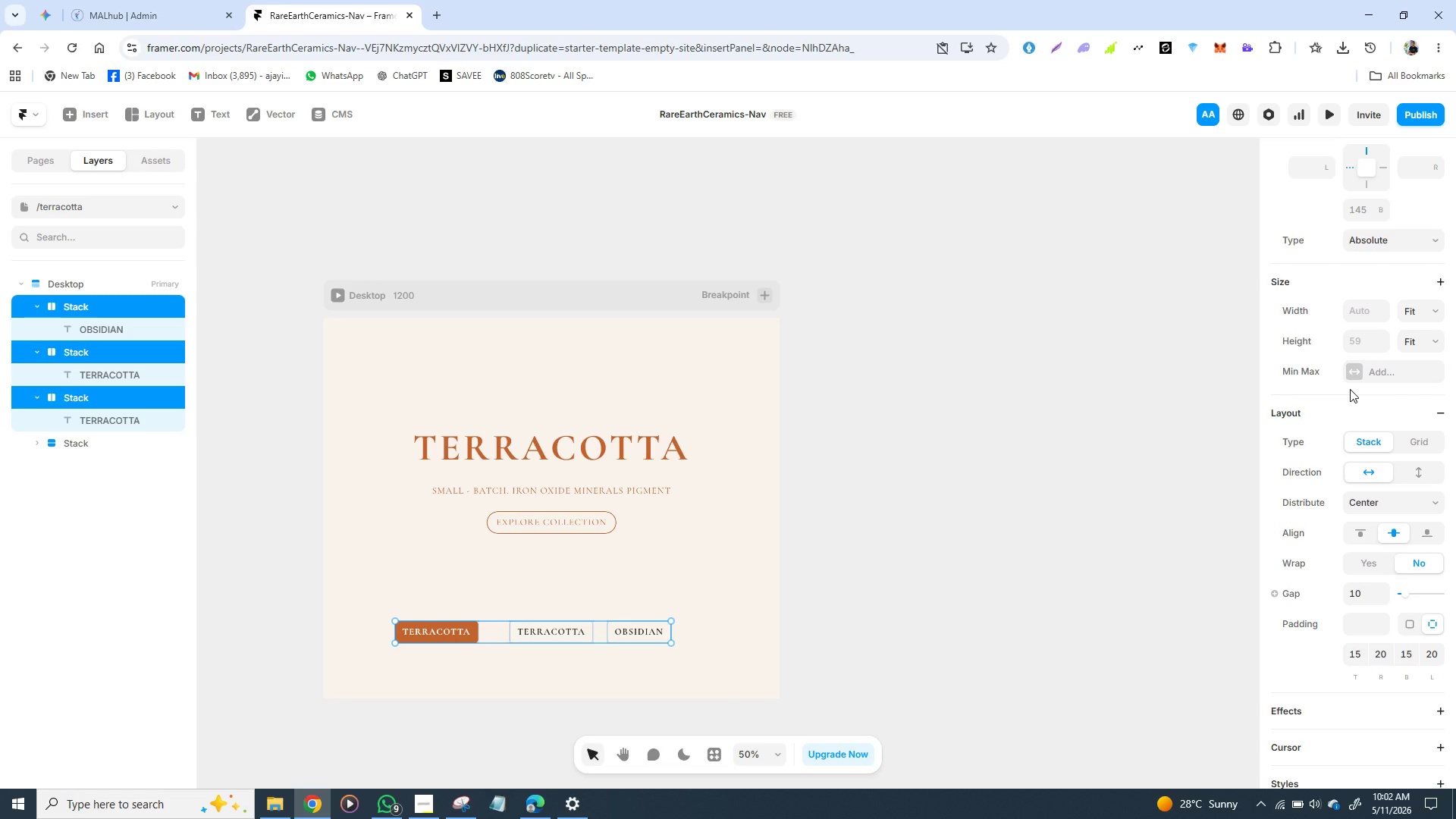 
right_click([635, 638])
 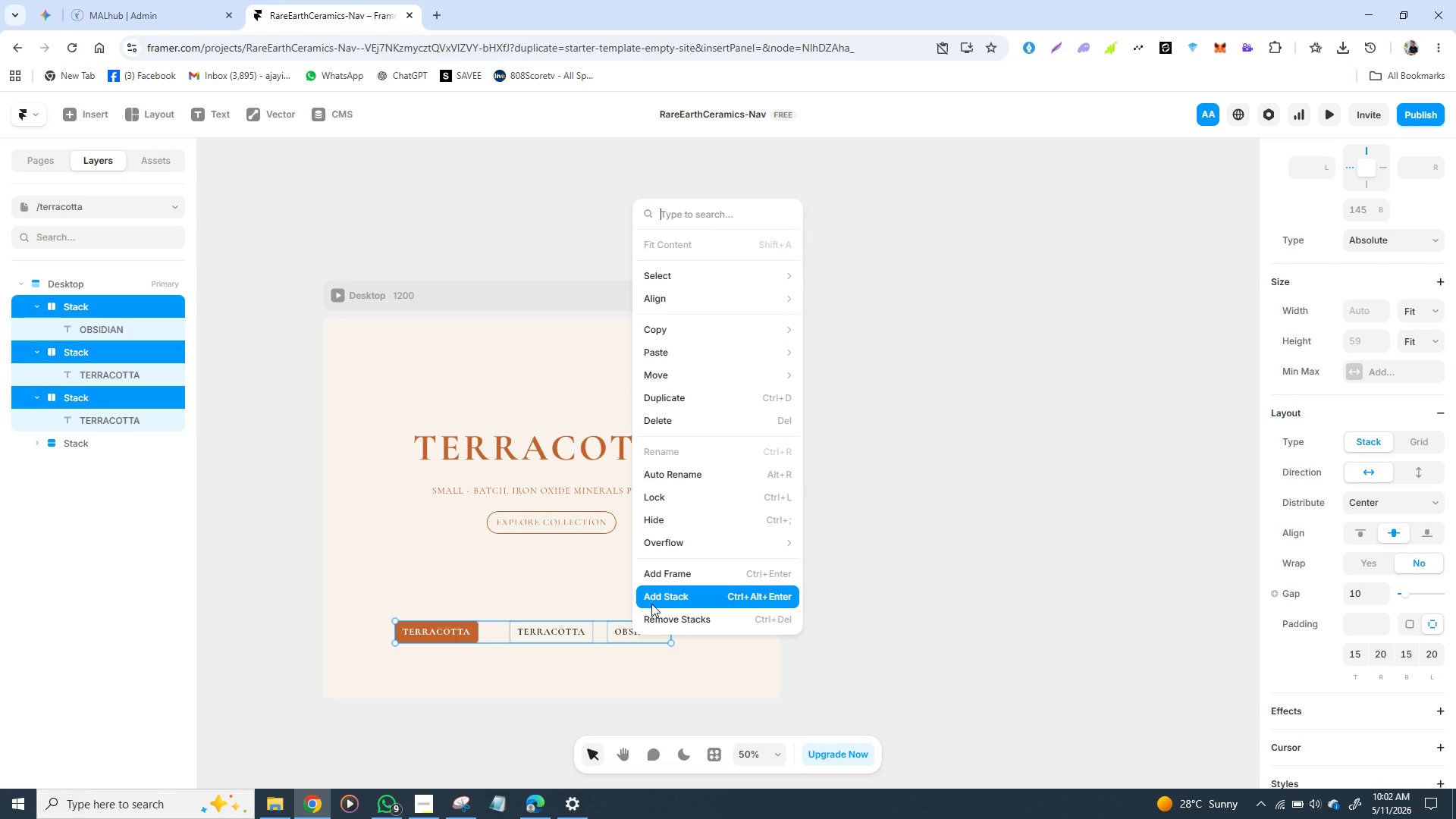 
left_click([651, 604])
 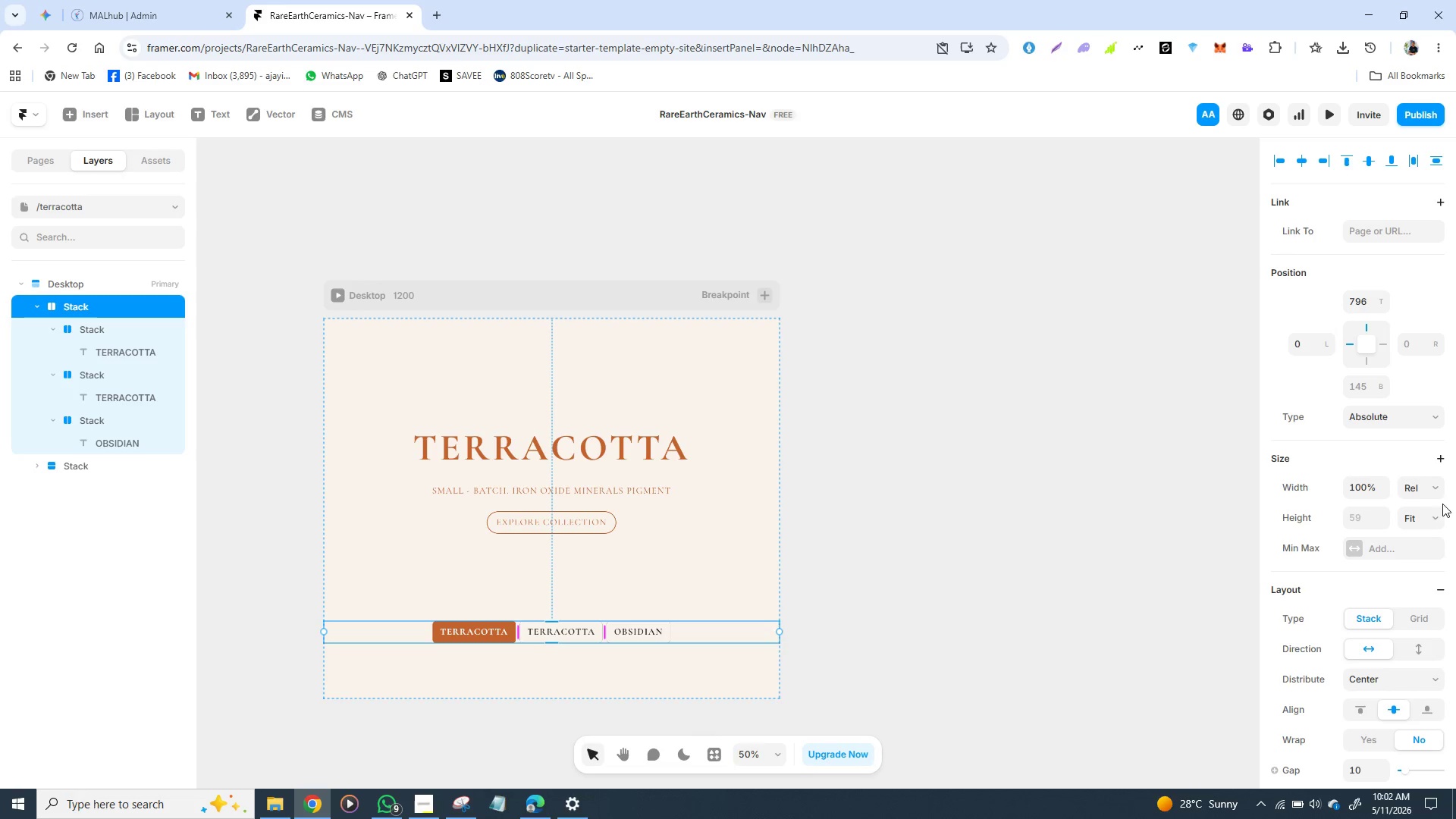 
left_click([1432, 488])
 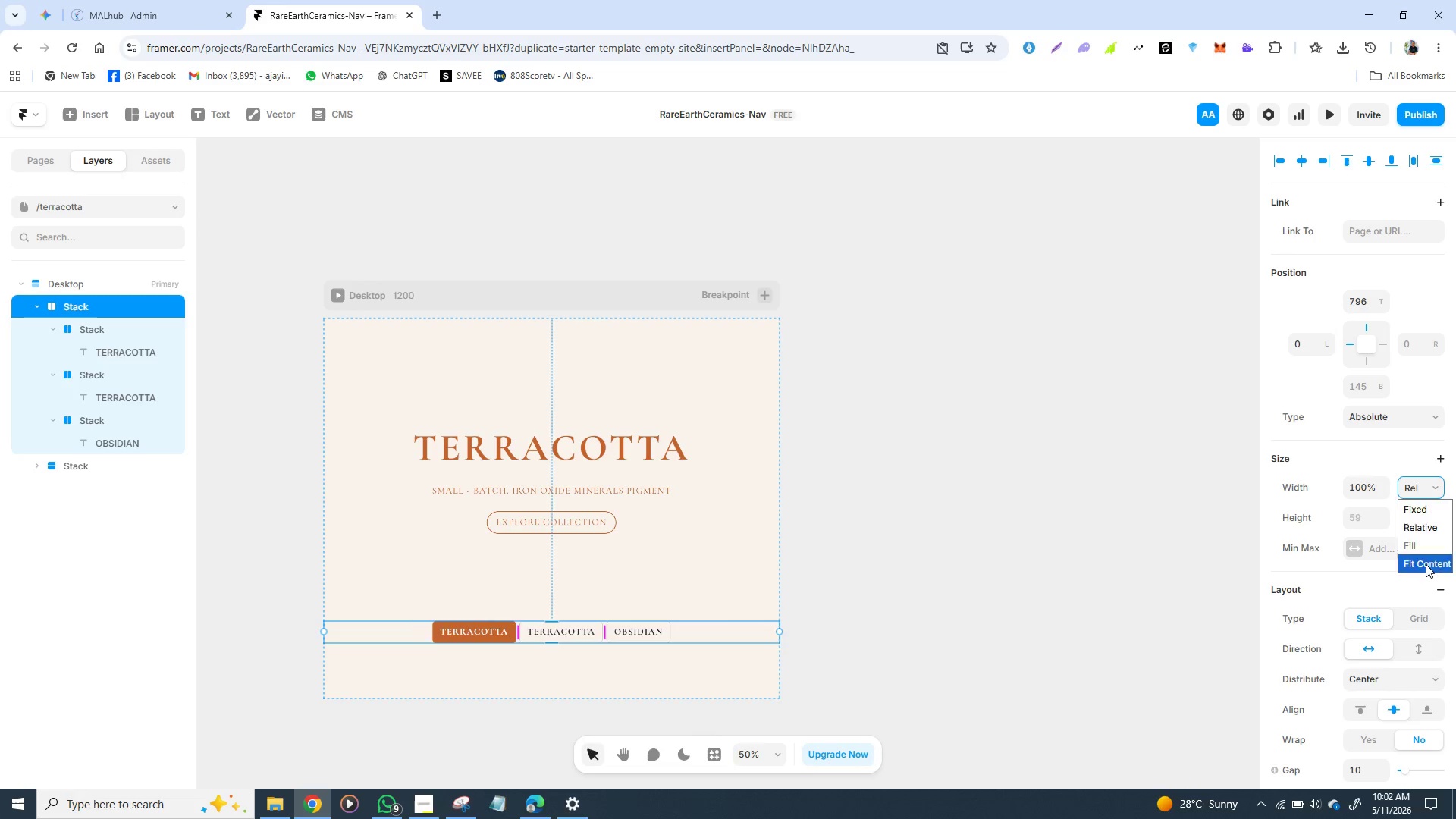 
left_click([1426, 564])
 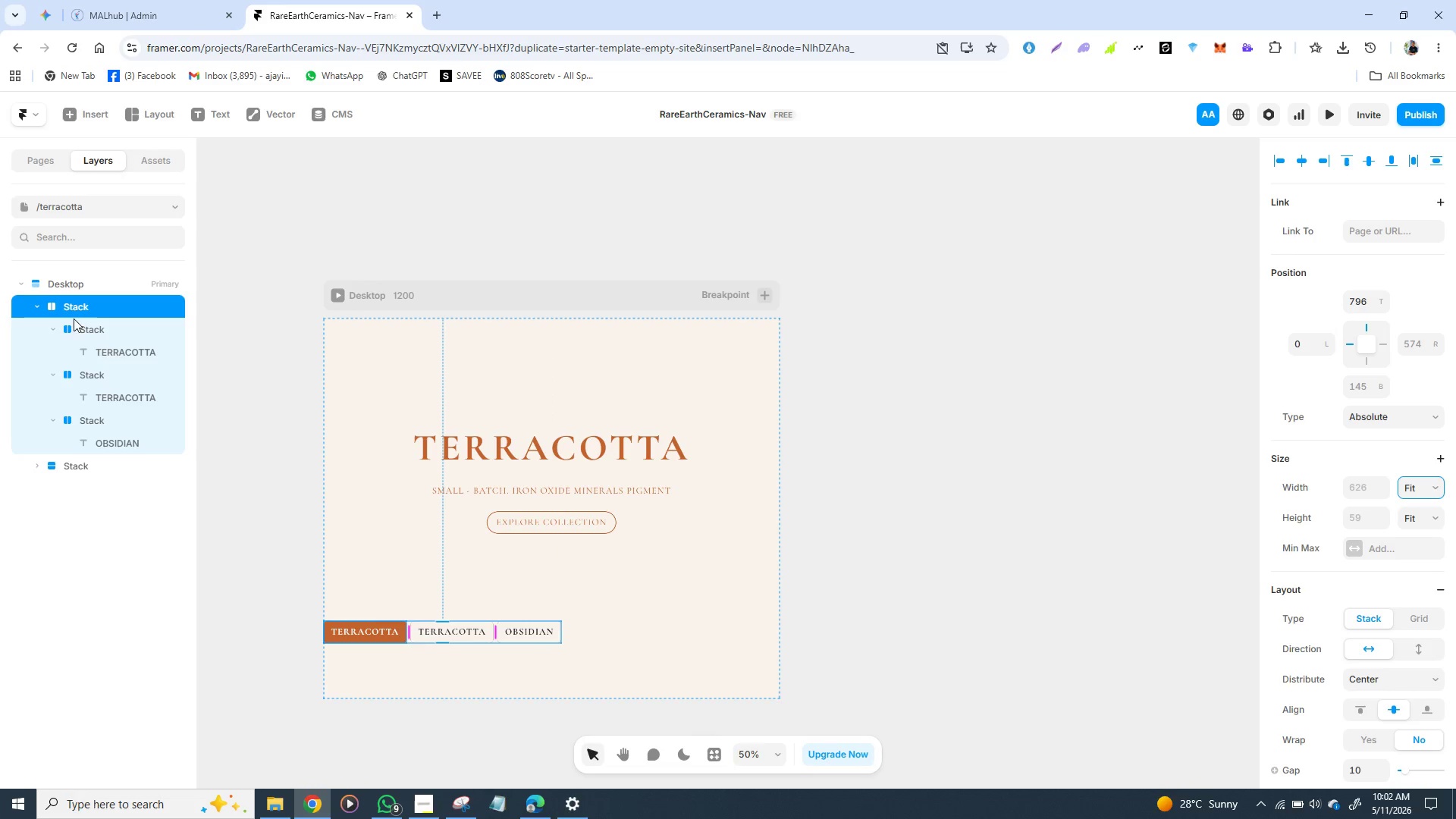 
left_click([83, 309])
 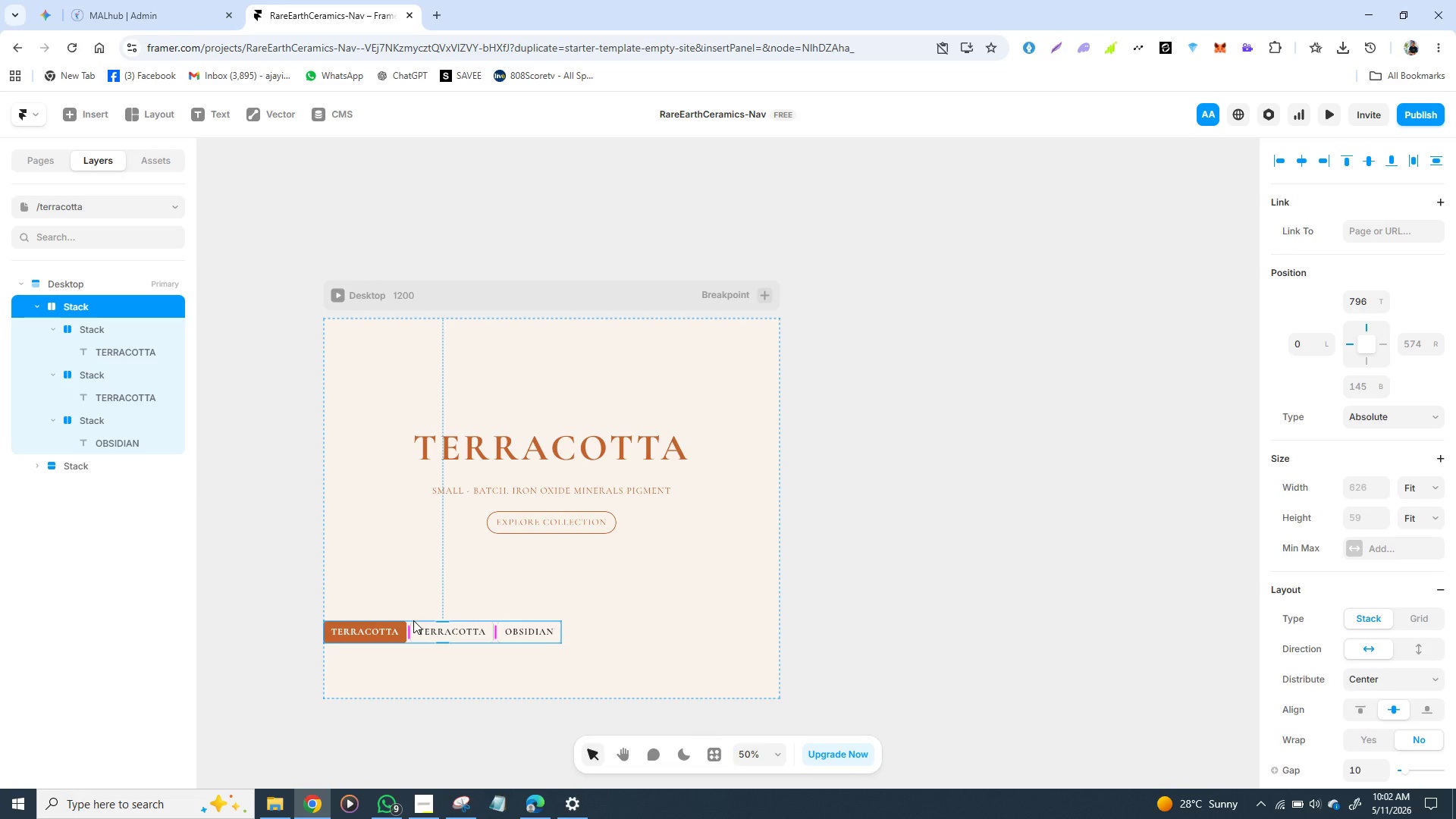 
left_click_drag(start_coordinate=[414, 624], to_coordinate=[449, 615])
 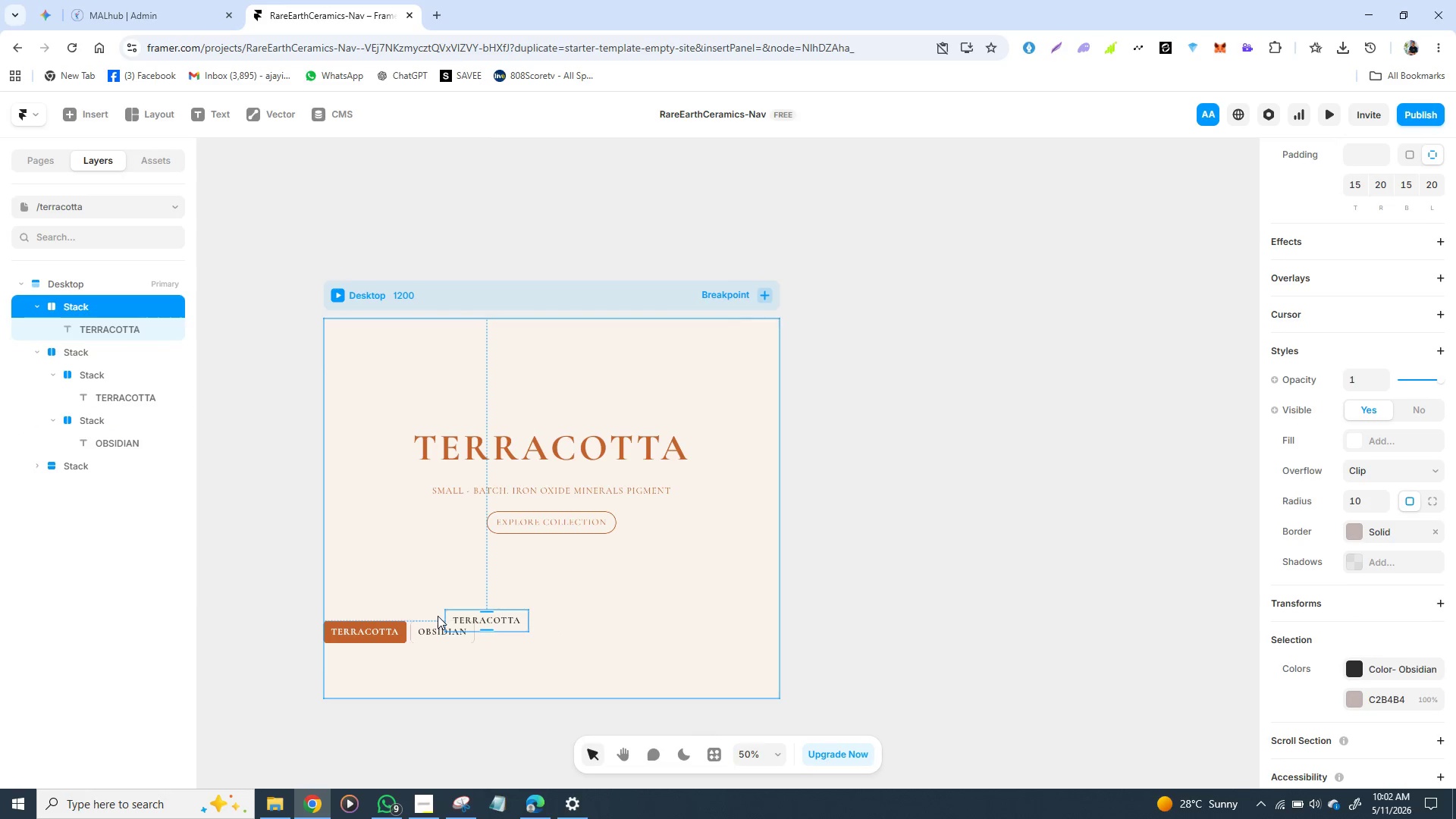 
hold_key(key=ControlLeft, duration=1.51)
 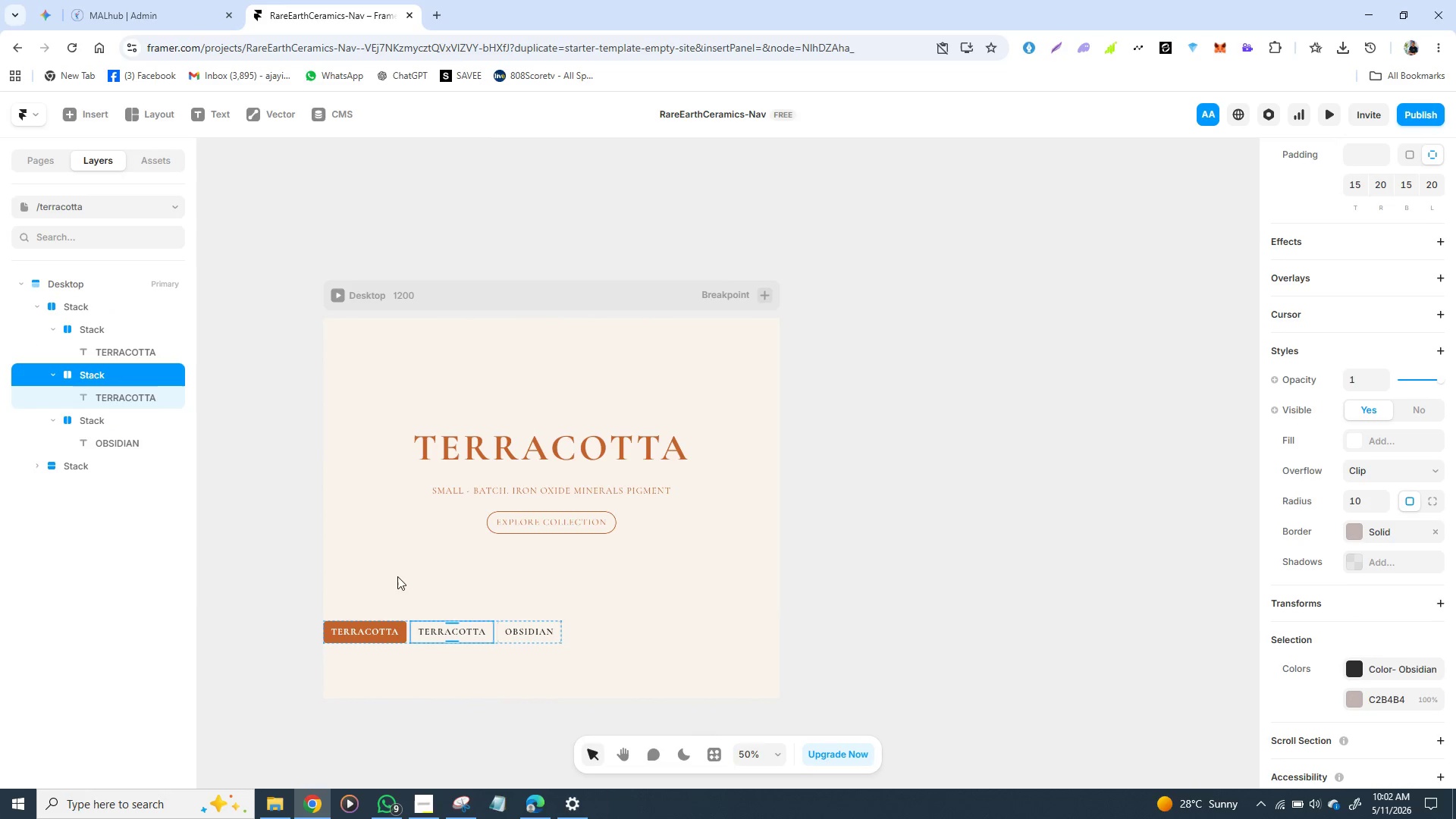 
key(Control+Z)
 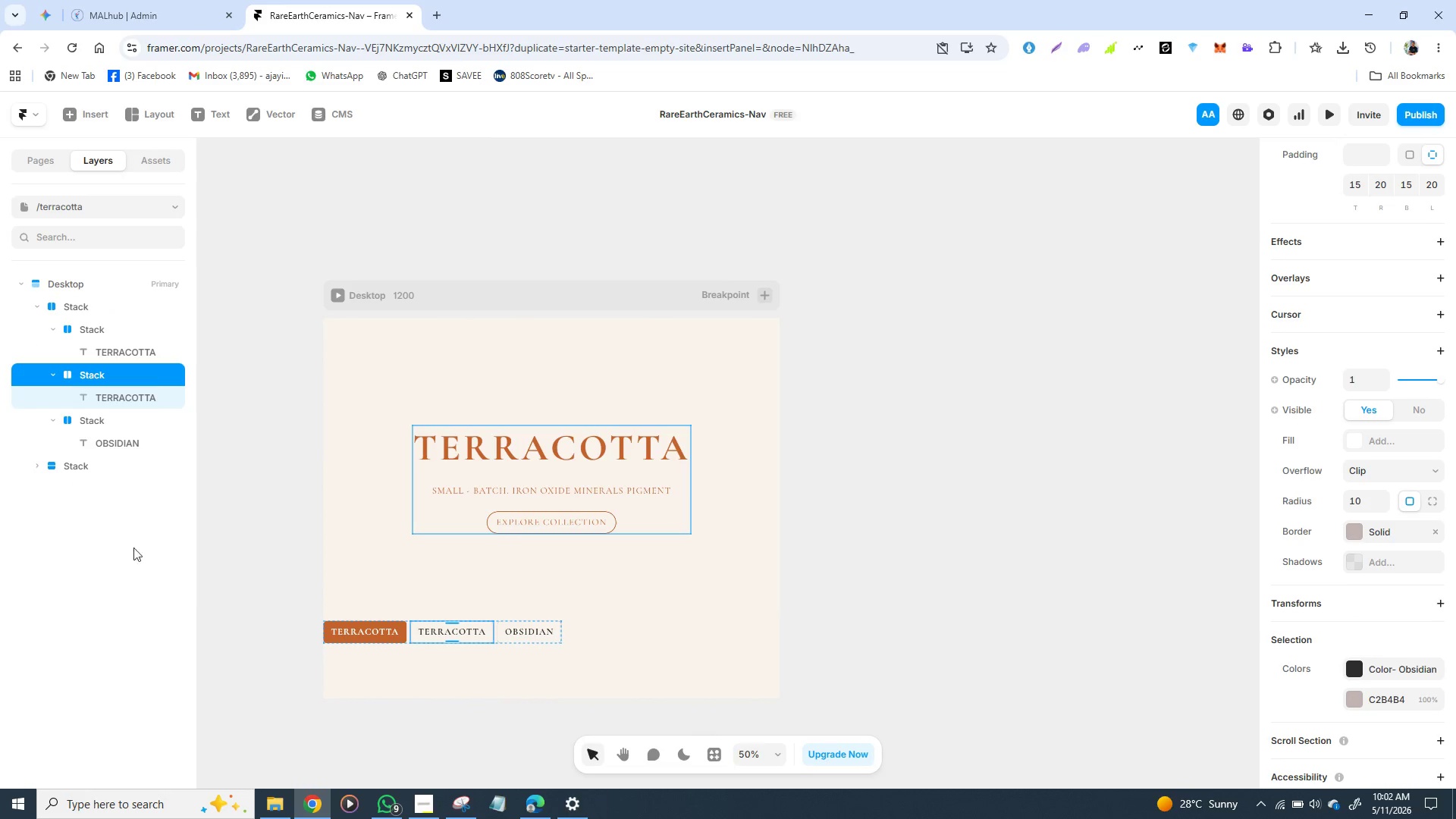 
wait(5.64)
 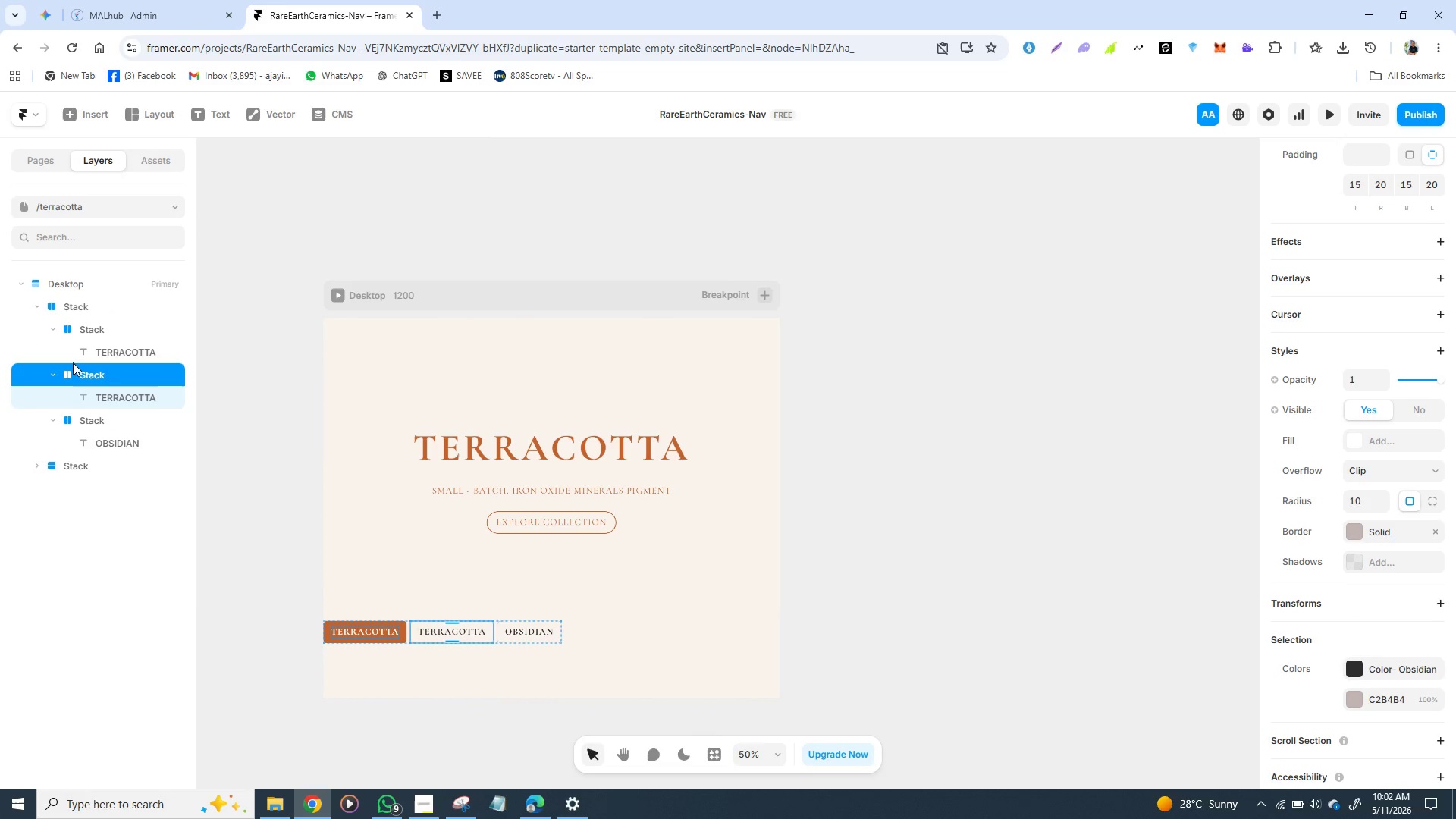 
left_click([385, 676])
 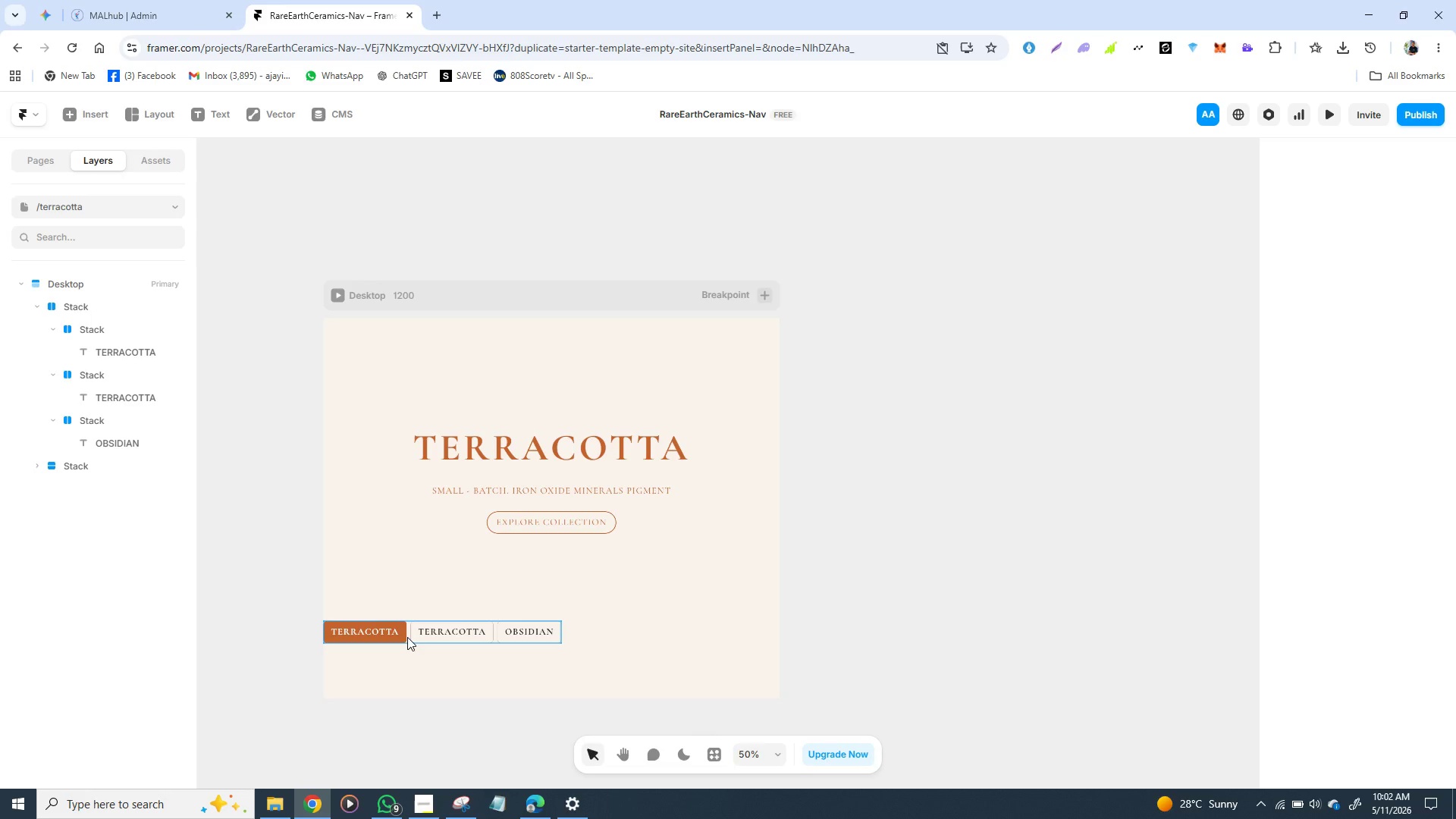 
left_click([407, 637])
 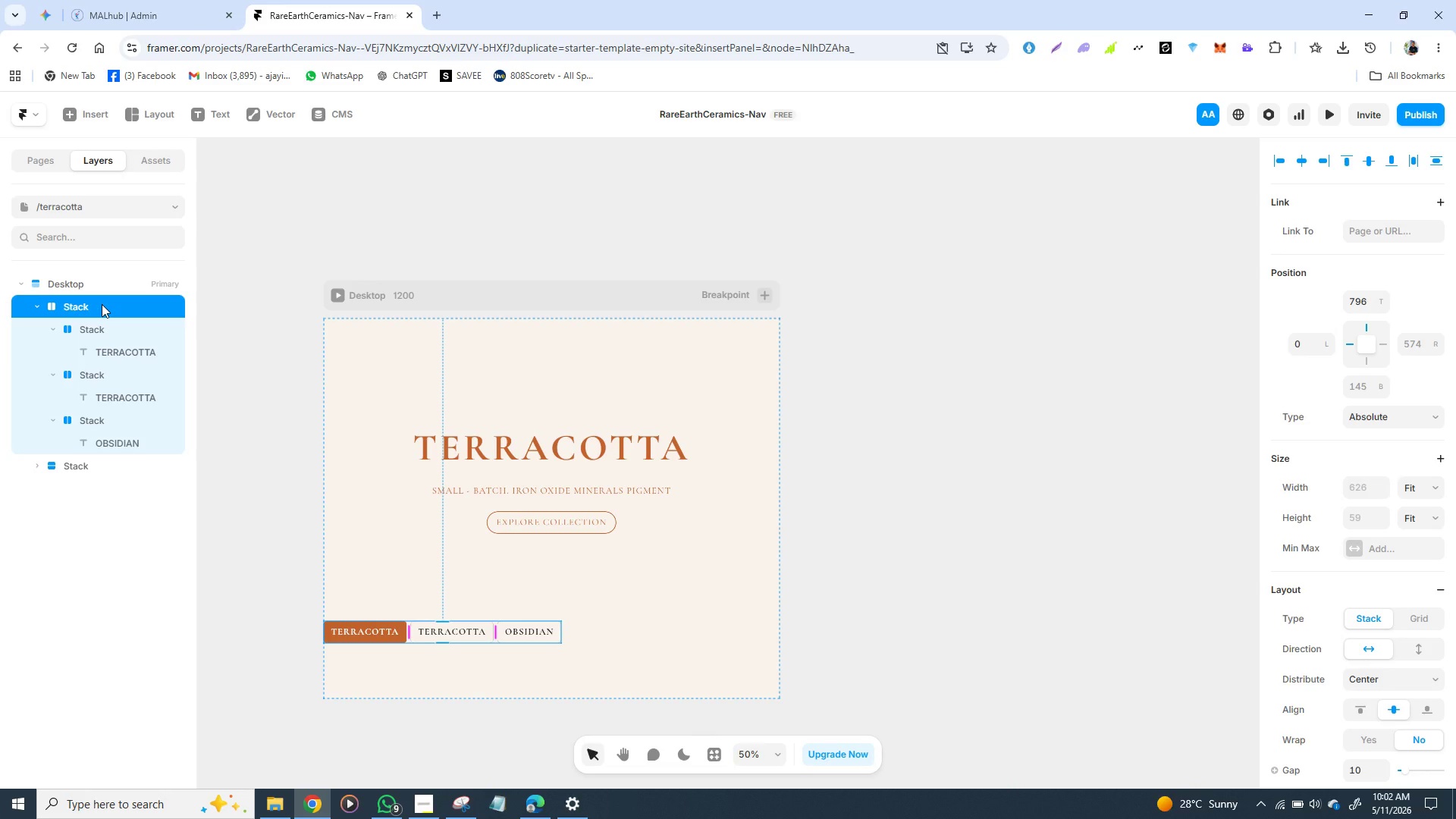 
left_click([102, 304])
 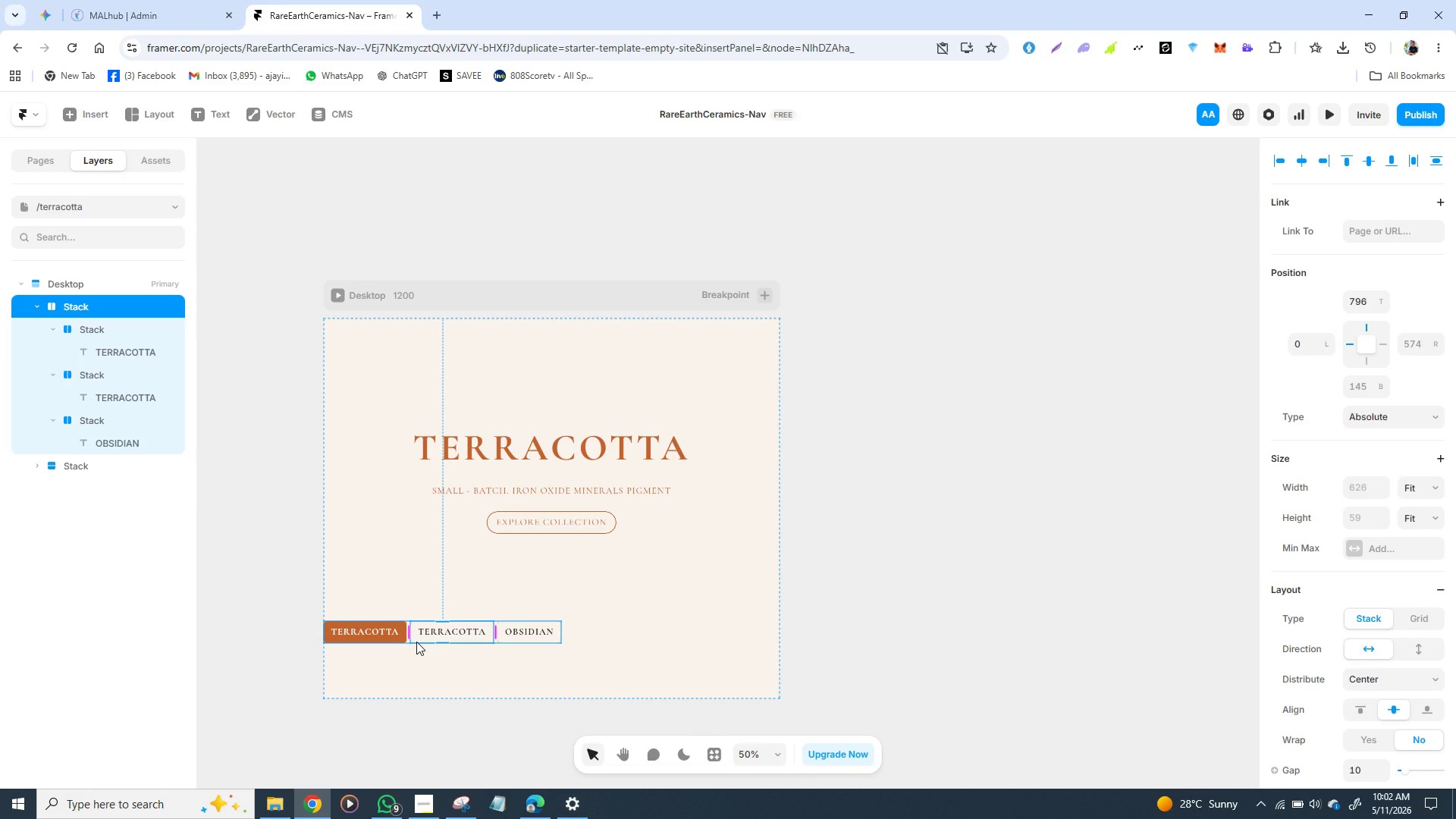 
left_click_drag(start_coordinate=[417, 642], to_coordinate=[424, 640])
 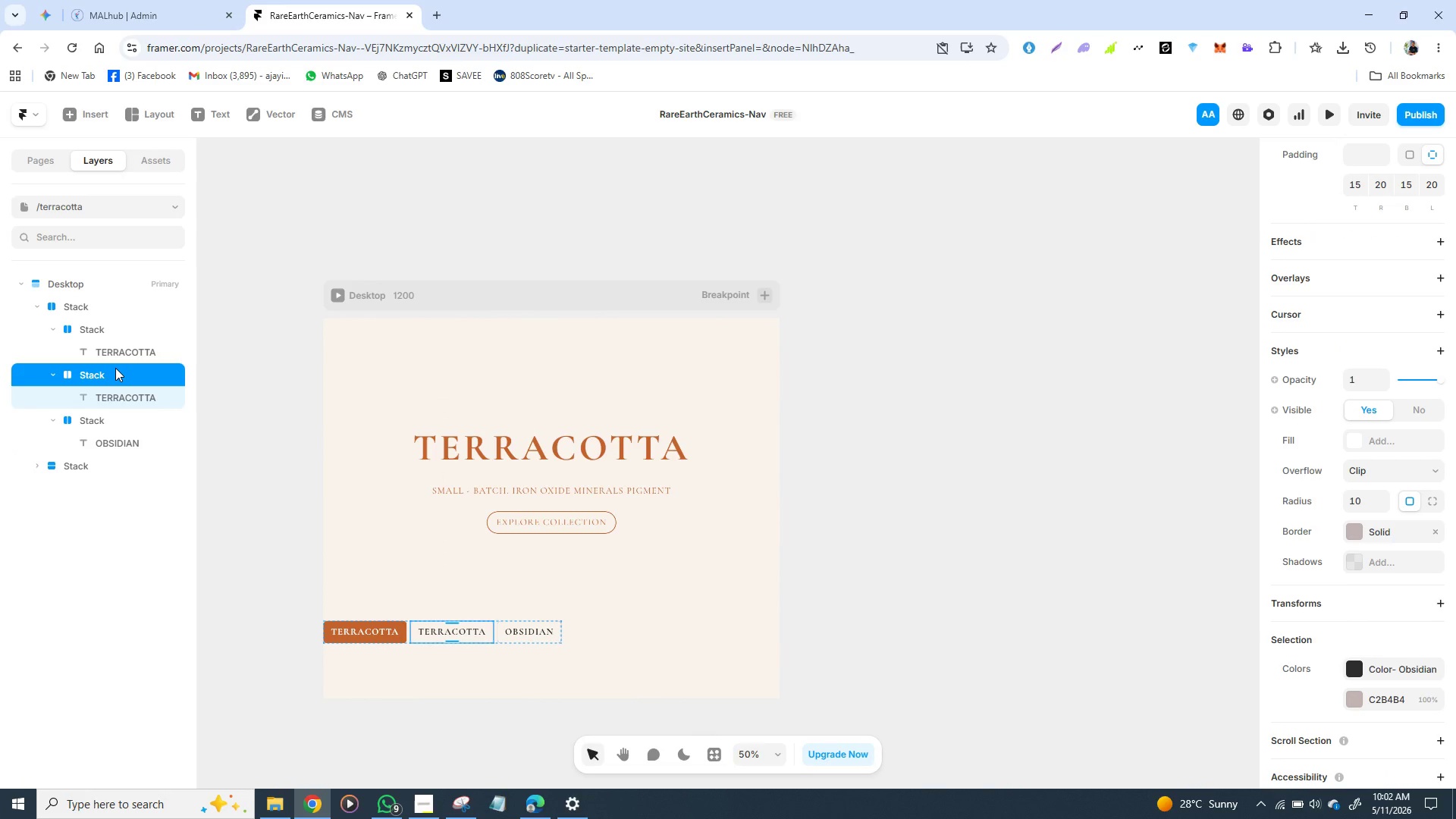 
left_click([115, 368])
 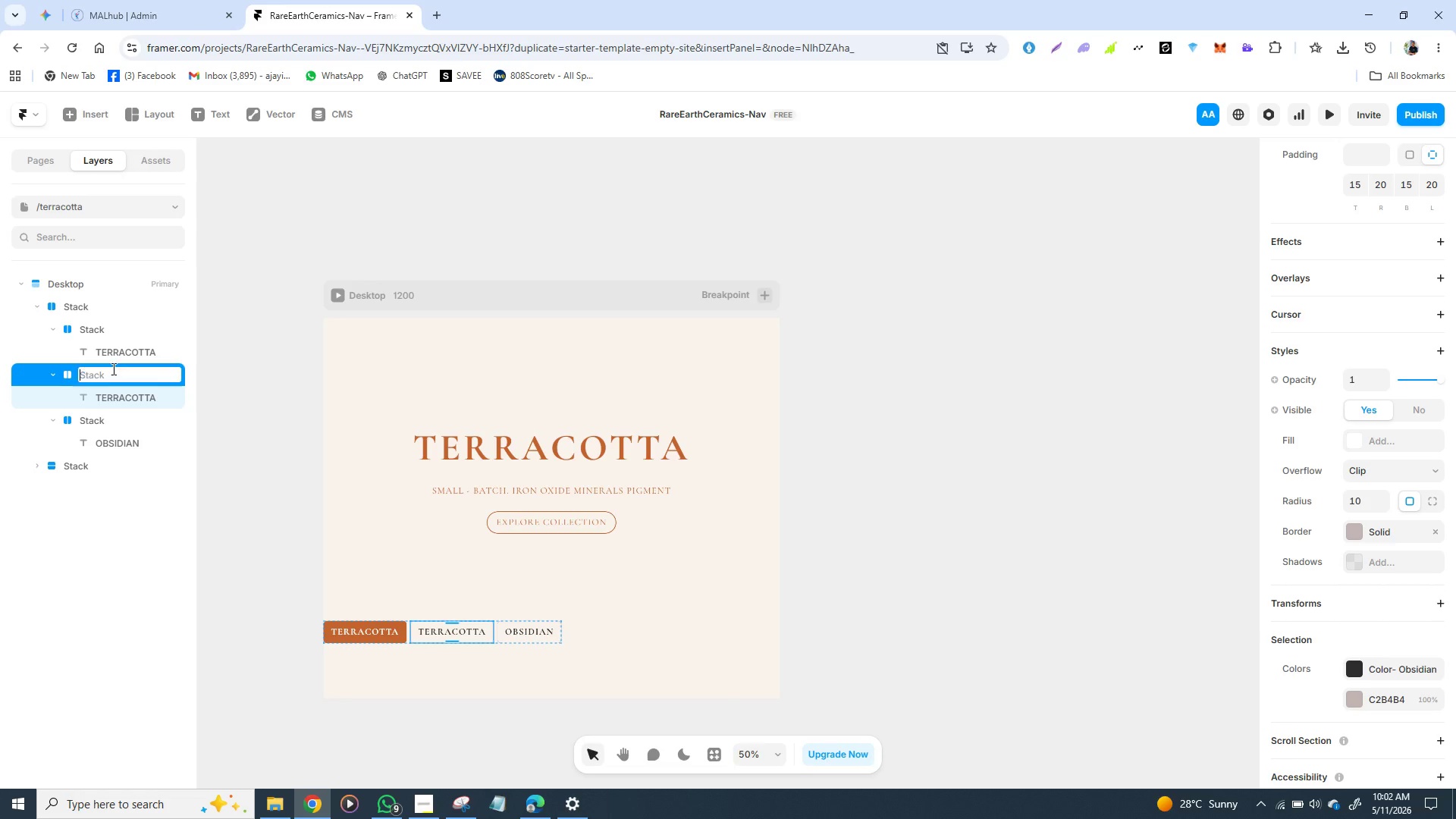 
double_click([112, 369])
 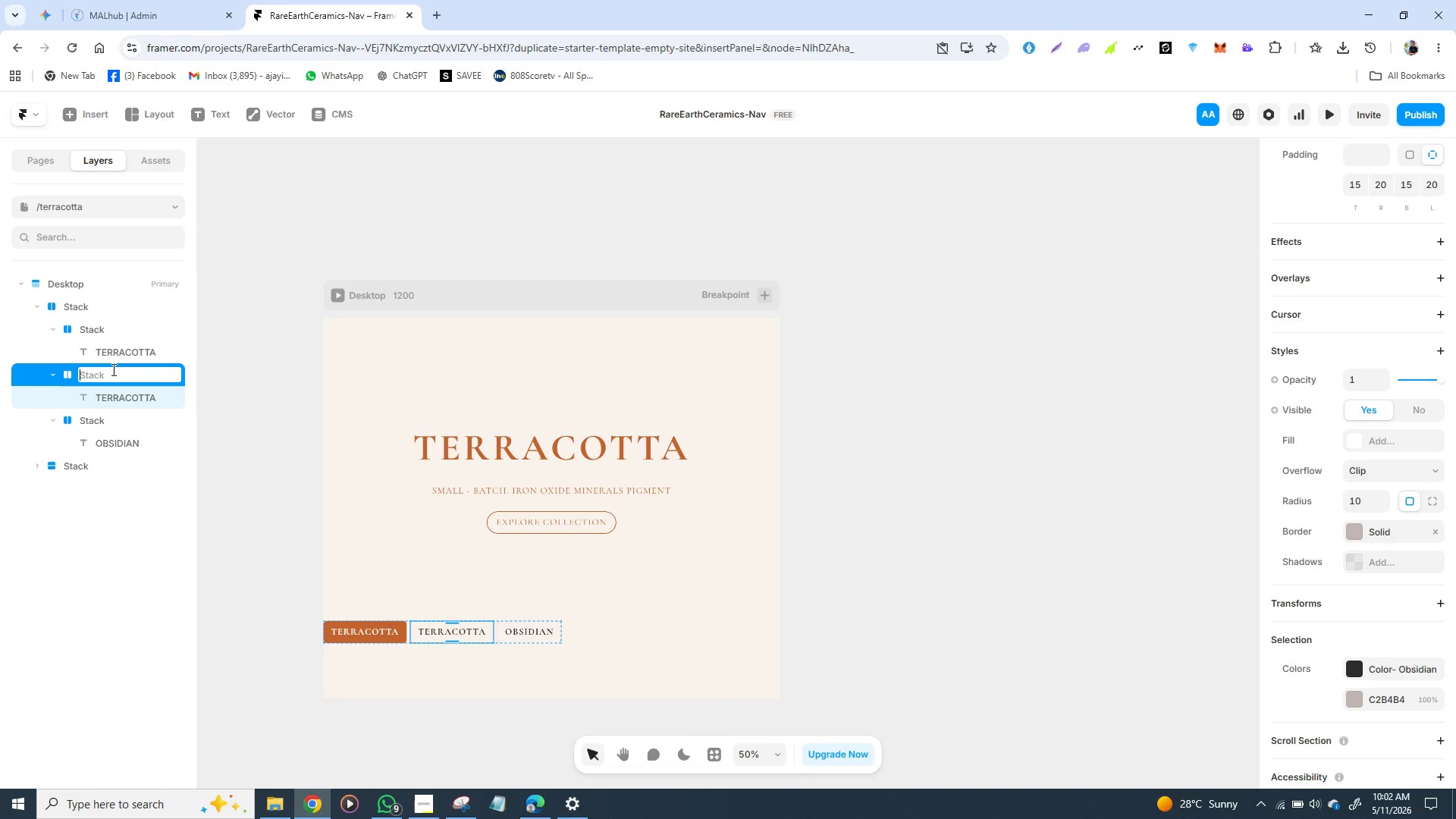 
triple_click([112, 369])
 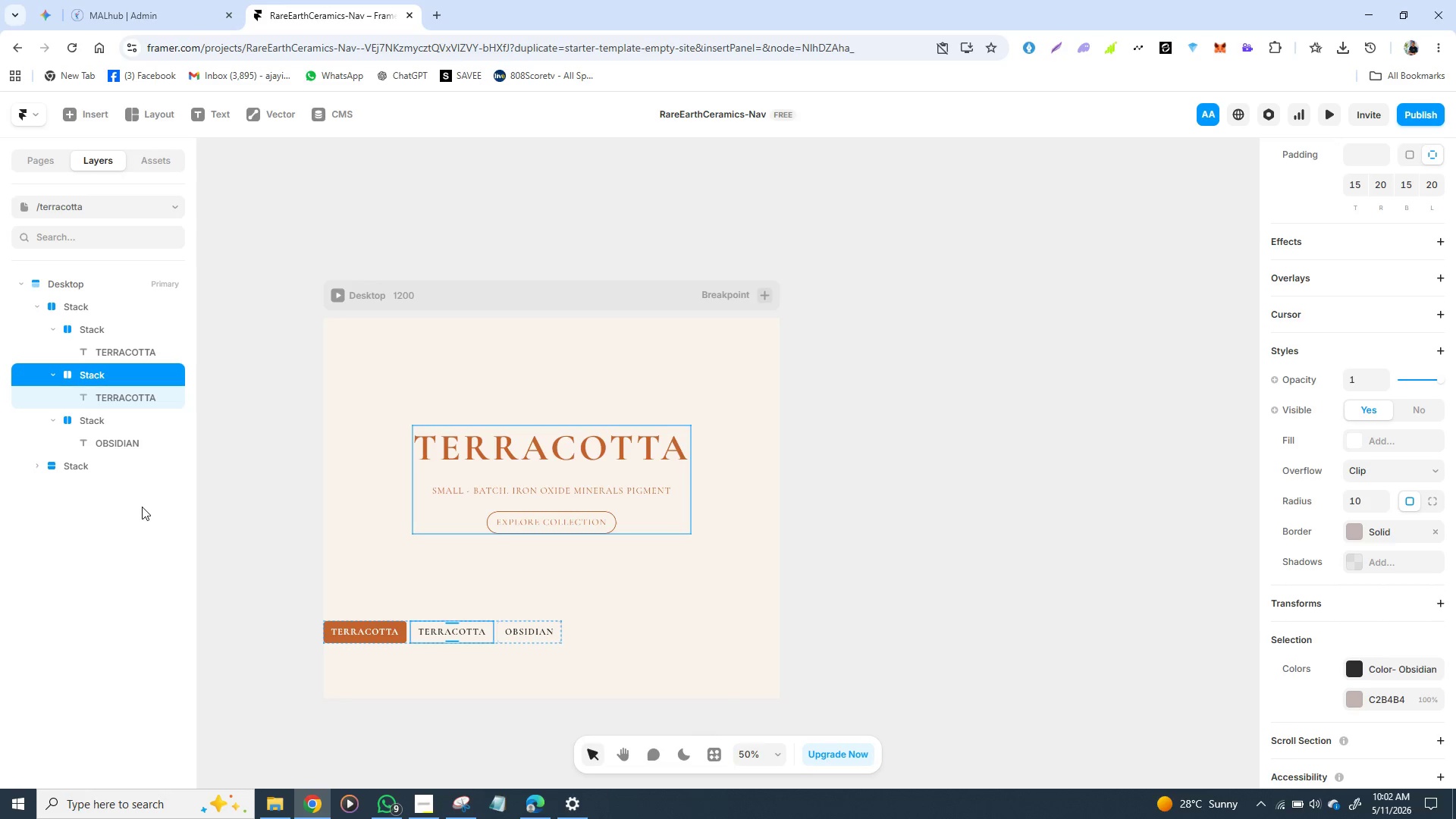 
left_click([142, 507])
 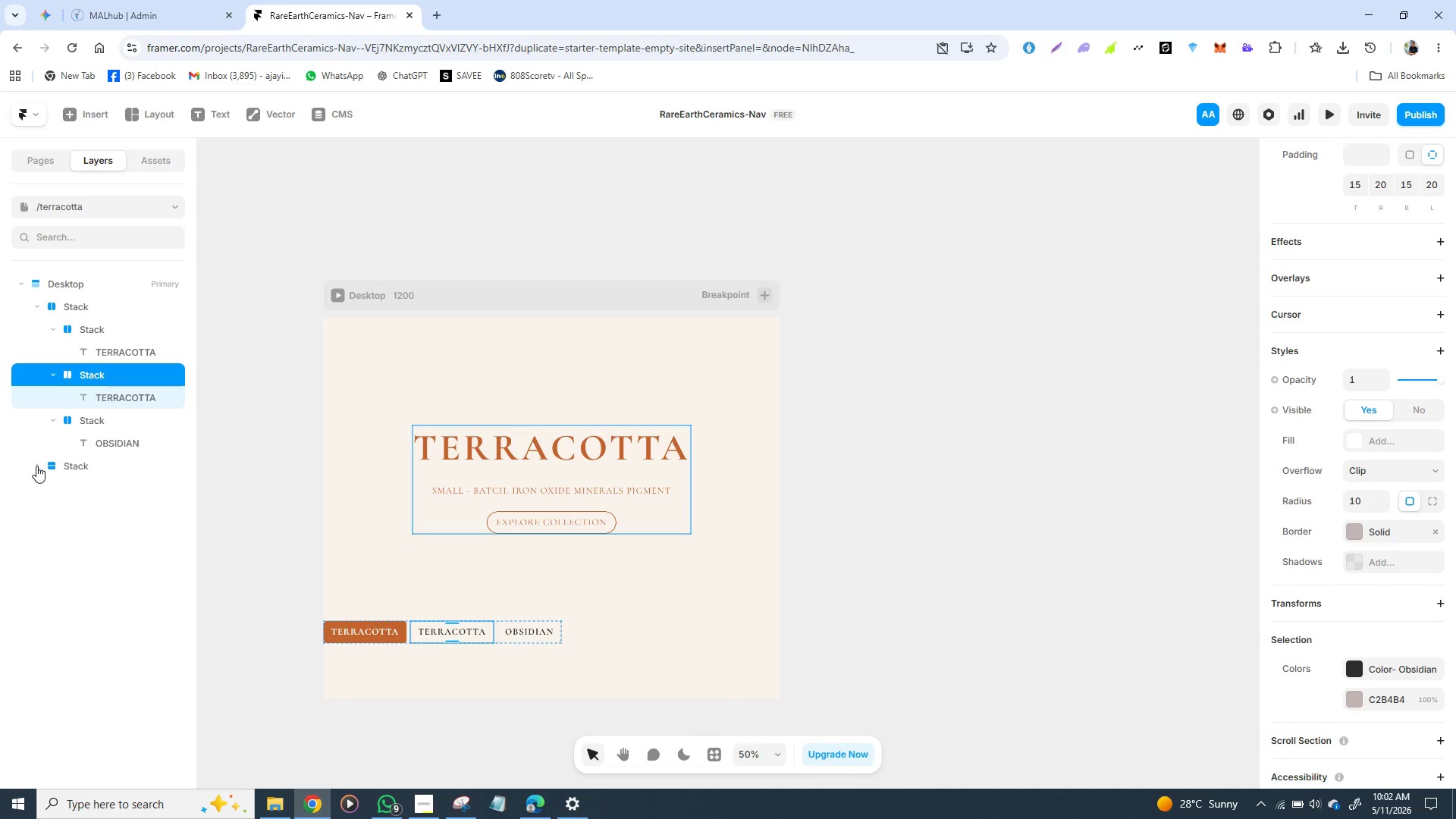 
left_click([36, 466])
 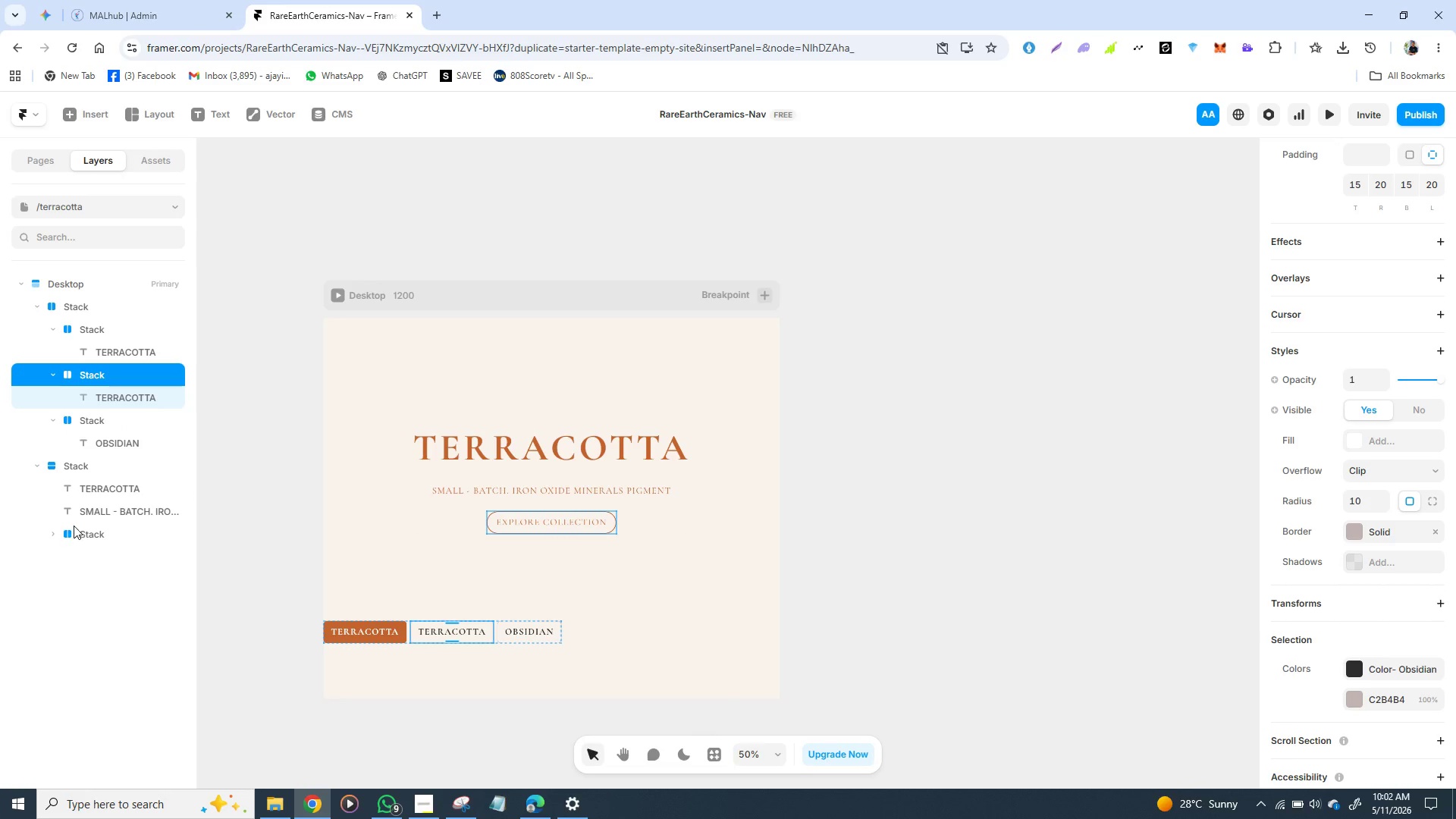 
wait(8.84)
 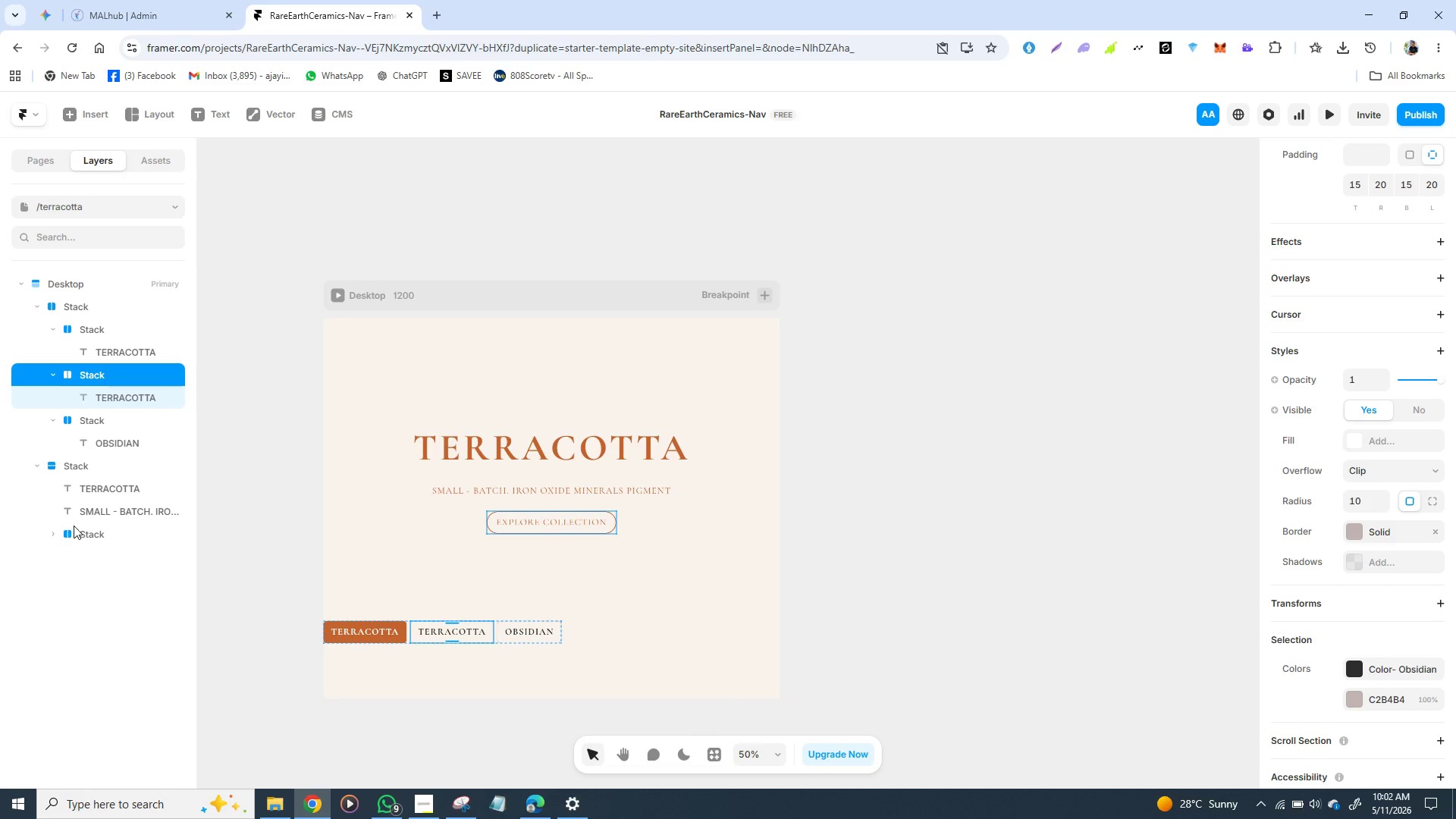 
left_click([36, 371])
 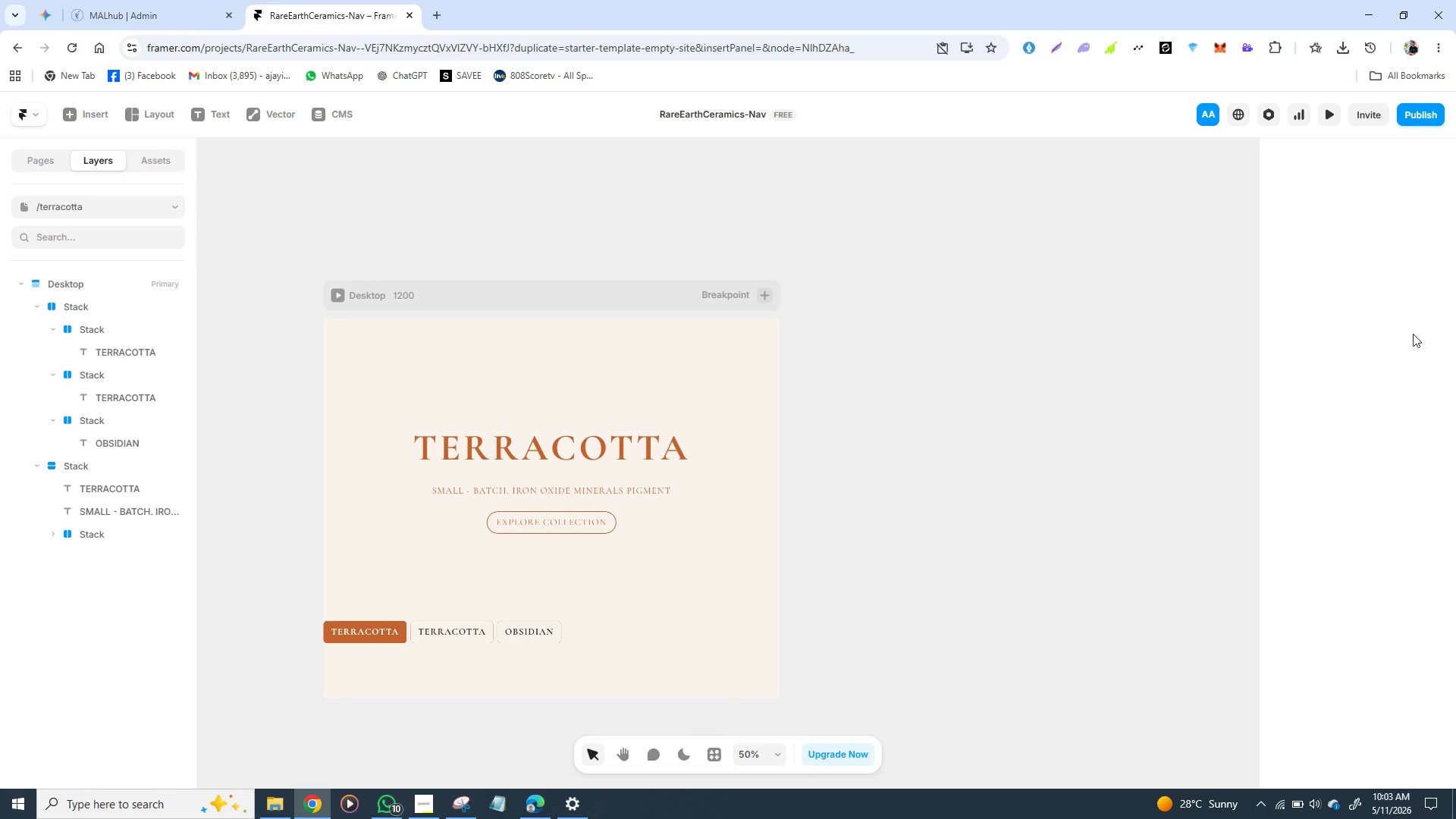 
wait(36.89)
 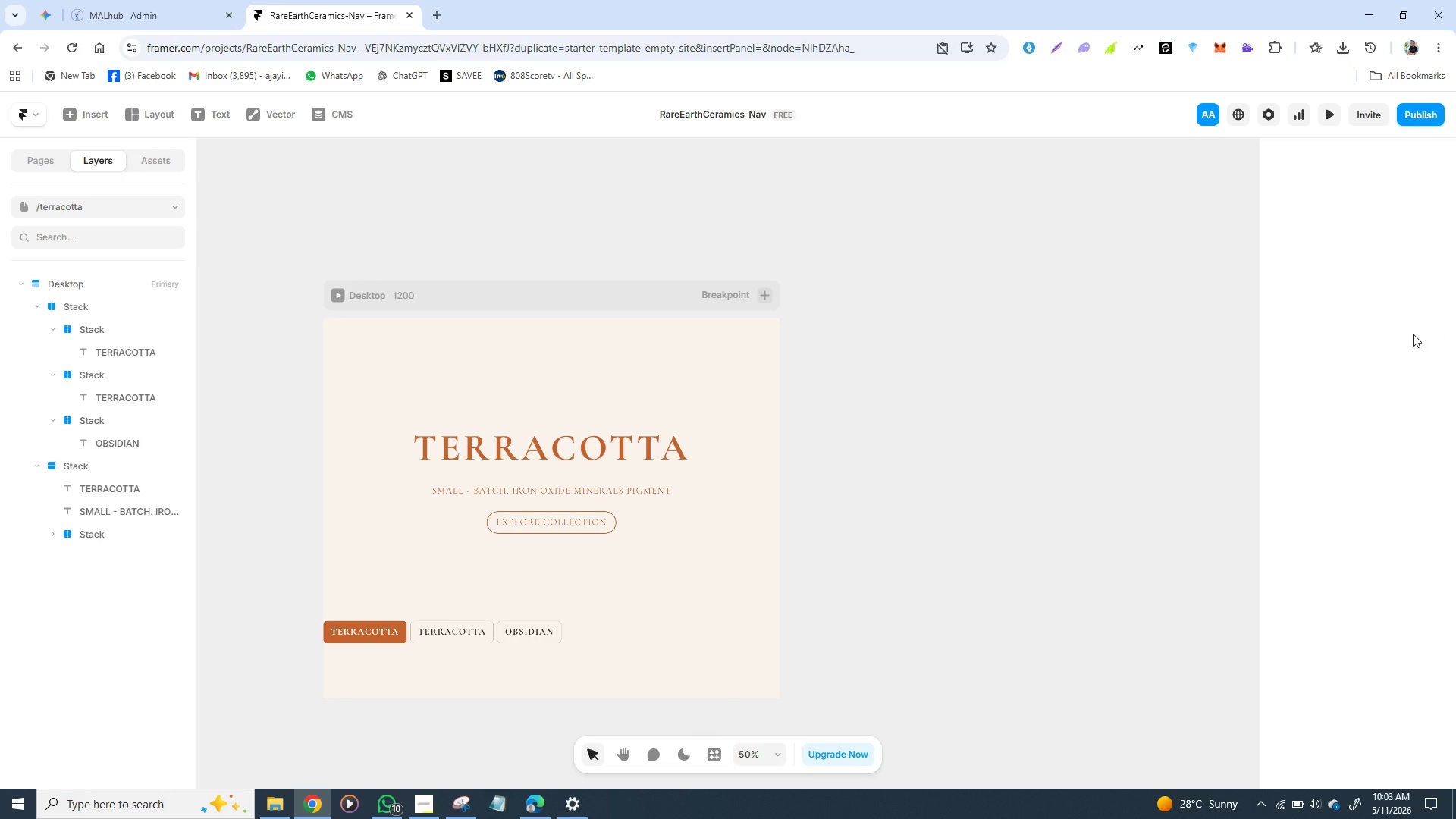 
left_click([457, 578])
 